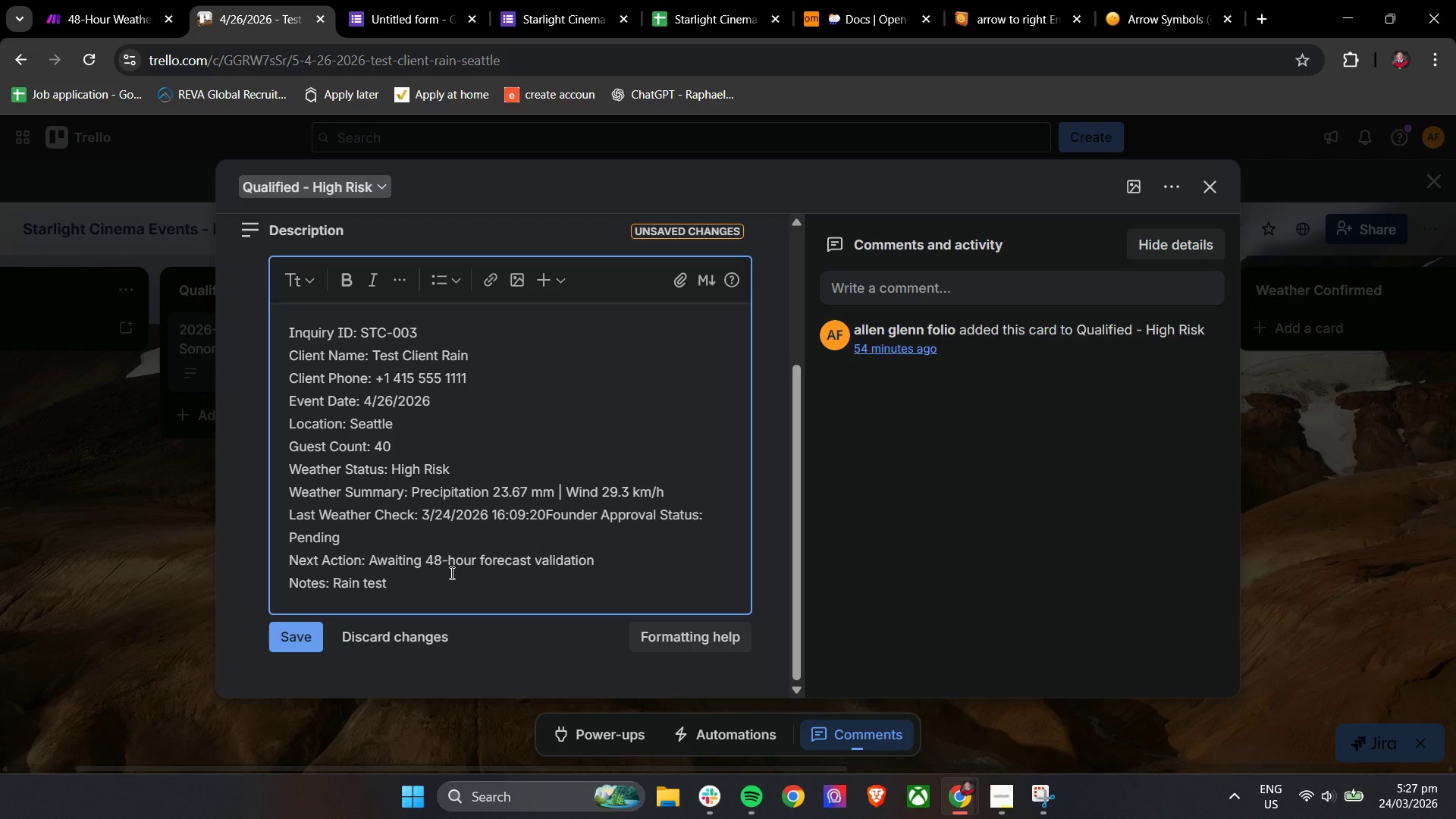 
key(Control+Z)
 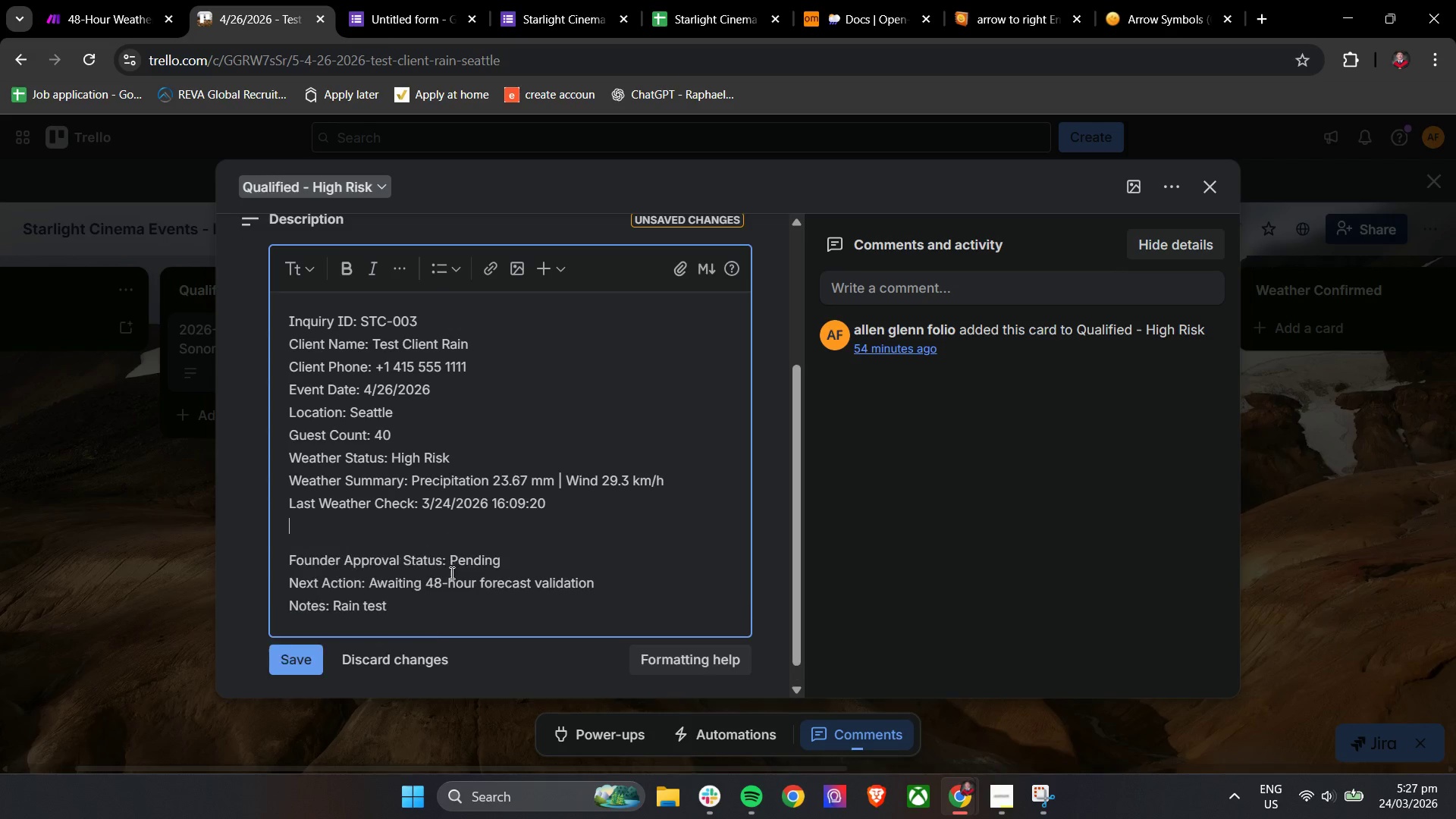 
key(Control+Z)
 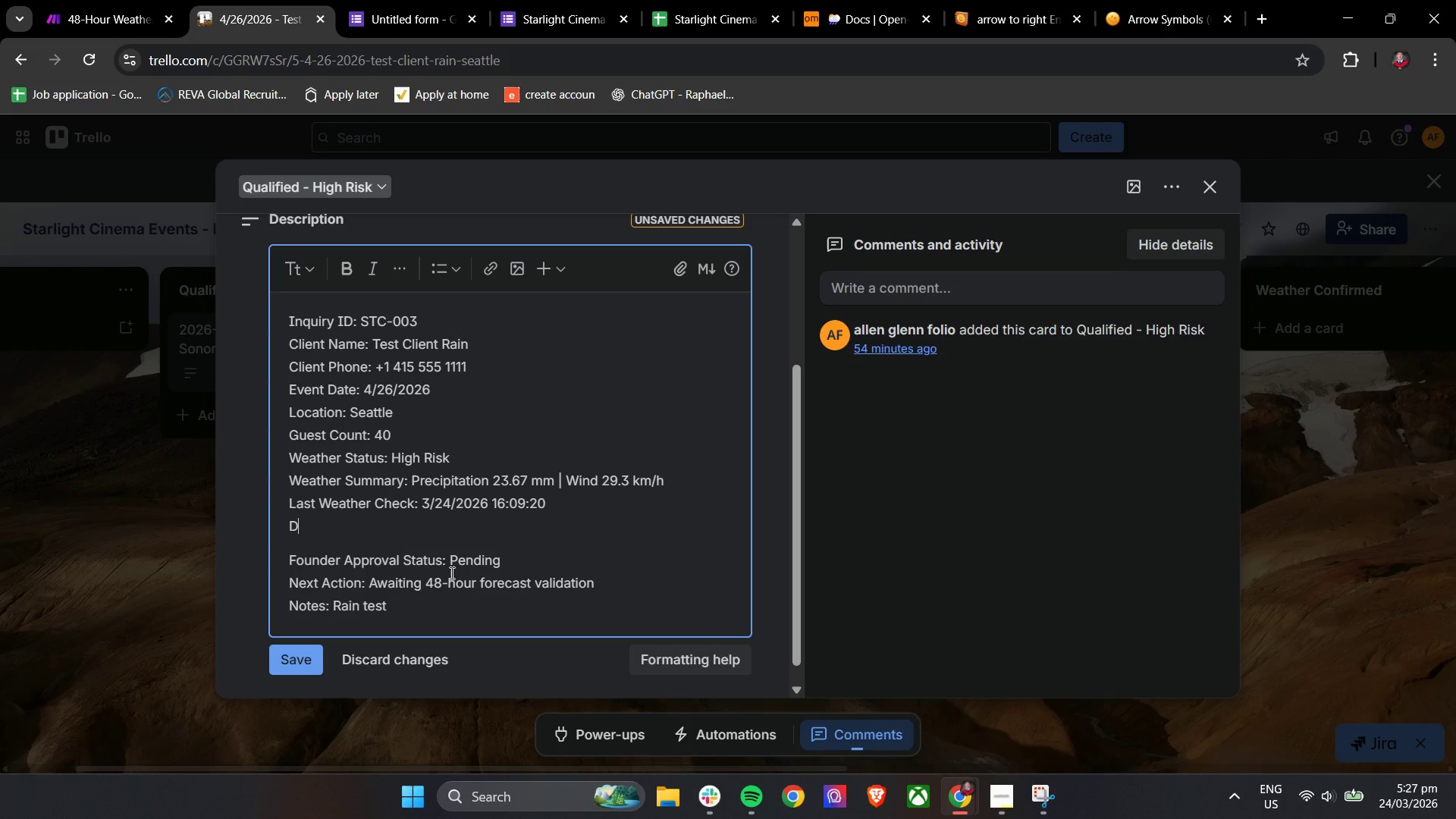 
key(Control+Z)
 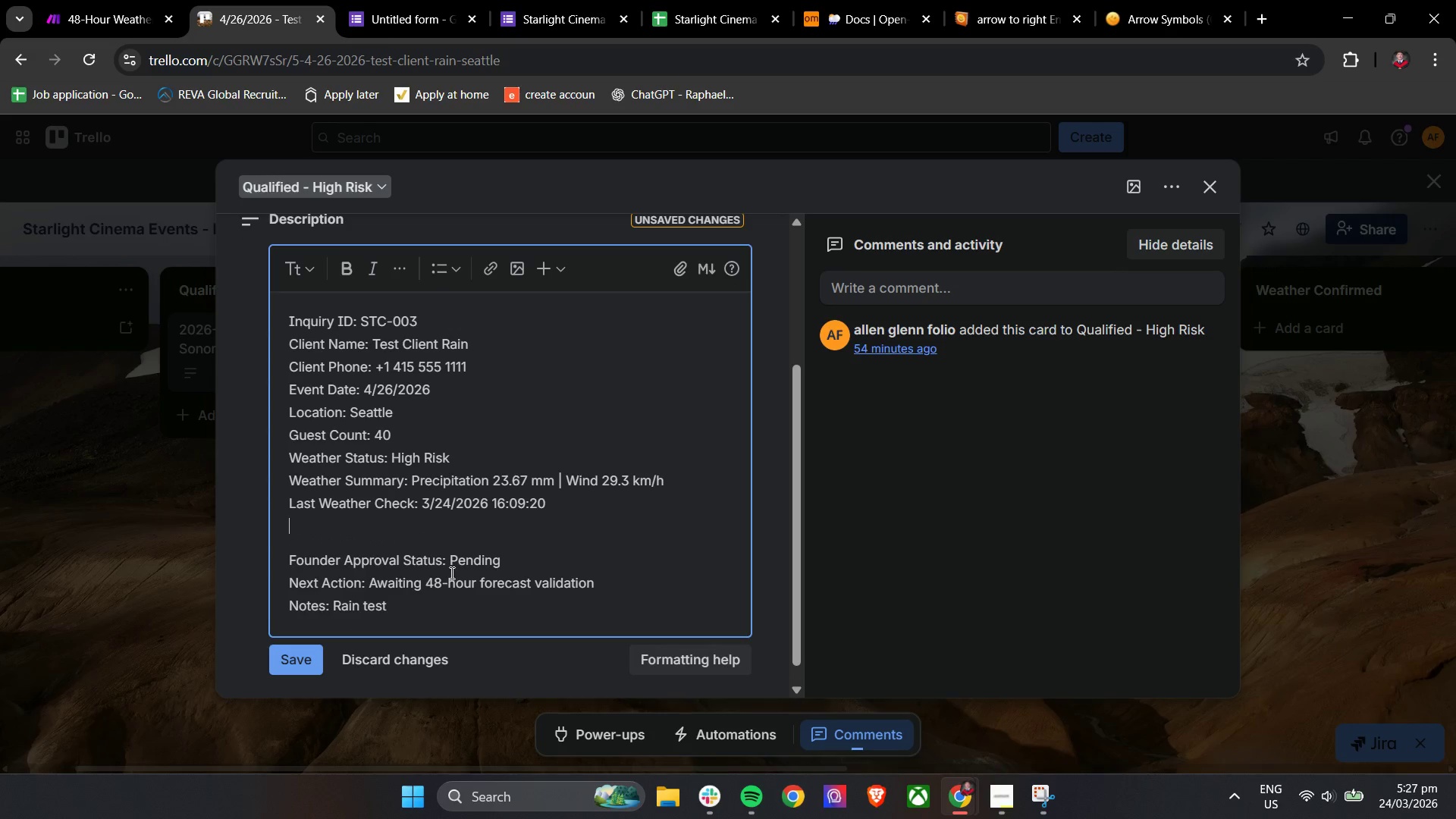 
key(Control+Z)
 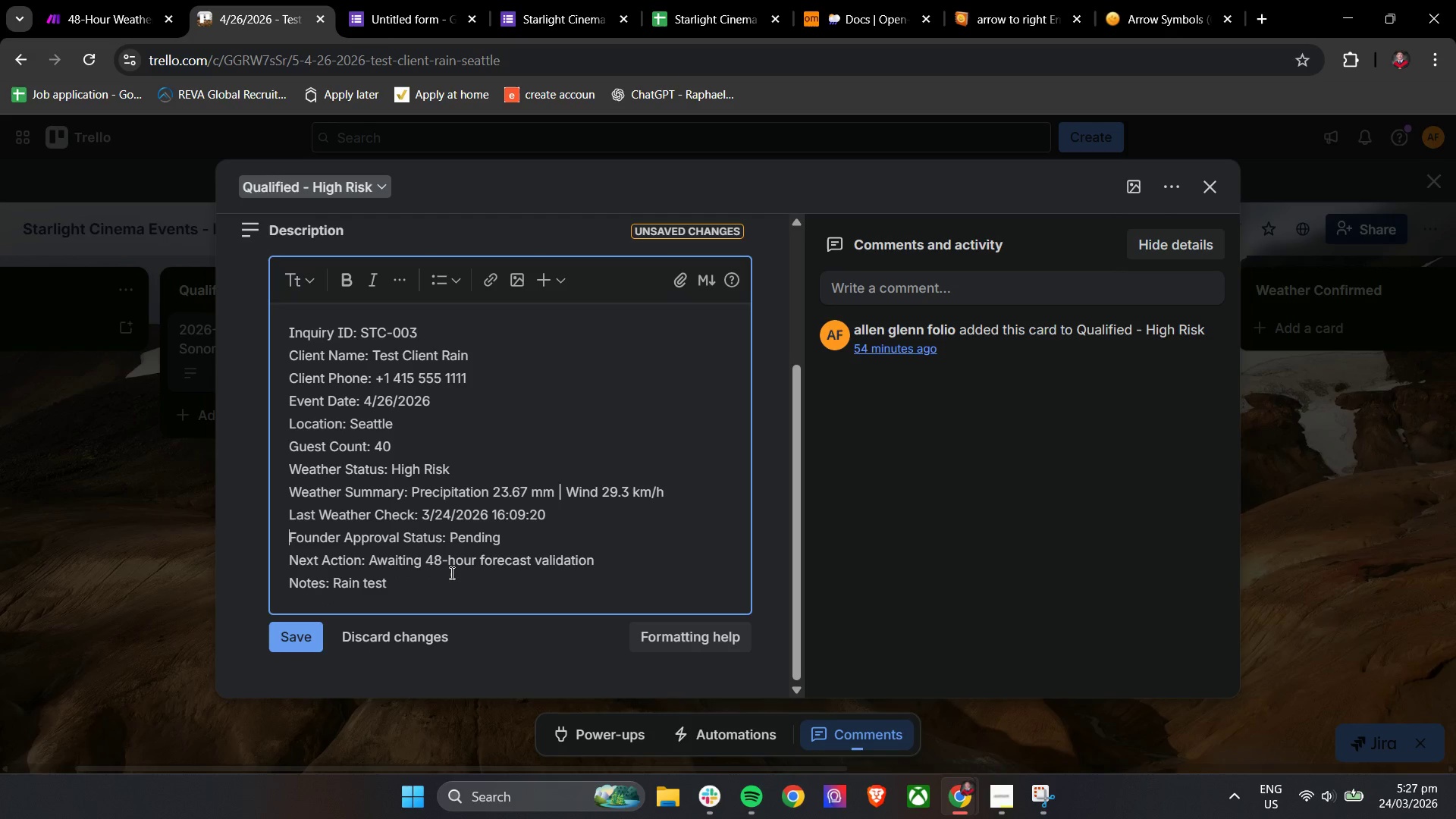 
key(Control+Z)
 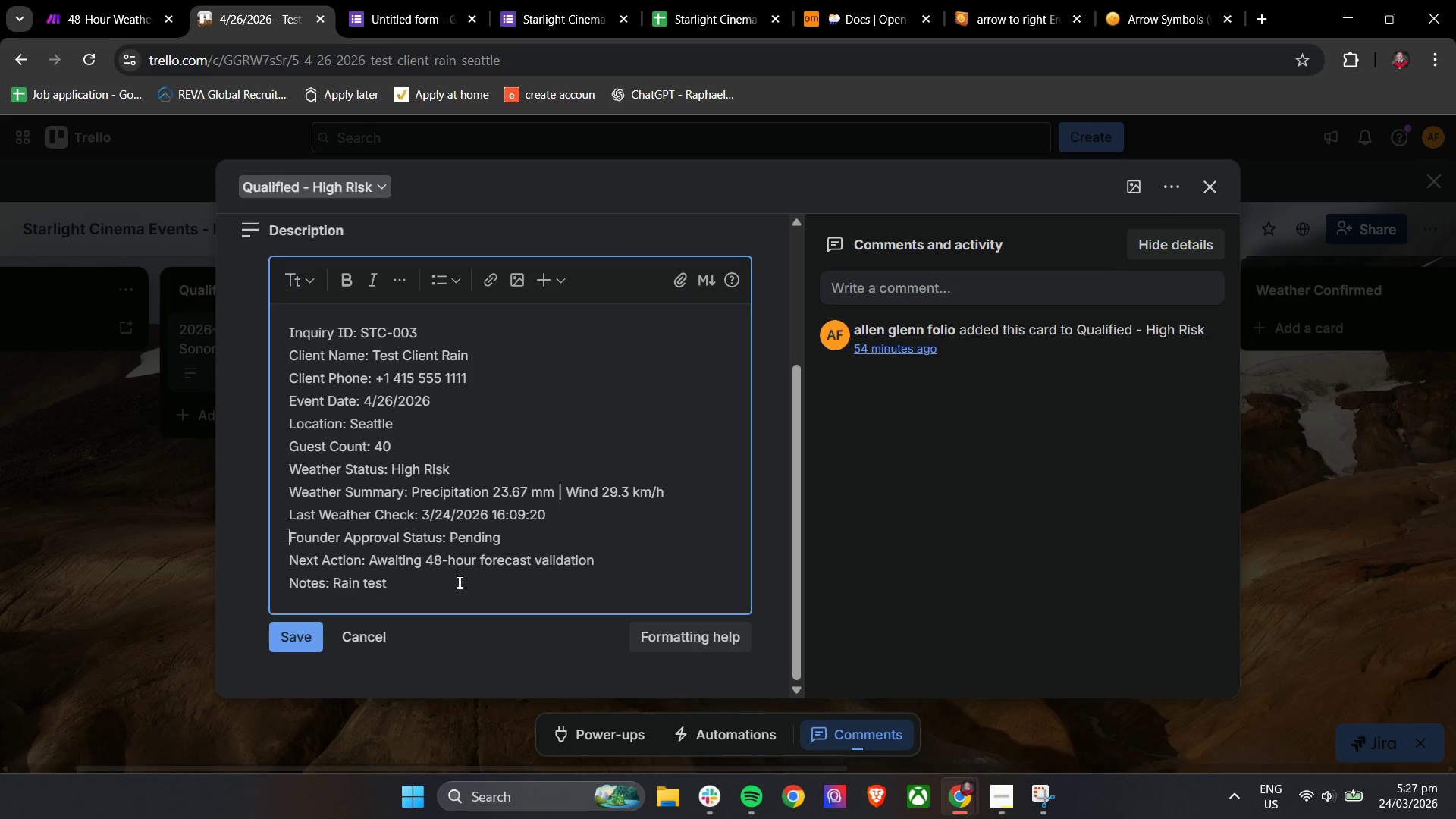 
left_click([466, 587])
 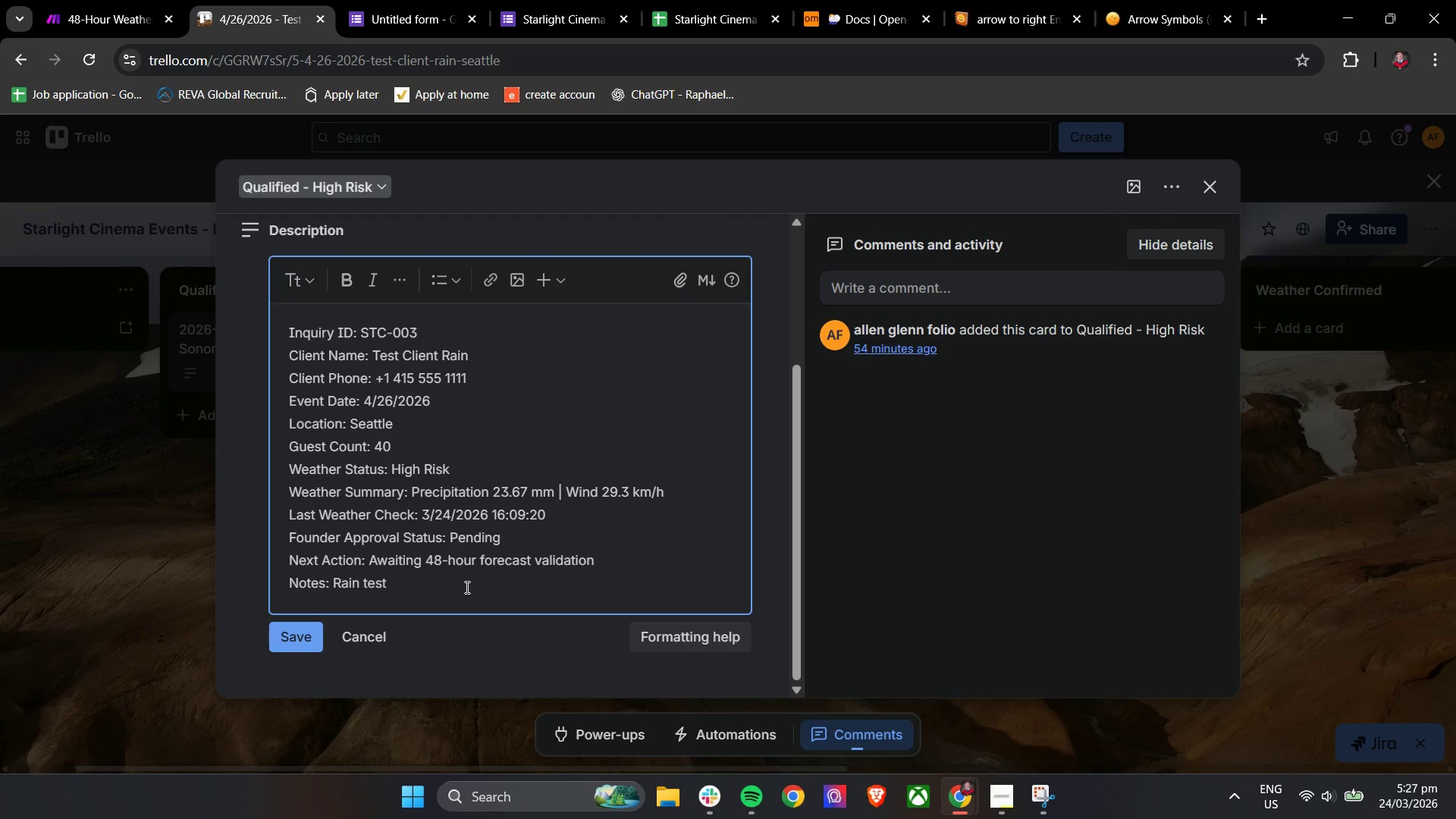 
key(Enter)
 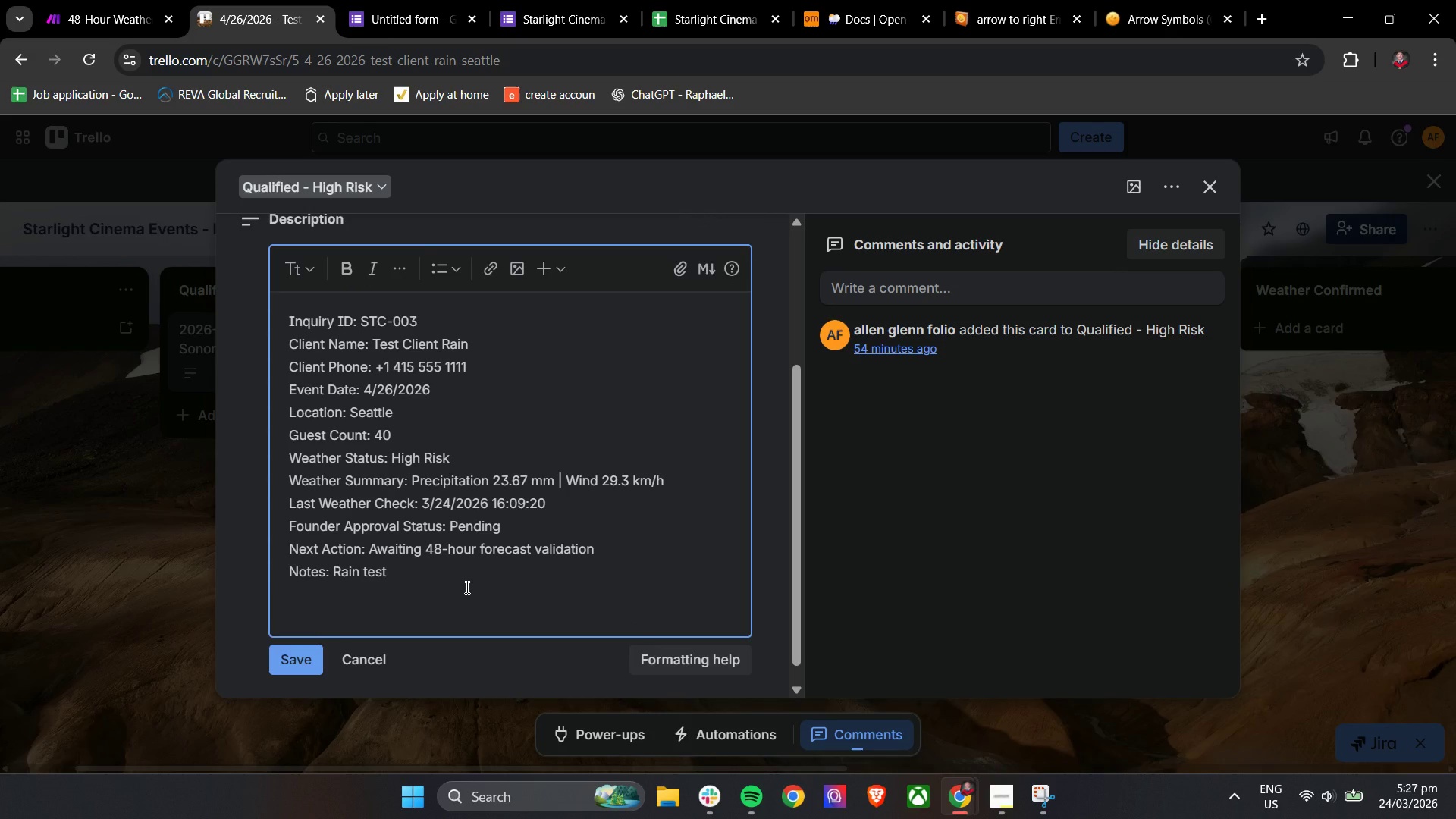 
type(Duw)
key(Backspace)
type(e Date)
 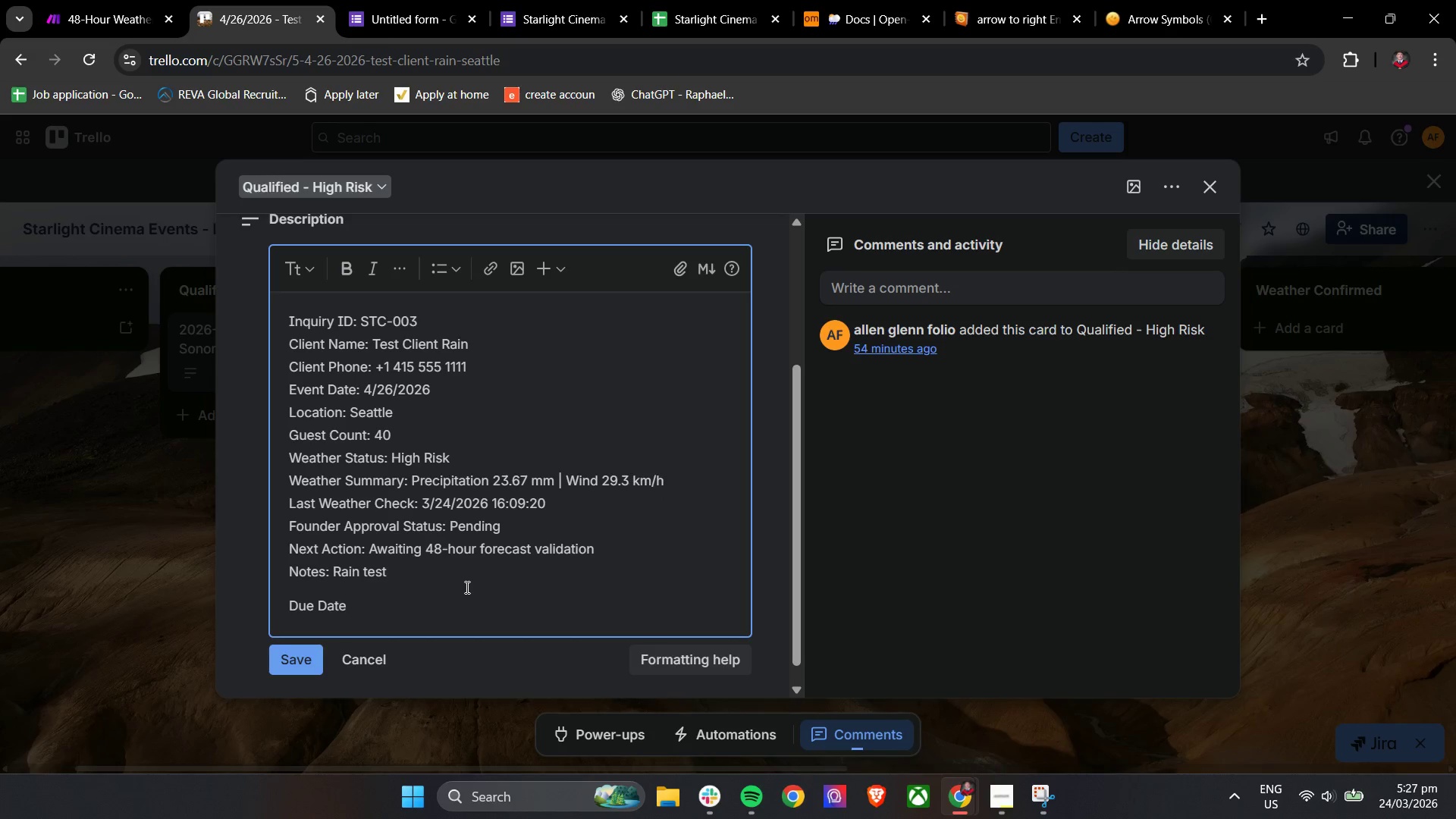 
wait(5.92)
 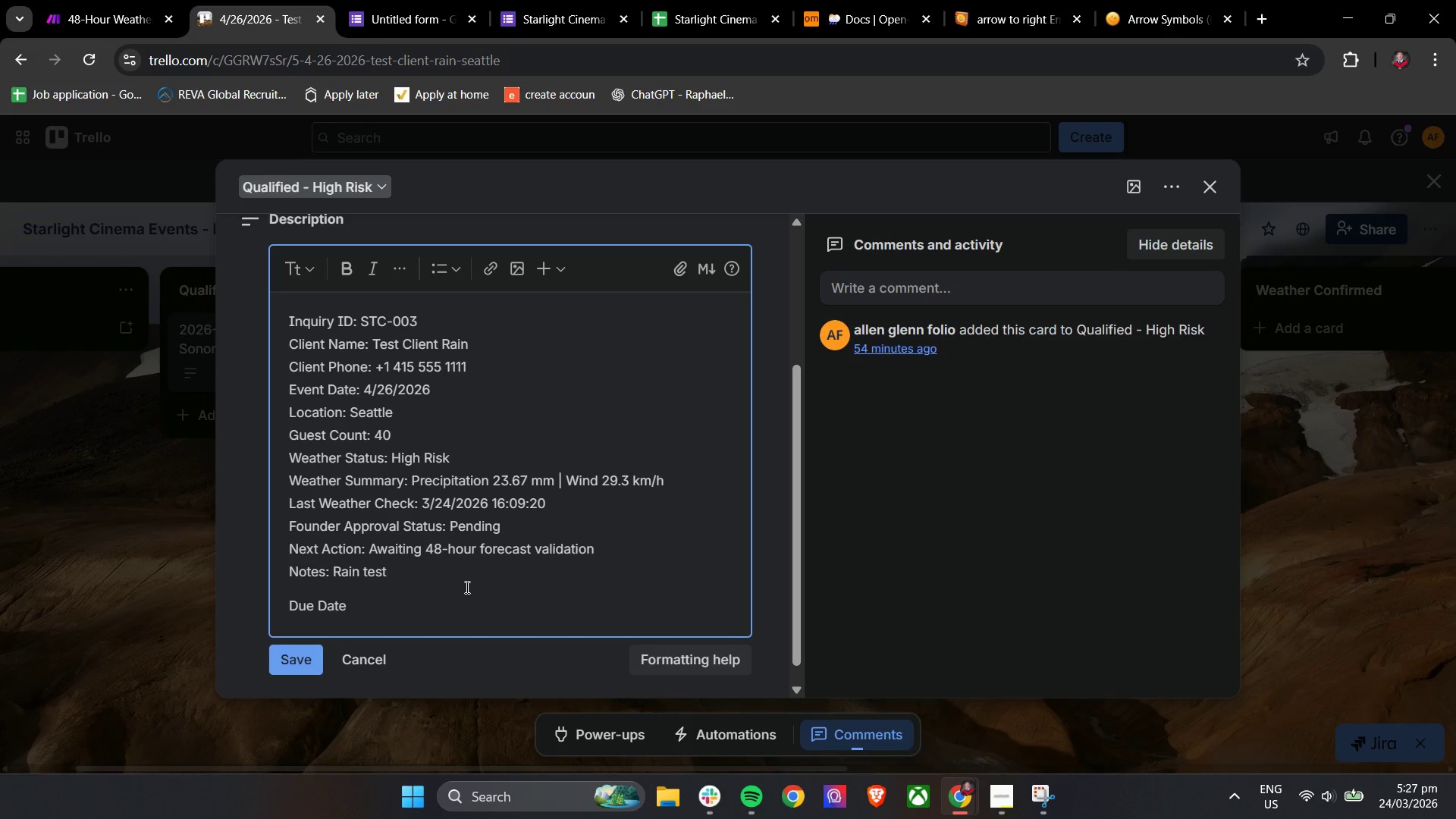 
key(Space)
 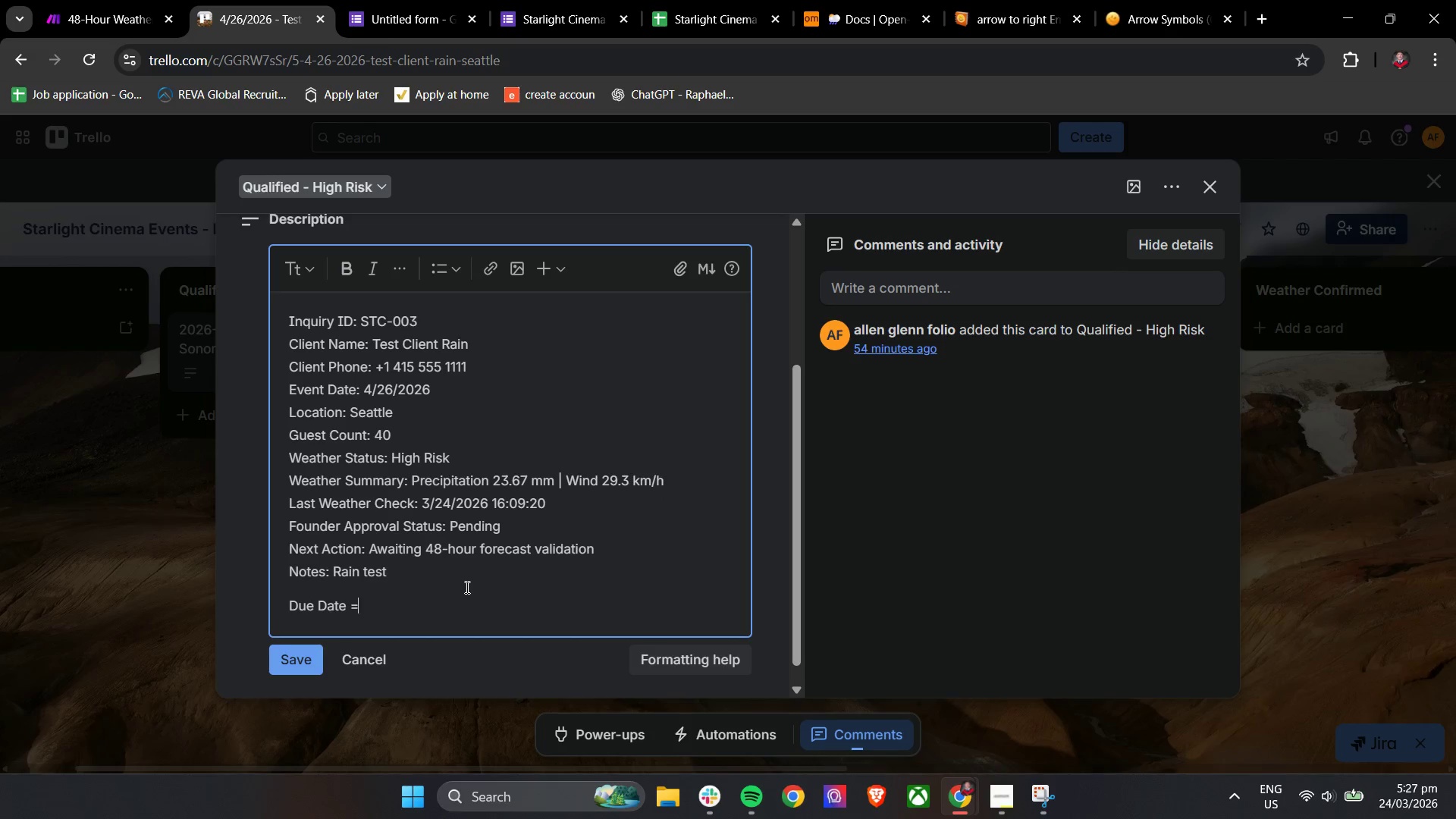 
key(Equal)
 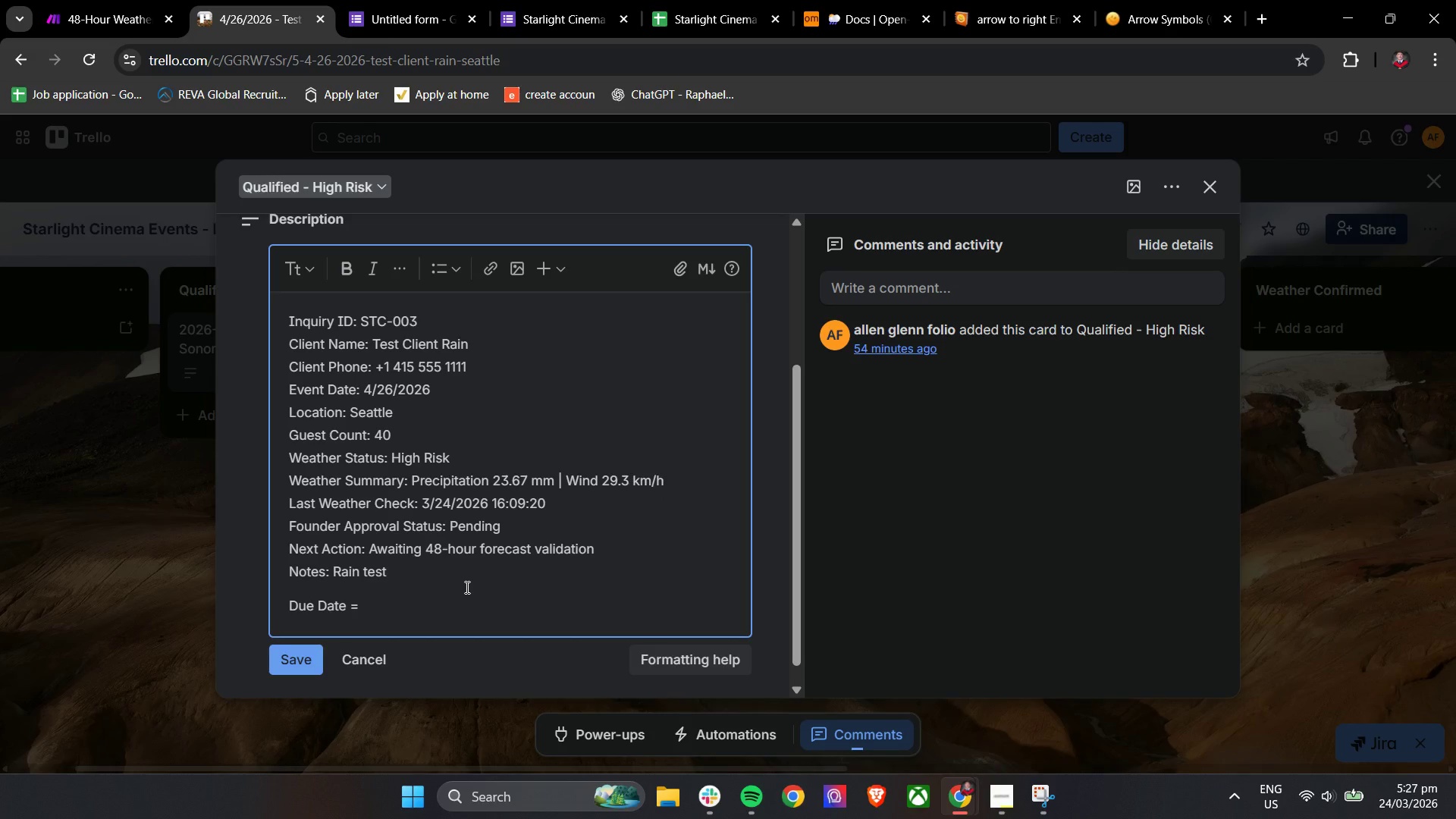 
key(Space)
 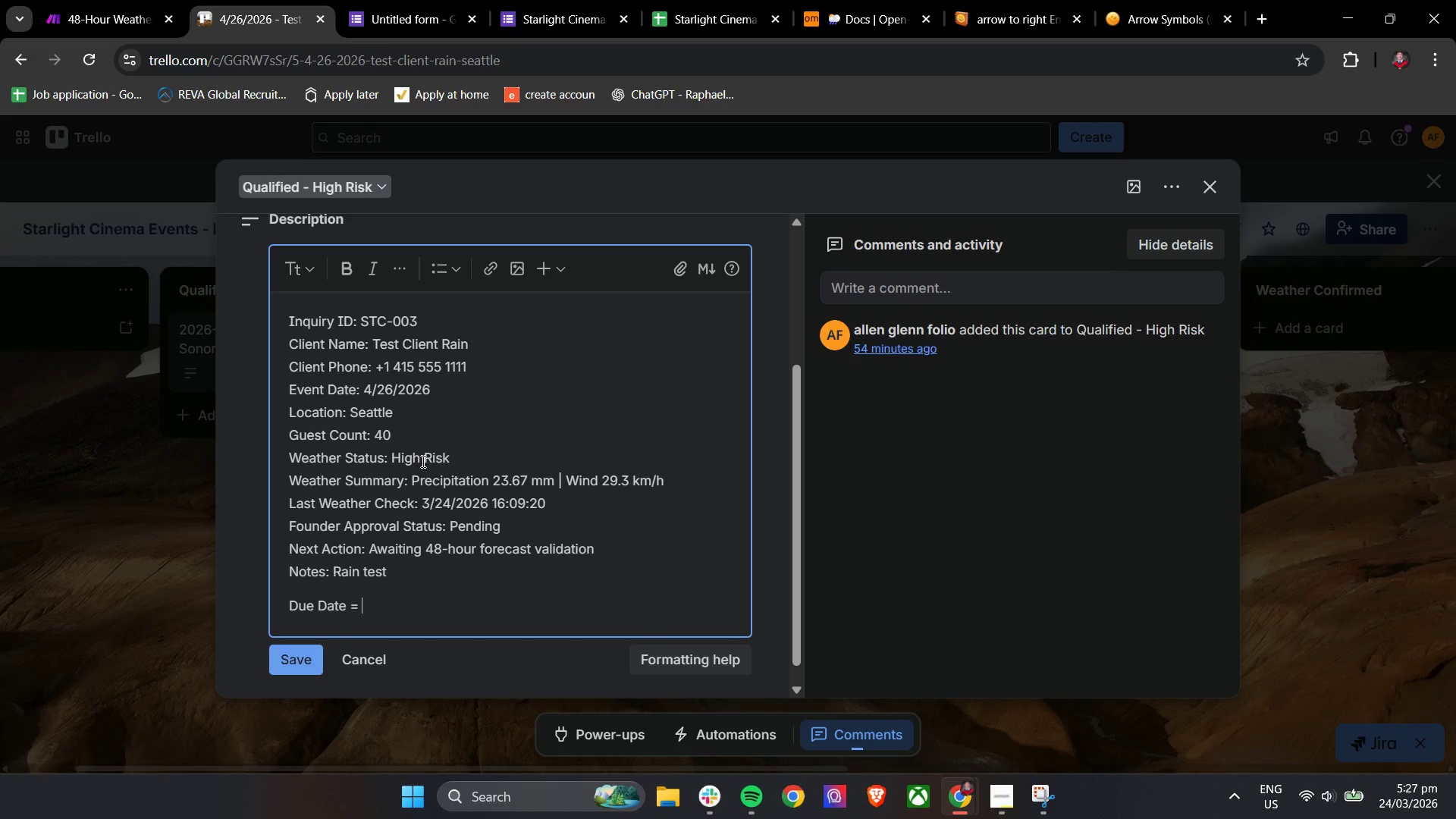 
left_click_drag(start_coordinate=[444, 398], to_coordinate=[362, 393])
 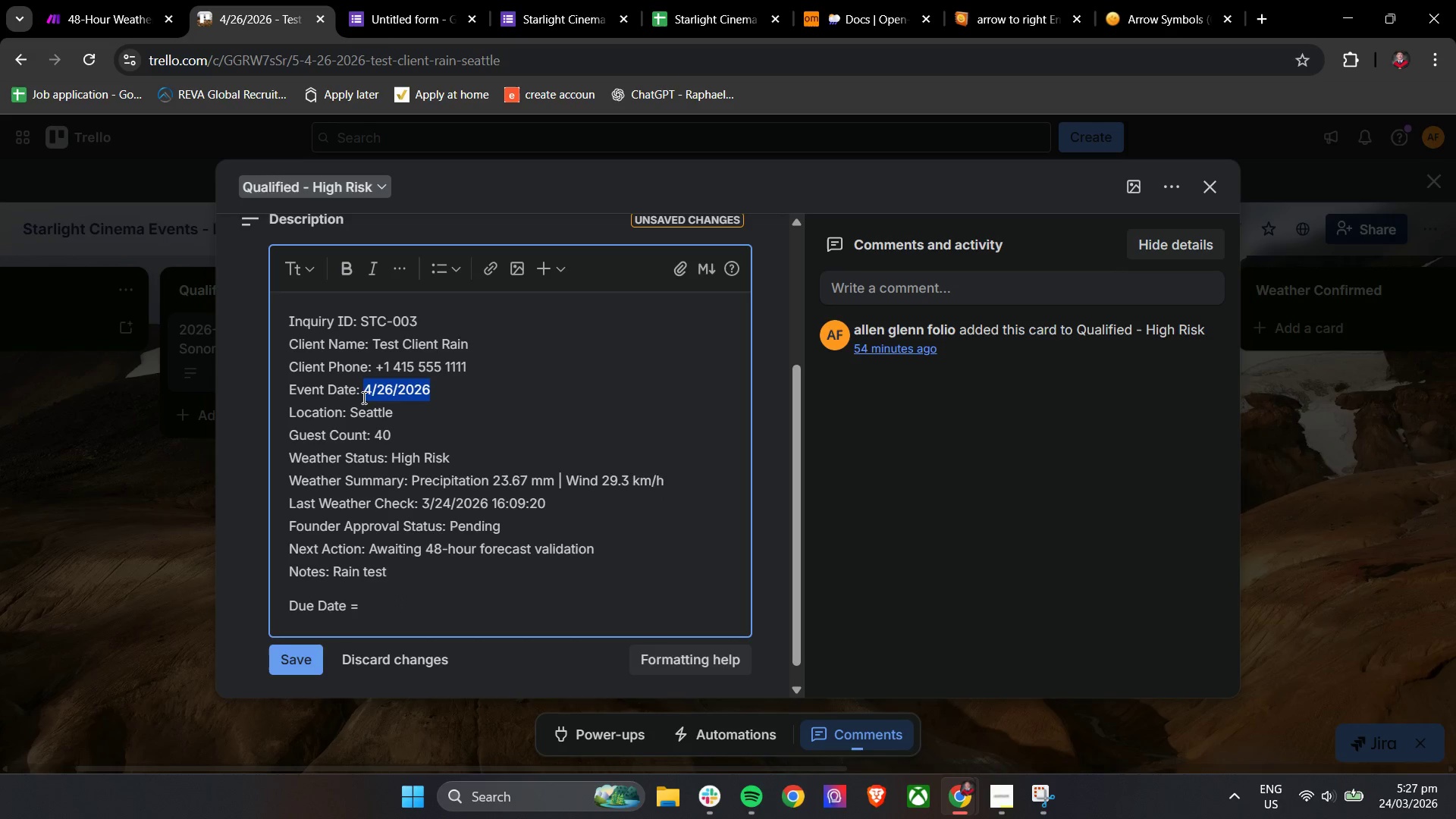 
key(Control+C)
 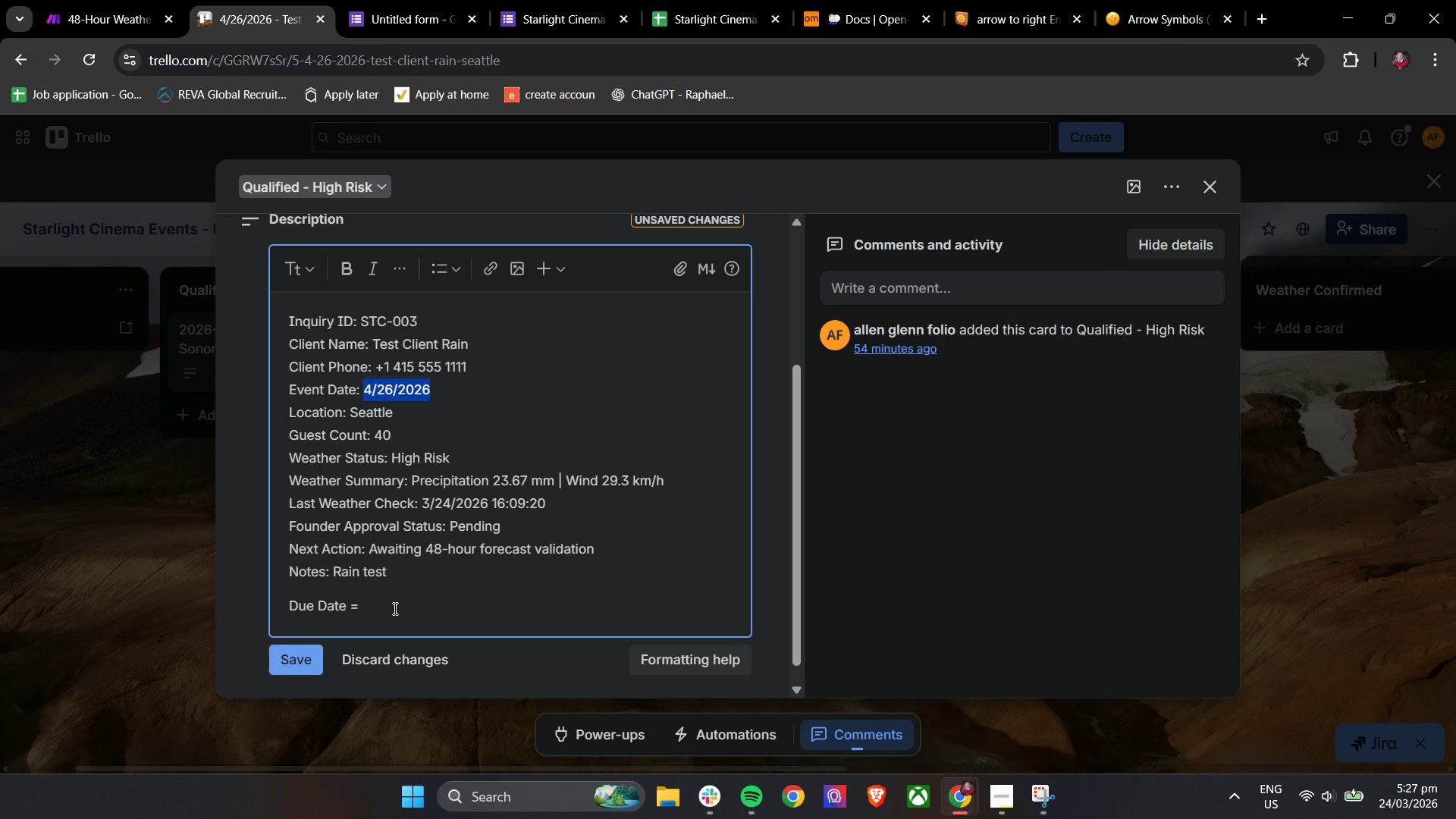 
left_click([394, 608])
 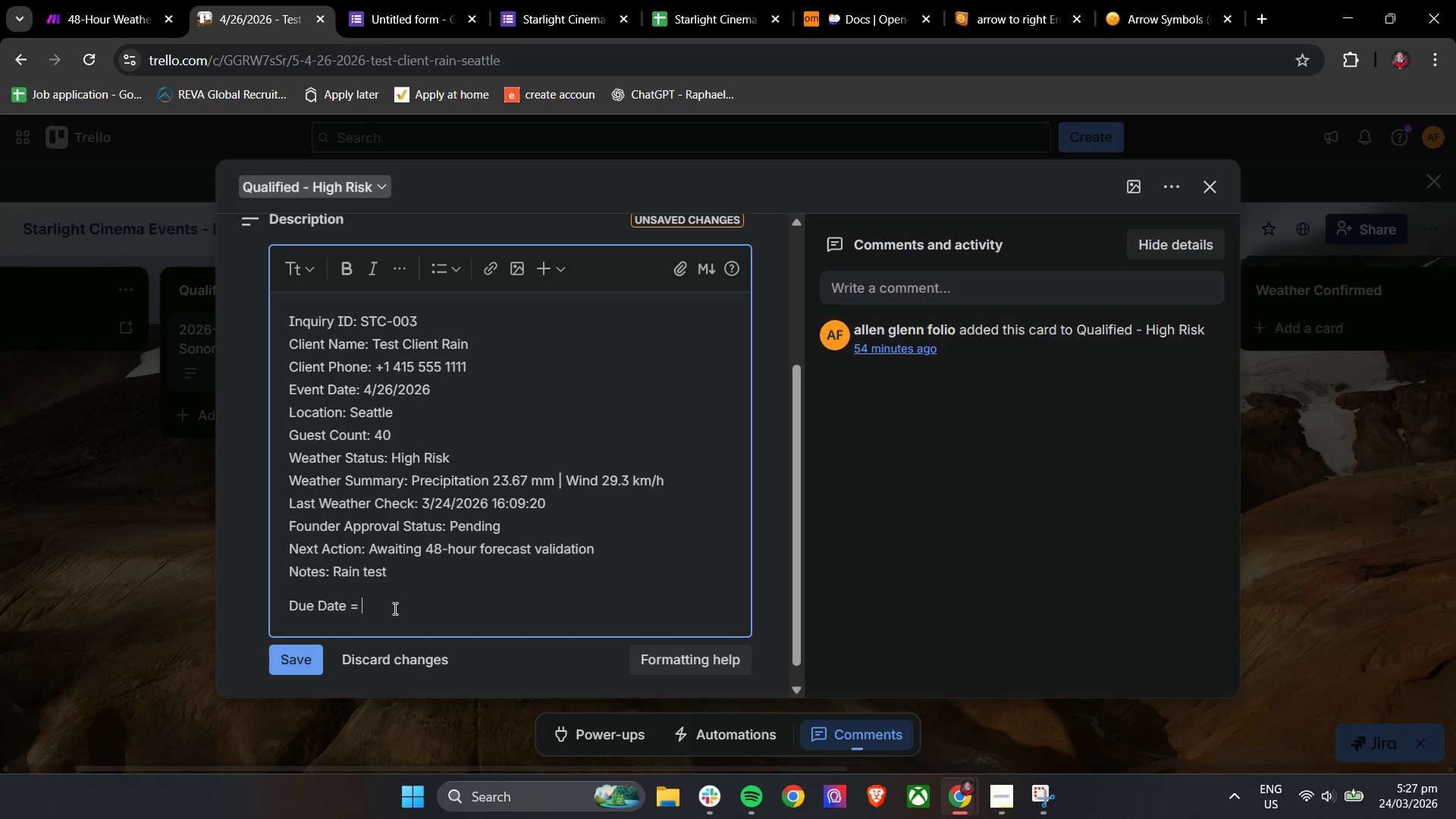 
key(Control+V)
 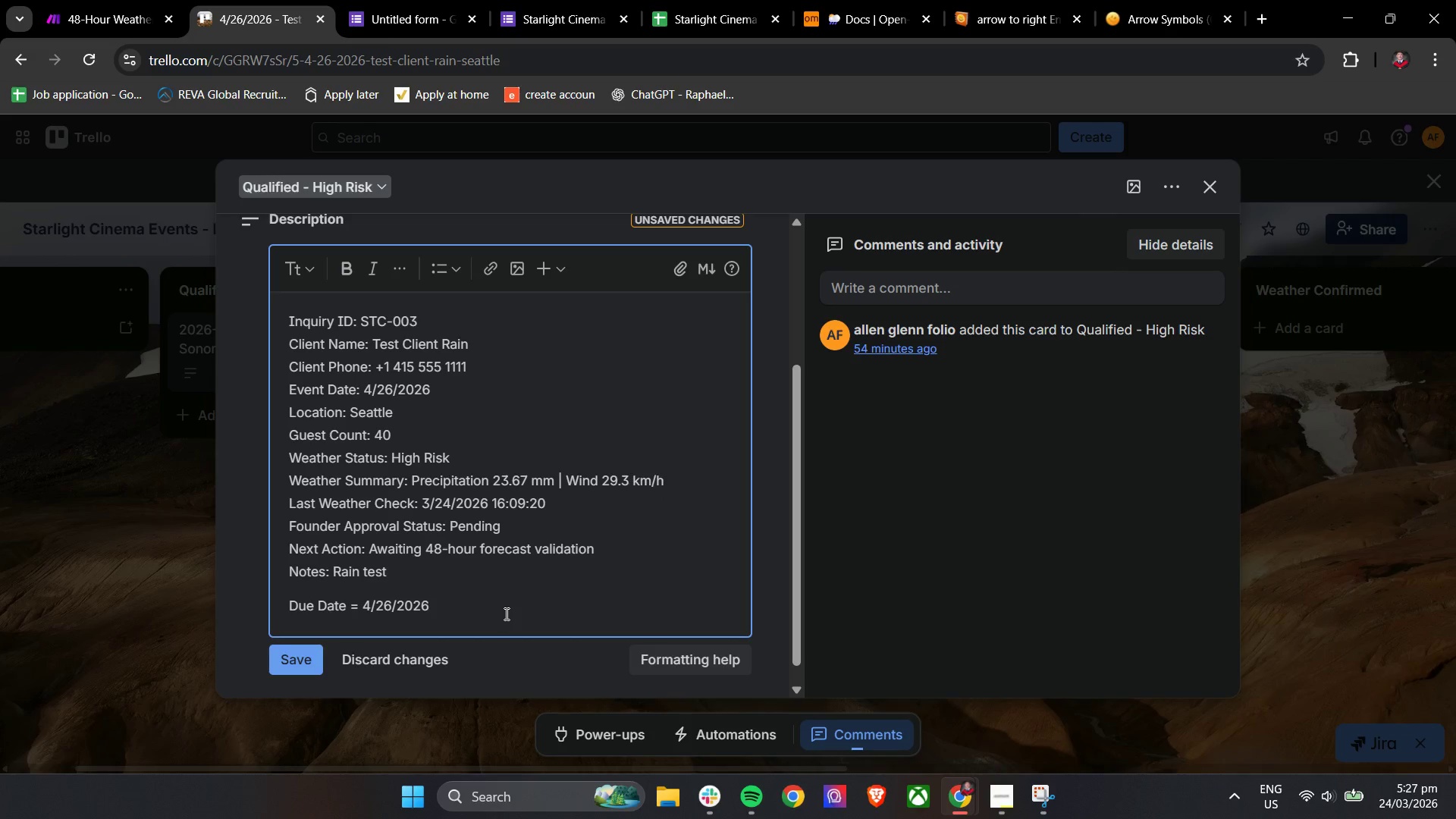 
wait(11.86)
 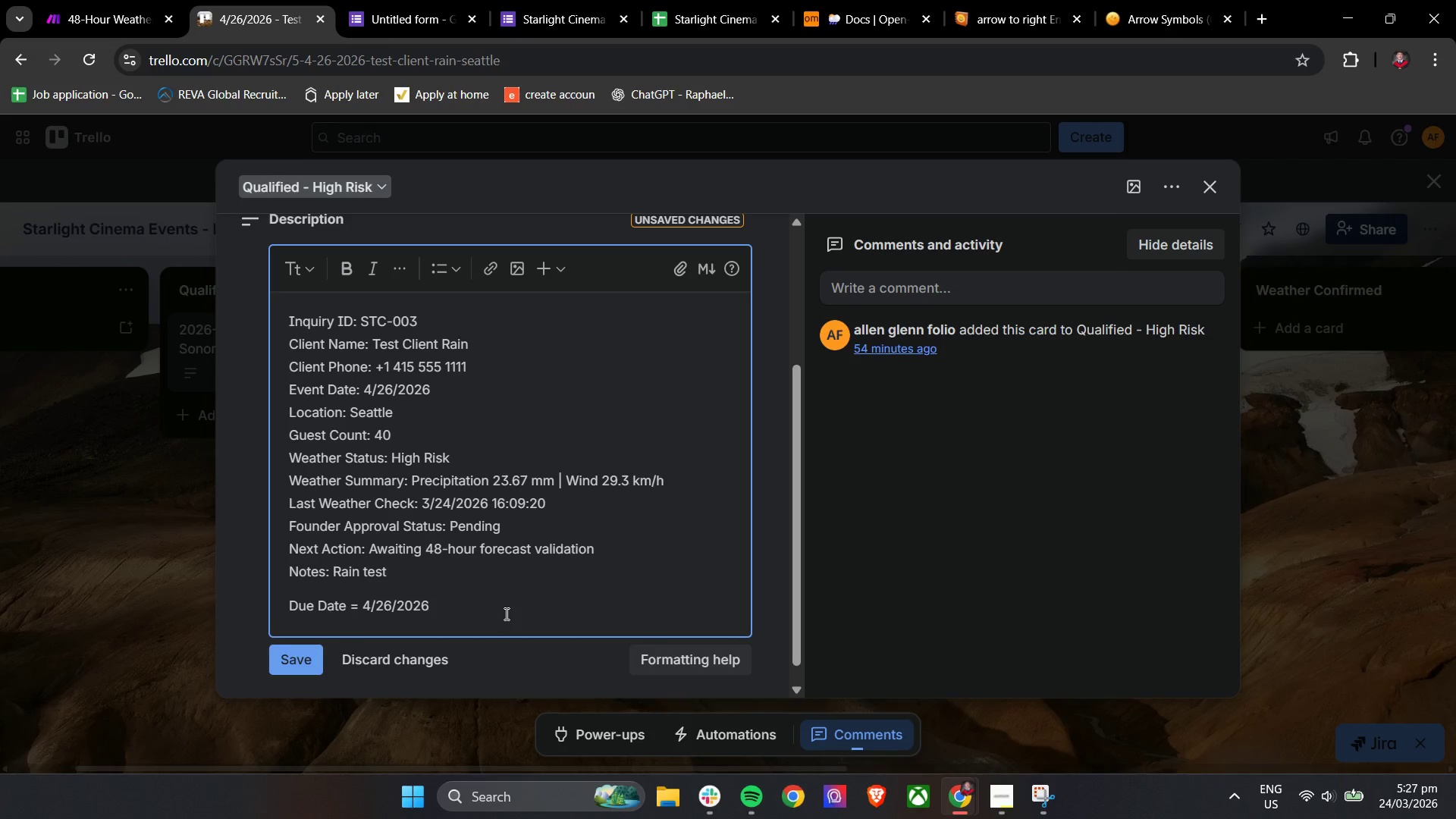 
left_click([299, 661])
 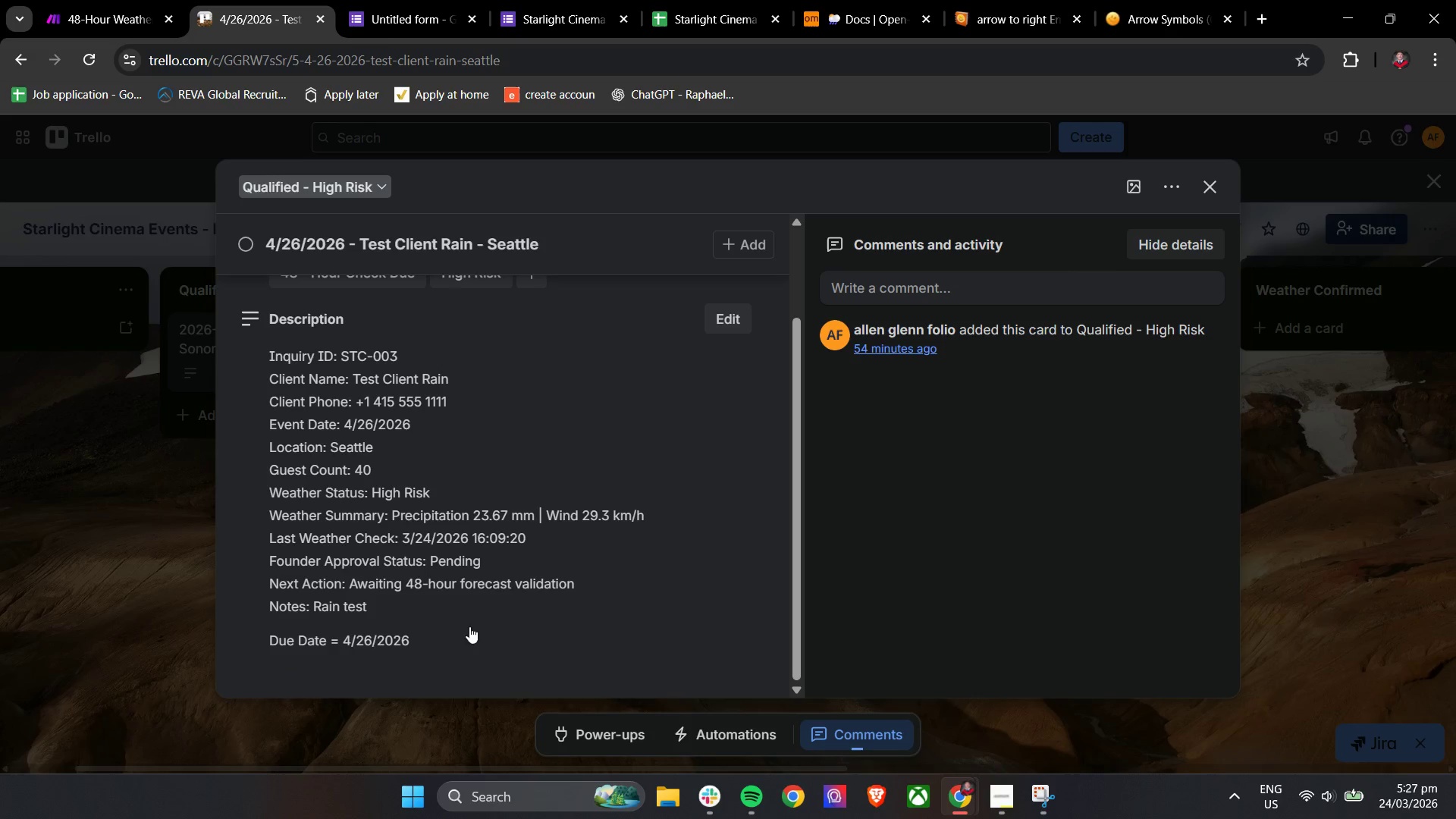 
scroll: coordinate [531, 595], scroll_direction: up, amount: 5.0
 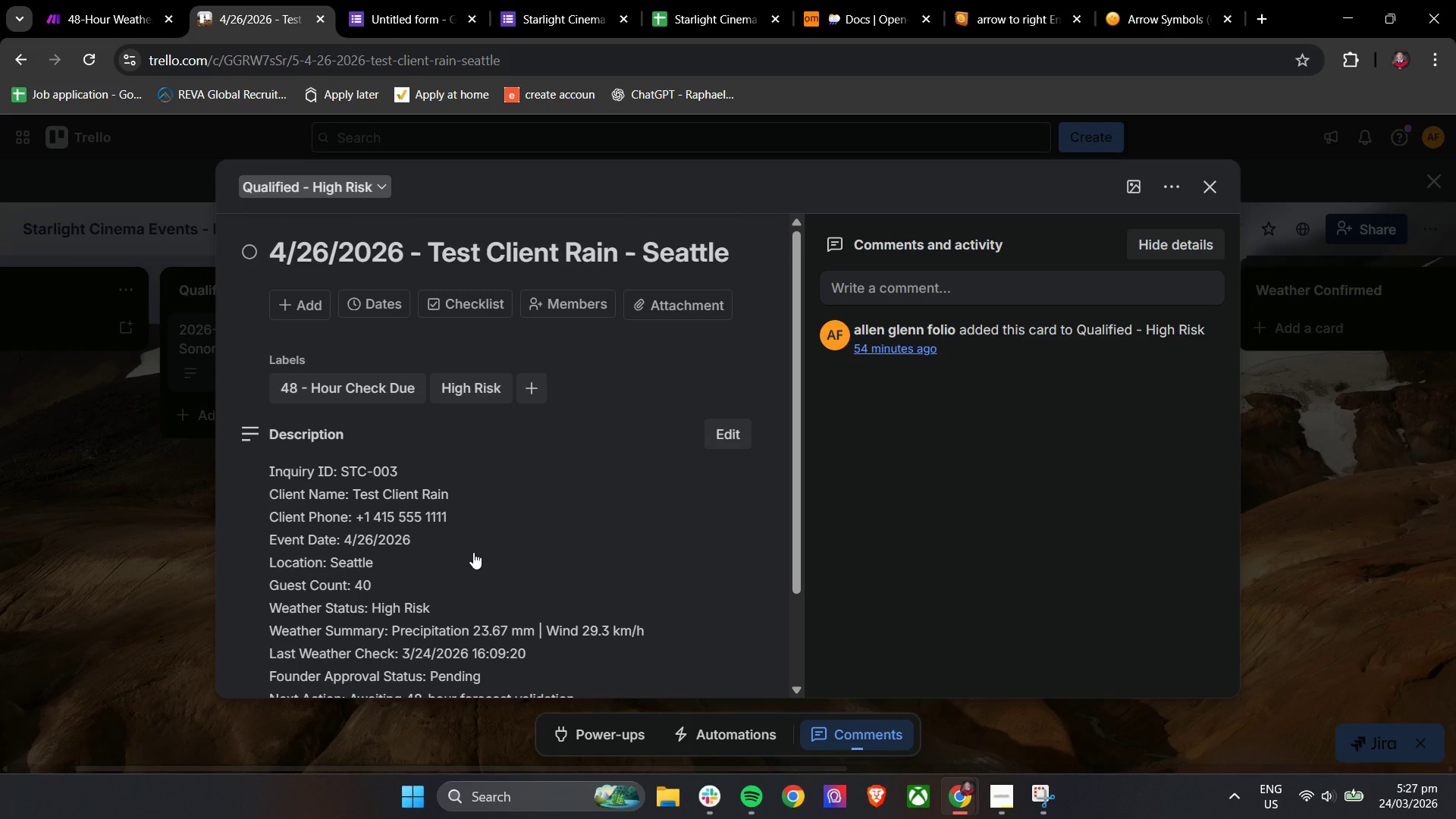 
scroll: coordinate [473, 552], scroll_direction: down, amount: 2.0
 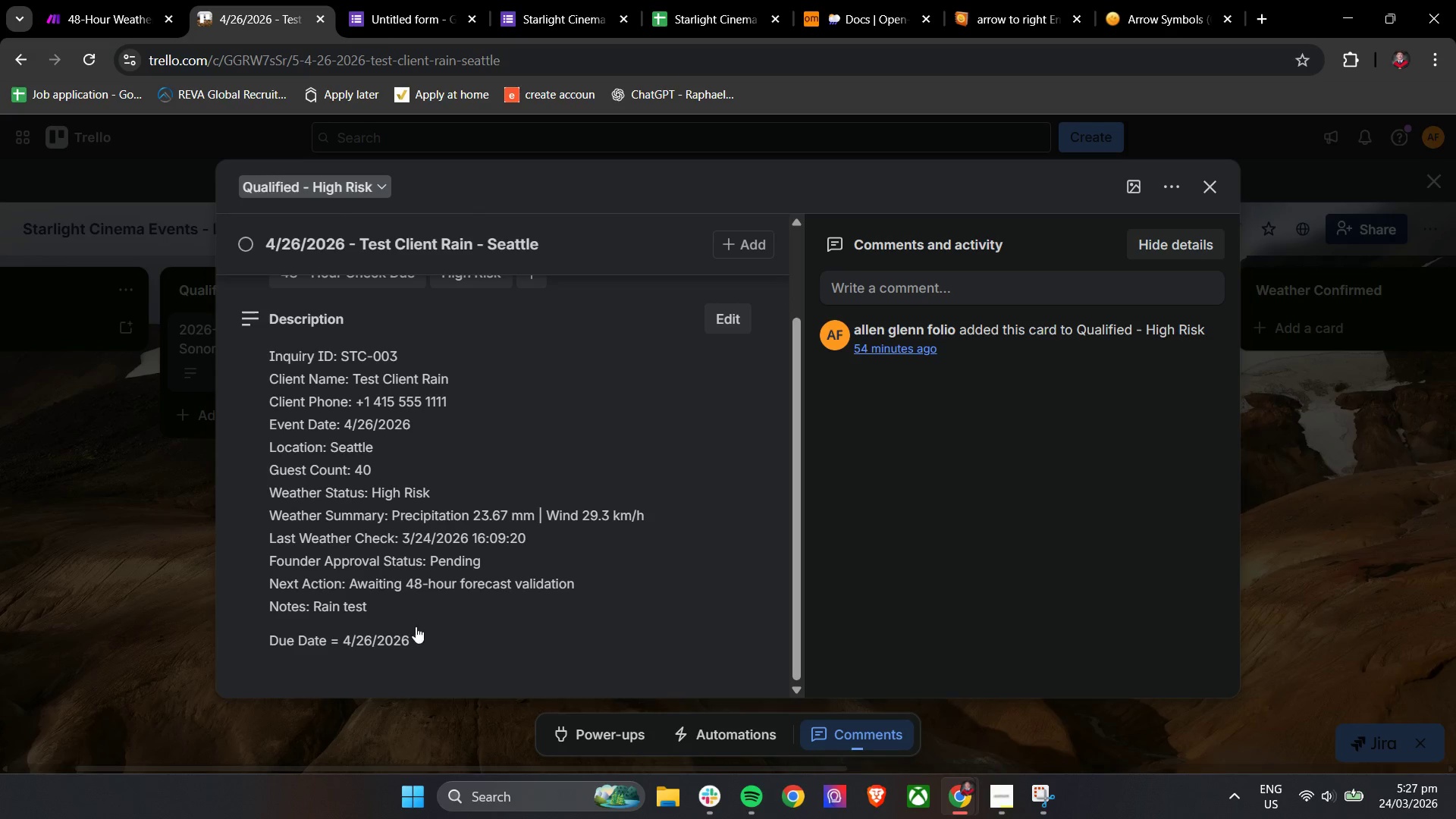 
left_click_drag(start_coordinate=[427, 638], to_coordinate=[269, 644])
 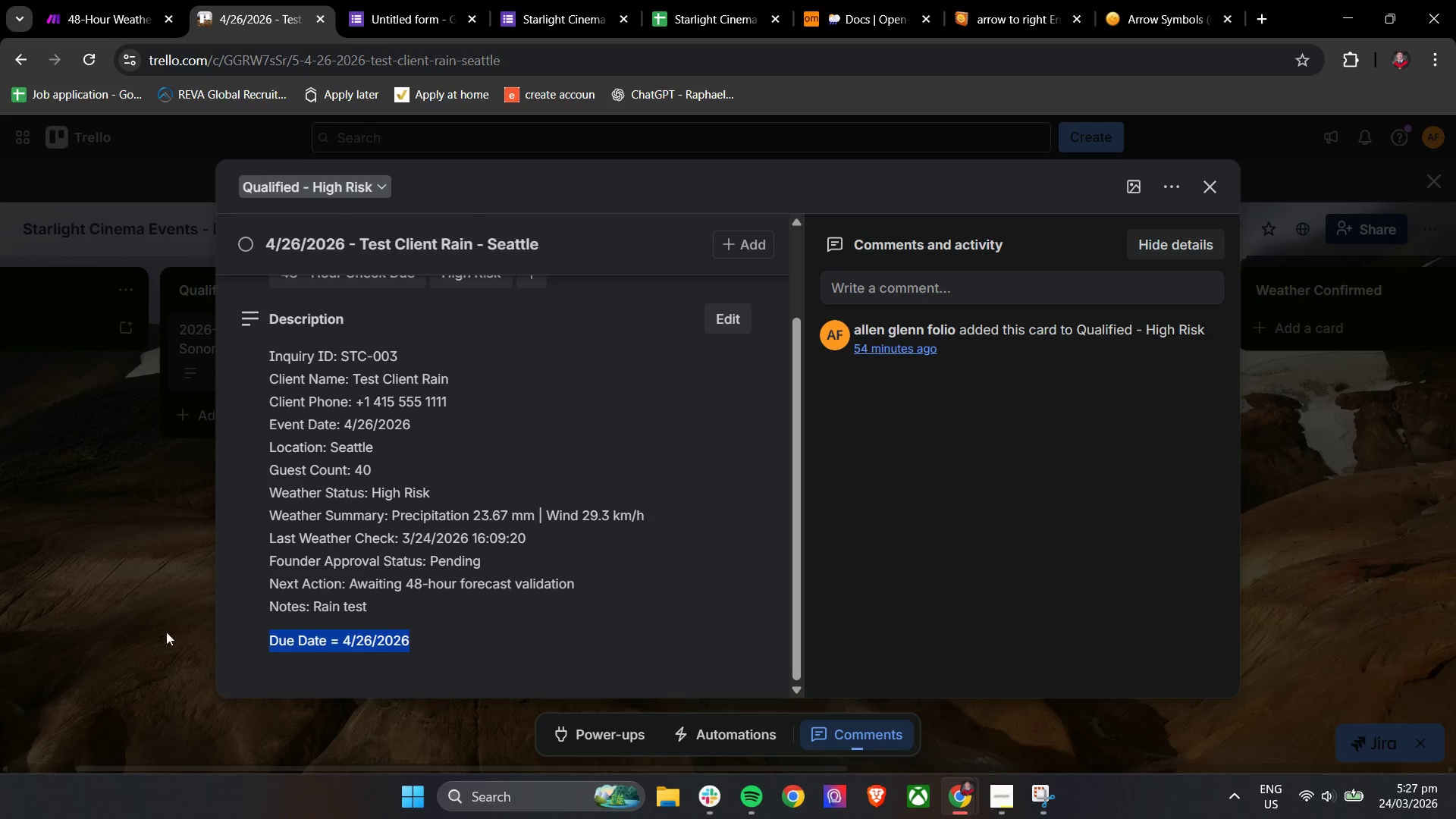 
key(Control+C)
 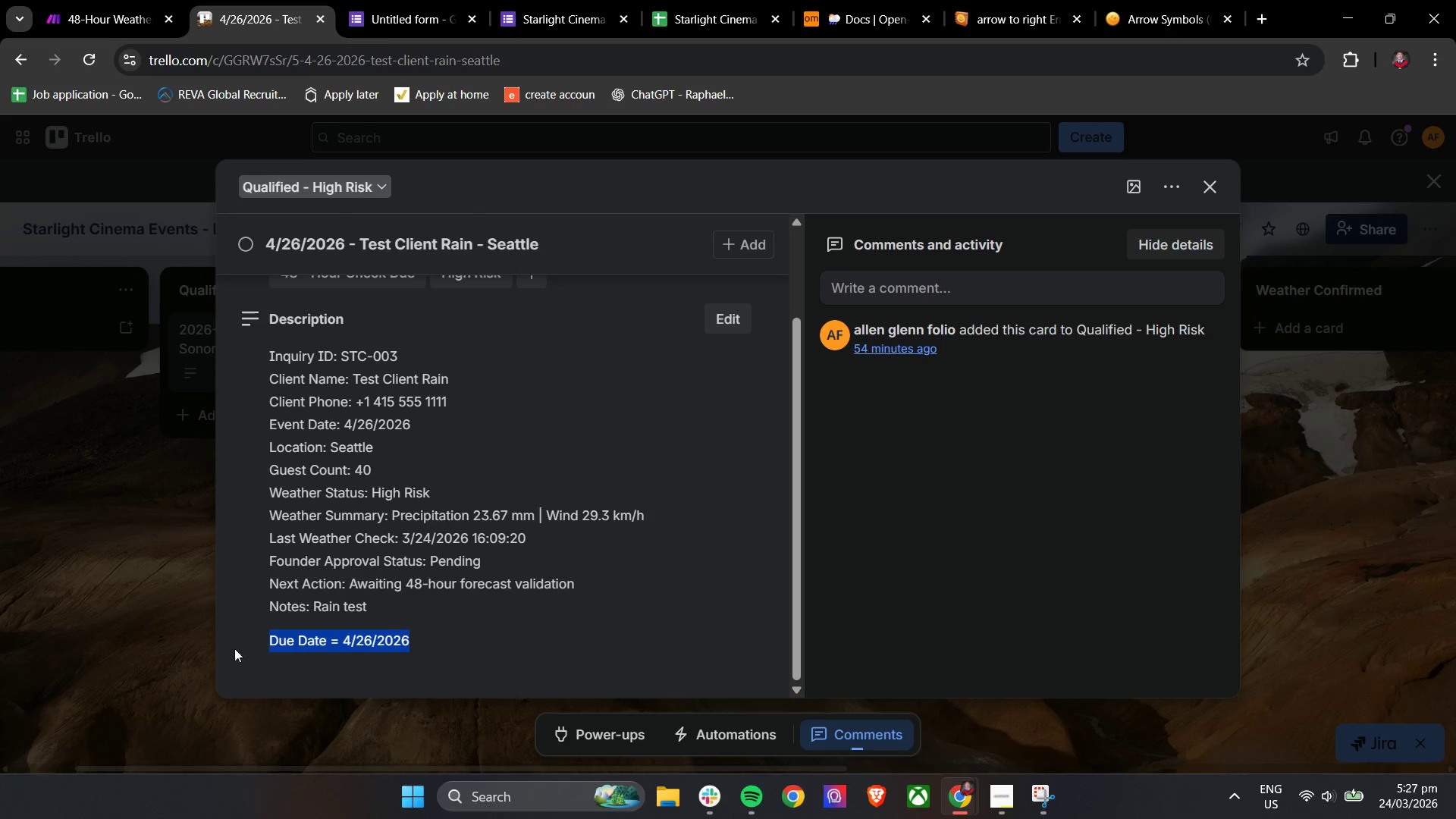 
key(Control+C)
 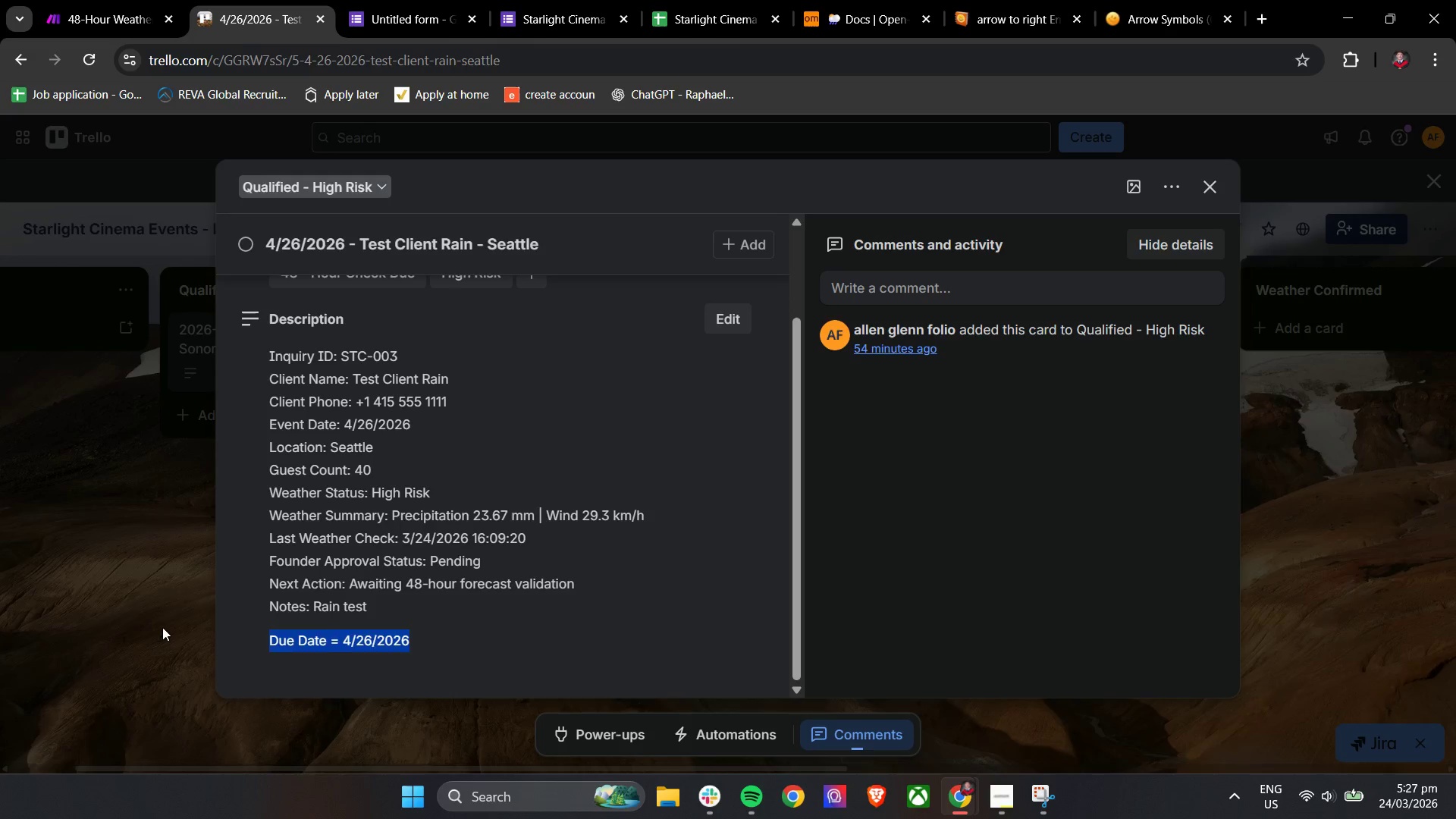 
left_click([162, 627])
 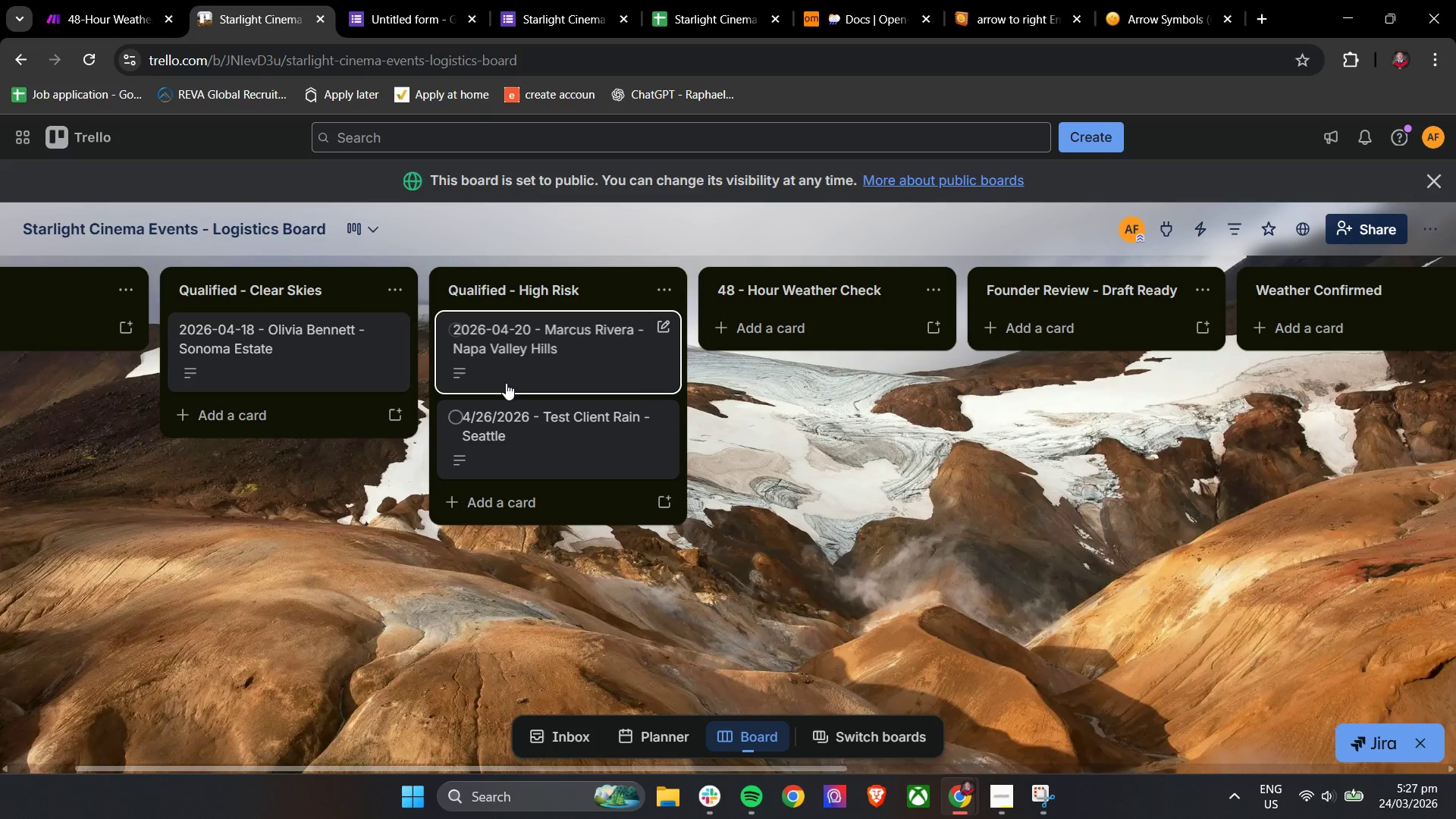 
left_click([384, 359])
 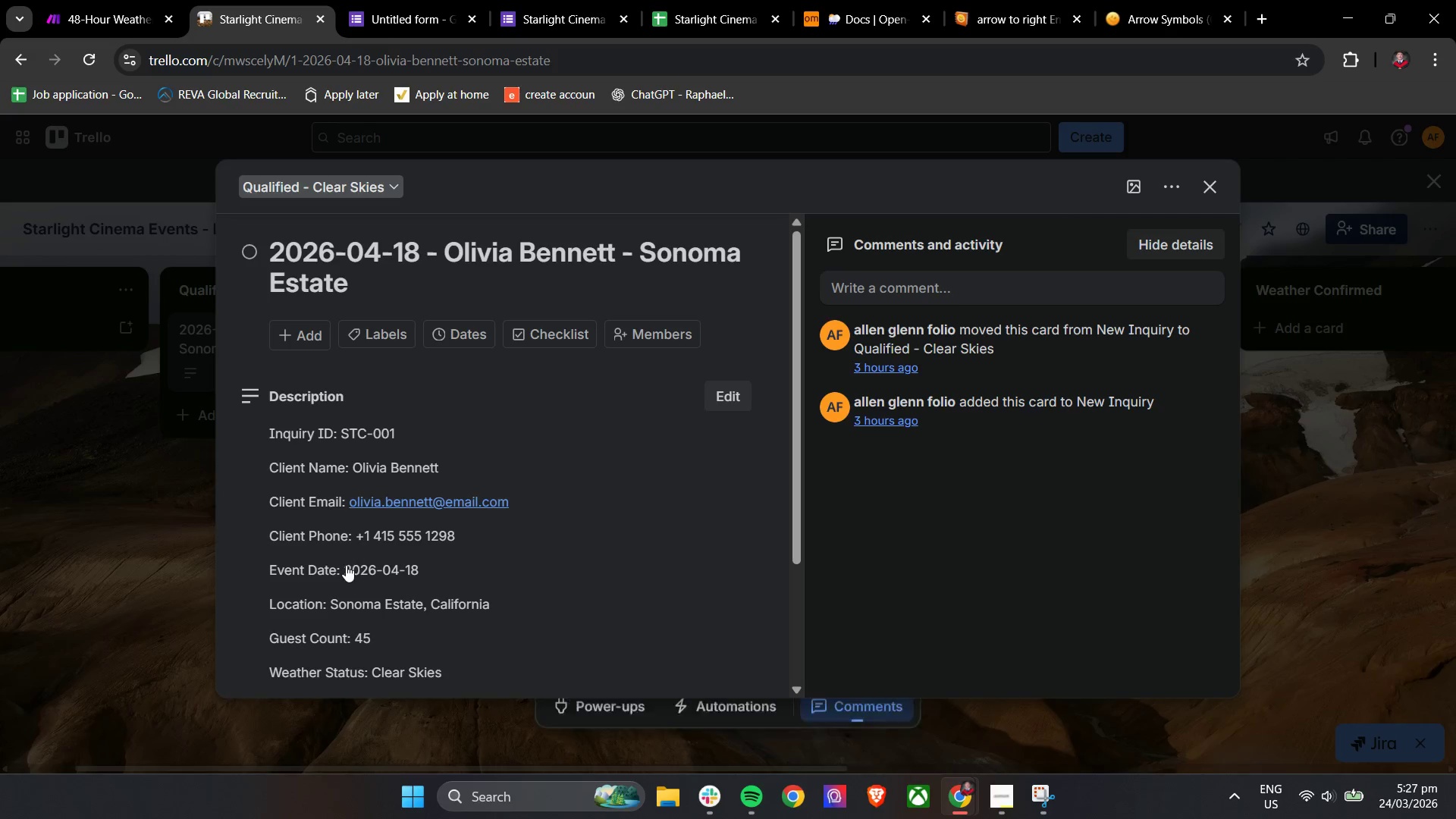 
scroll: coordinate [429, 424], scroll_direction: down, amount: 4.0
 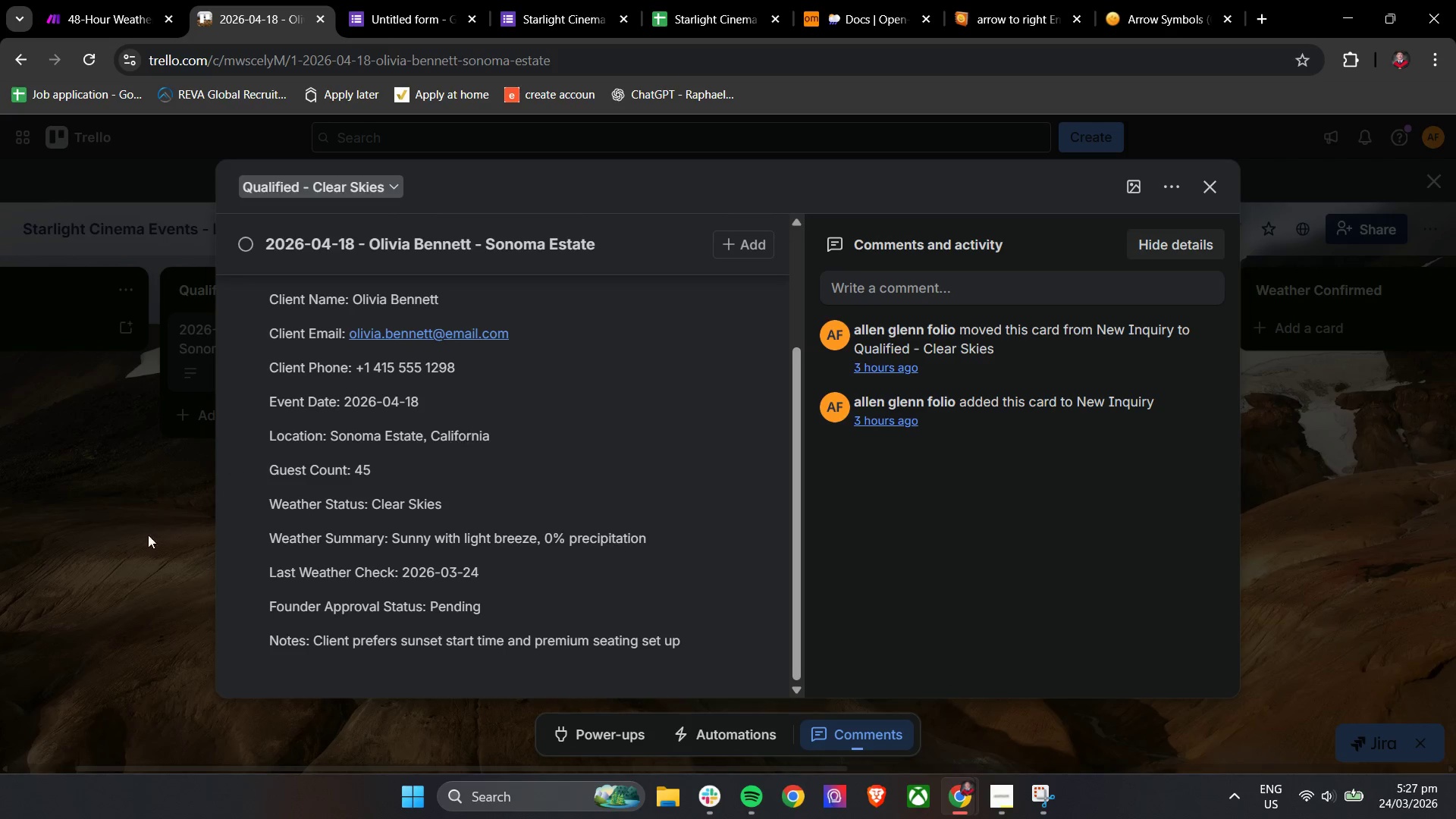 
left_click([135, 550])
 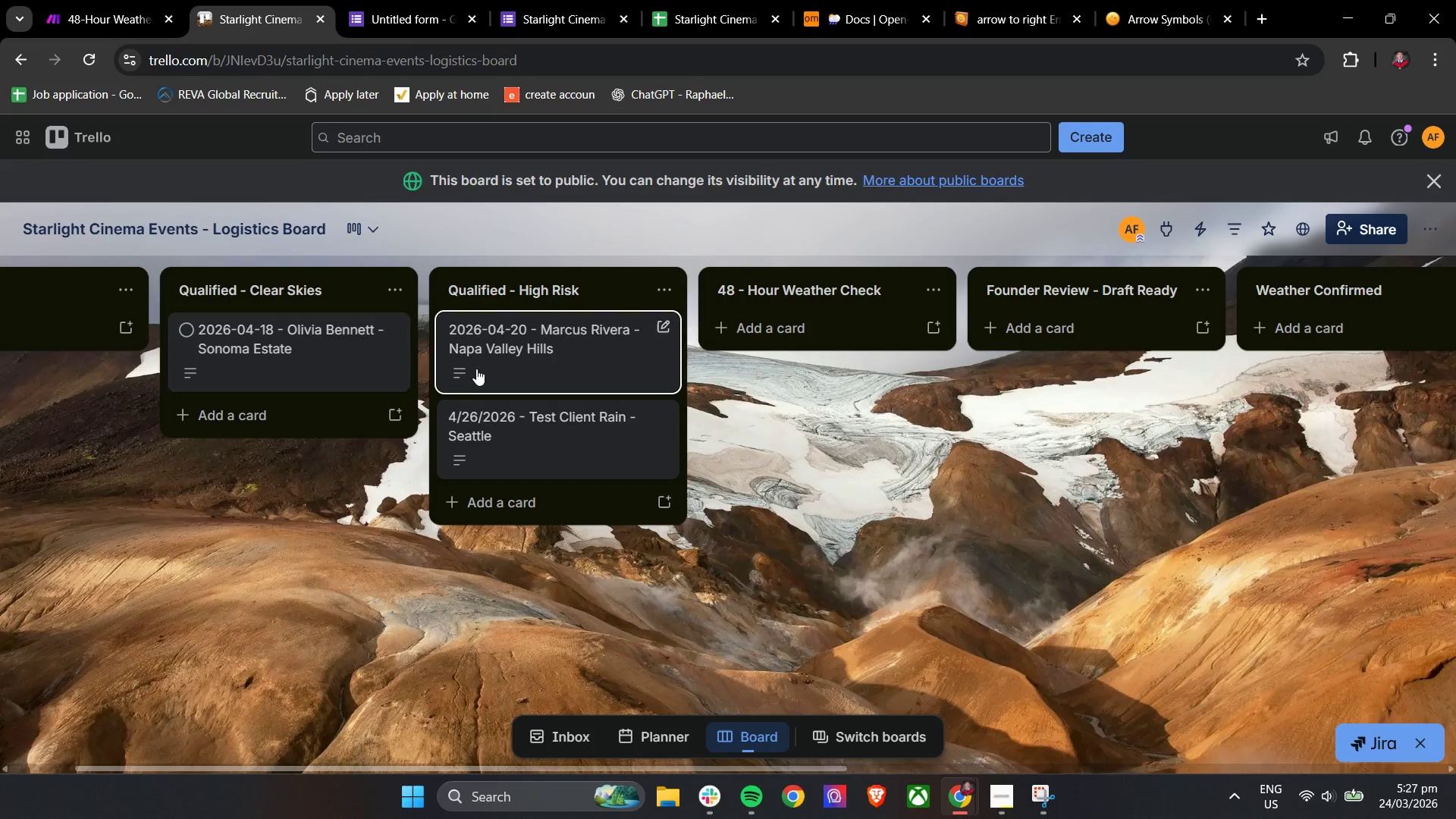 
left_click([500, 363])
 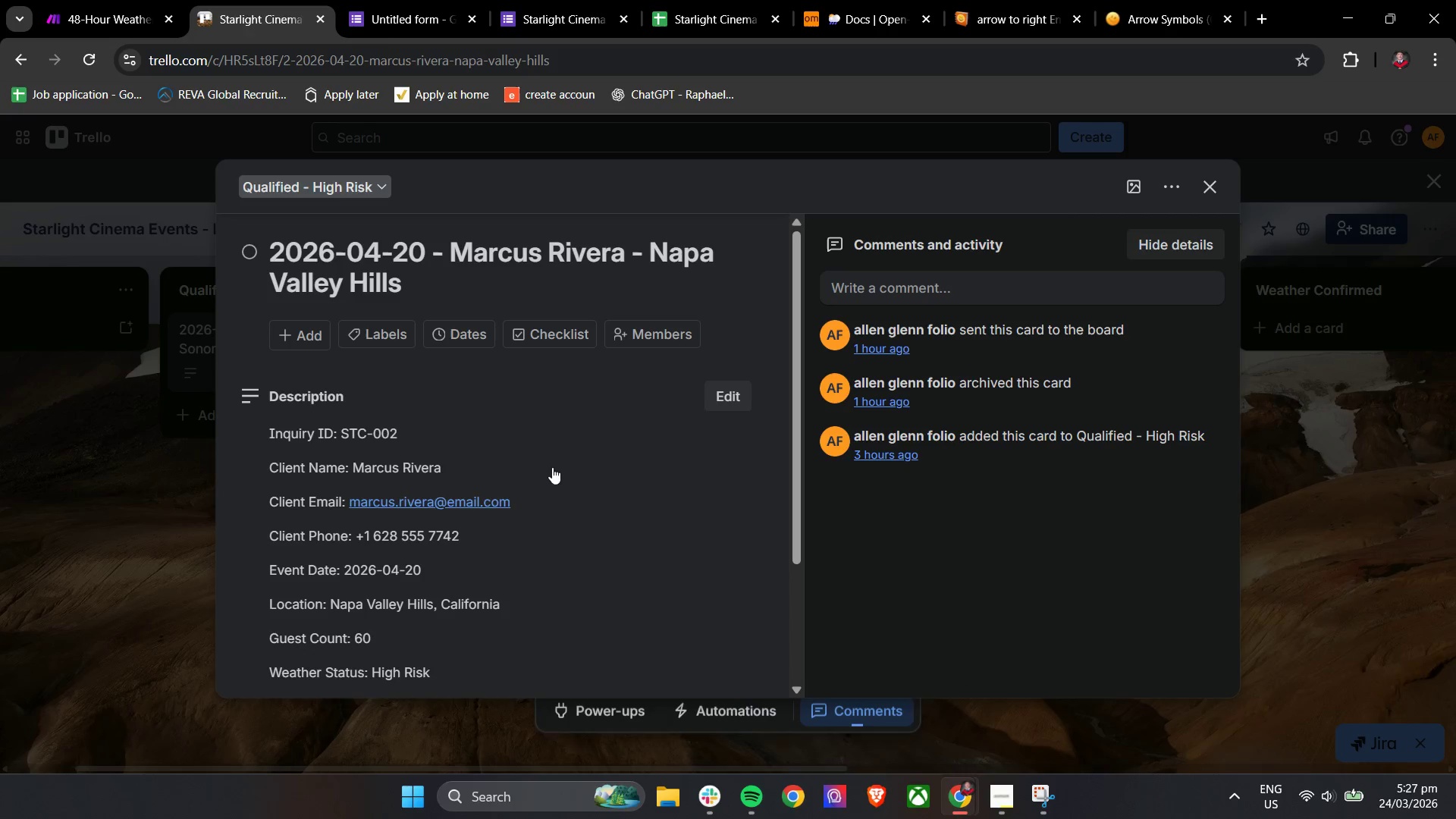 
scroll: coordinate [535, 487], scroll_direction: down, amount: 3.0
 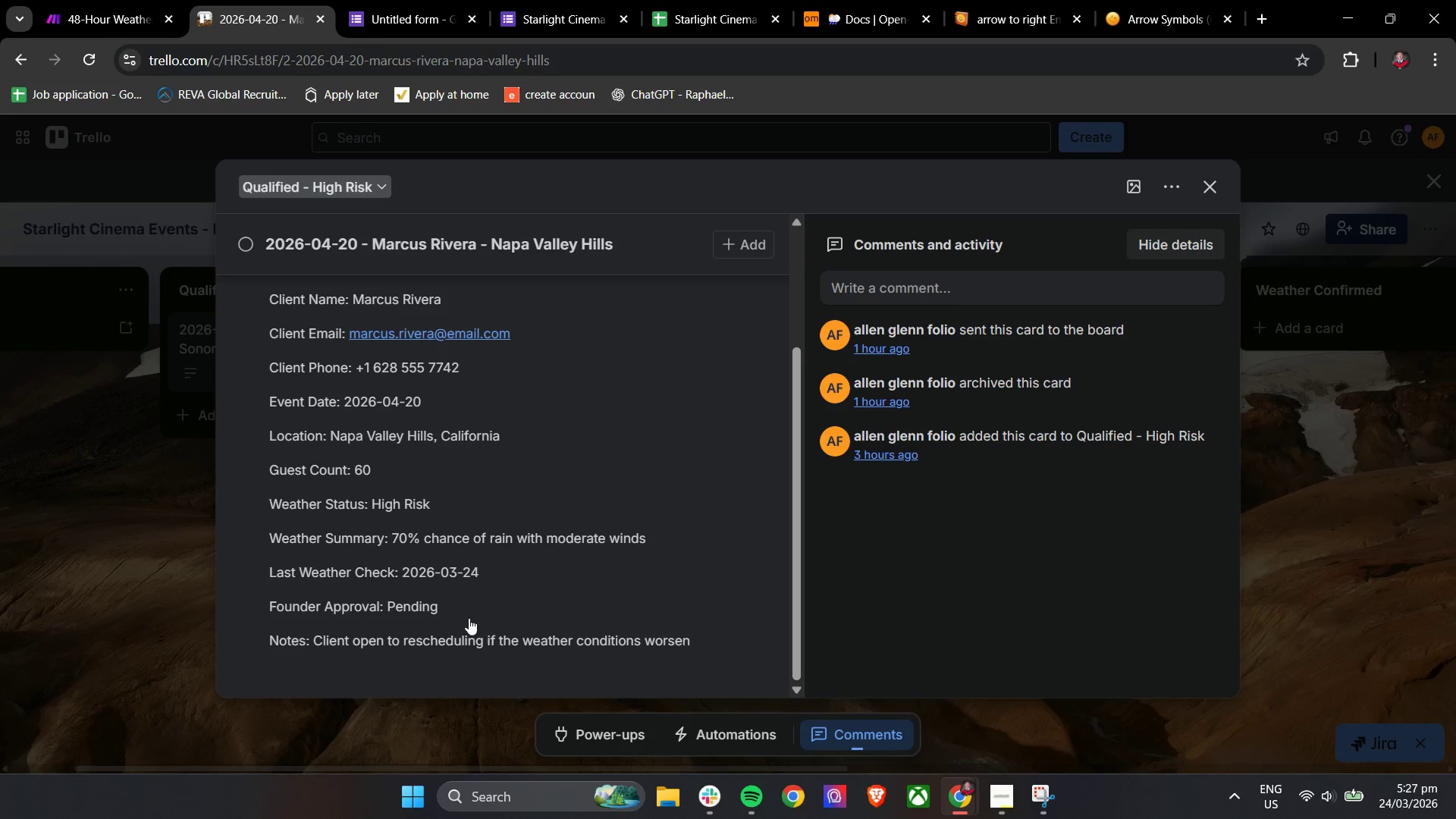 
left_click([697, 626])
 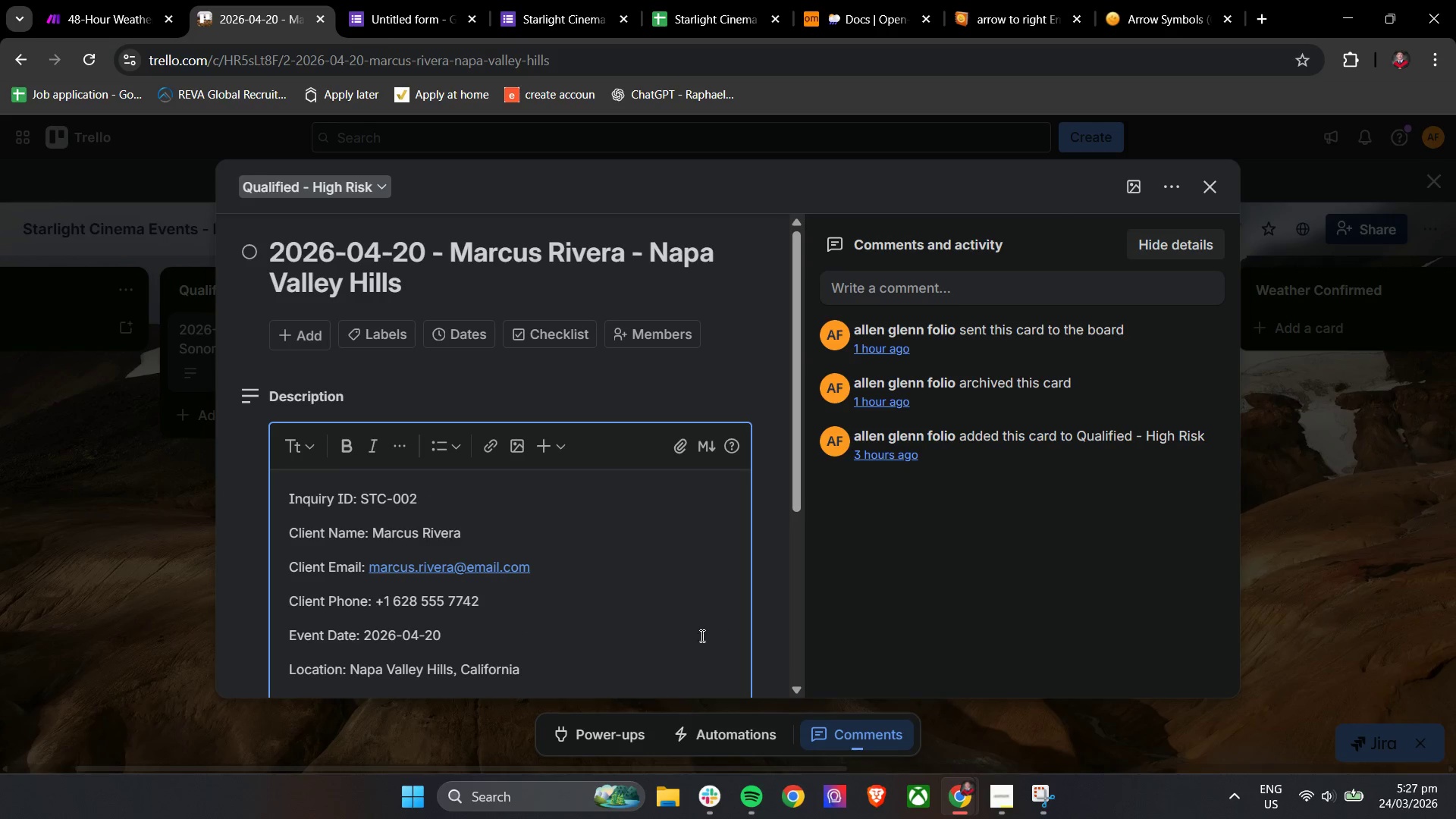 
scroll: coordinate [620, 615], scroll_direction: down, amount: 8.0
 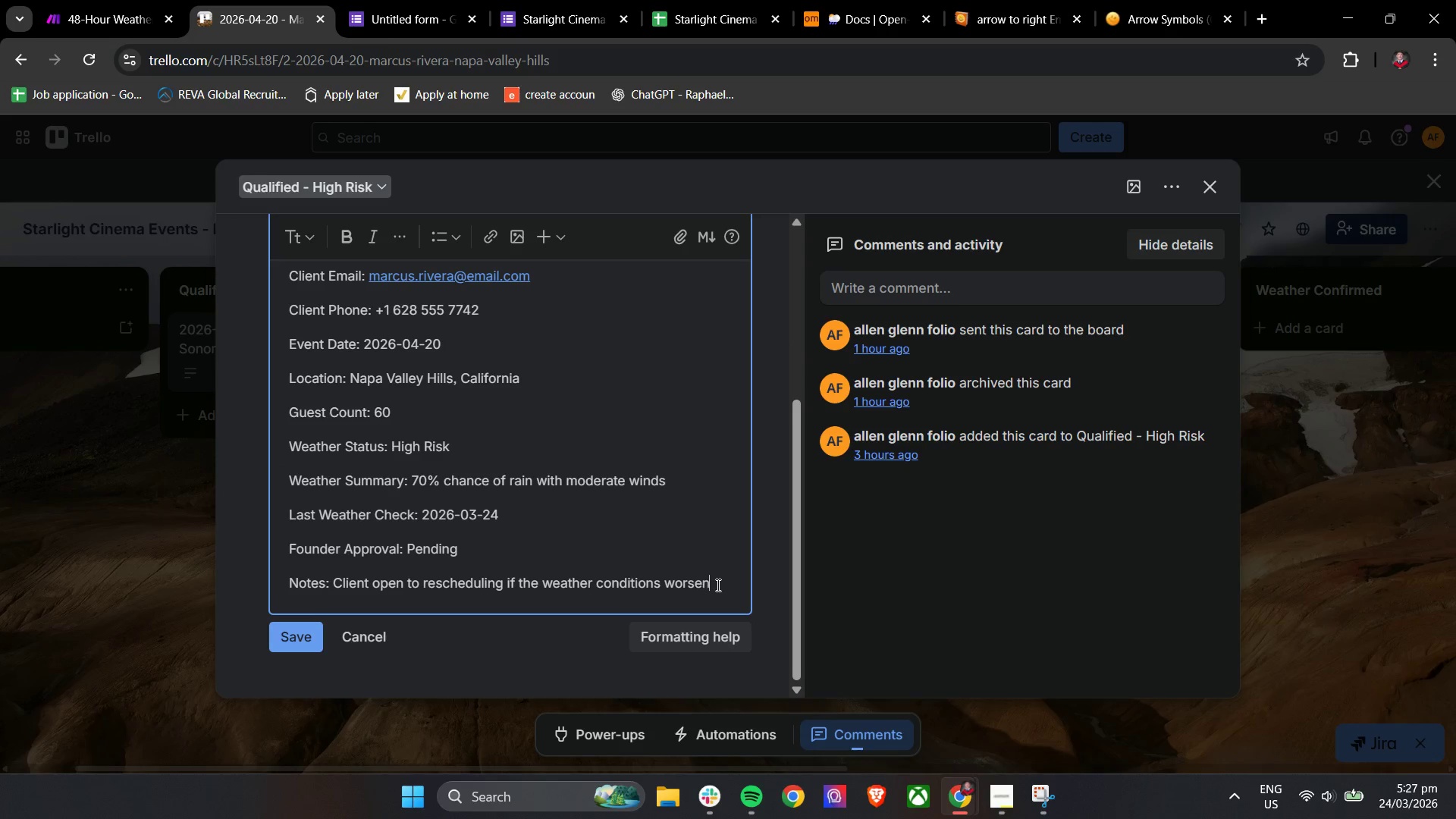 
left_click([717, 585])
 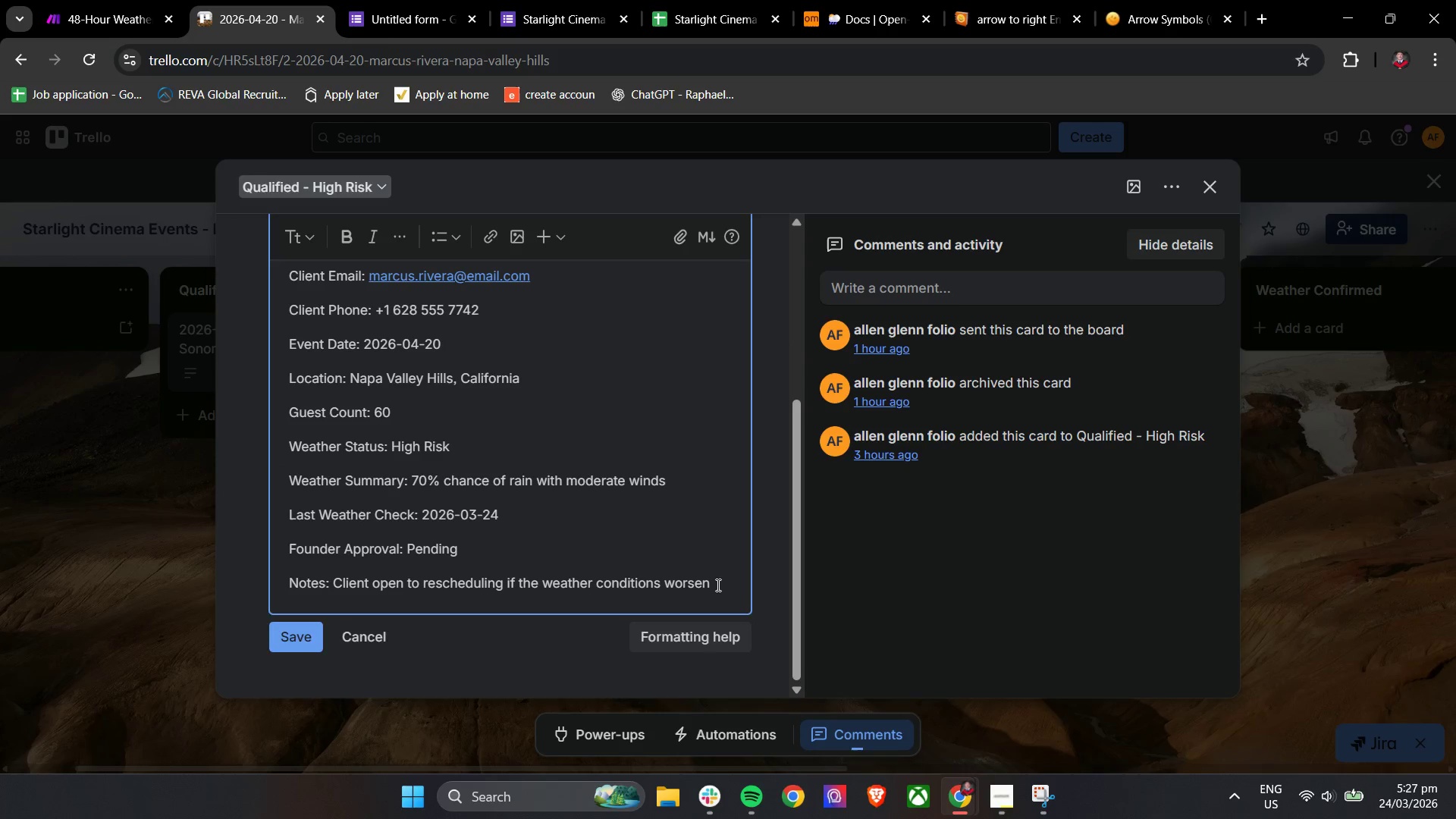 
key(Enter)
 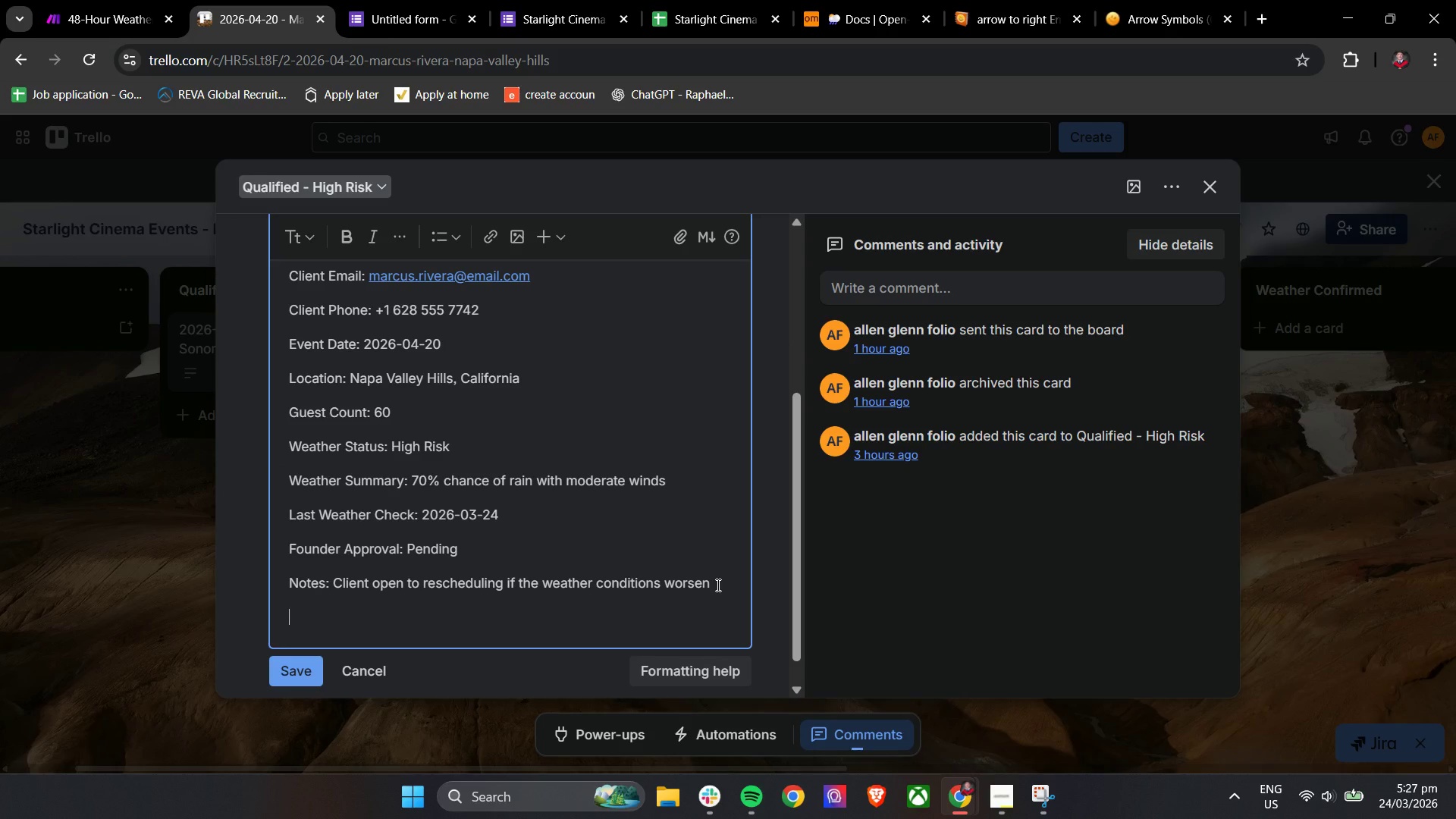 
type(Due Date: )
 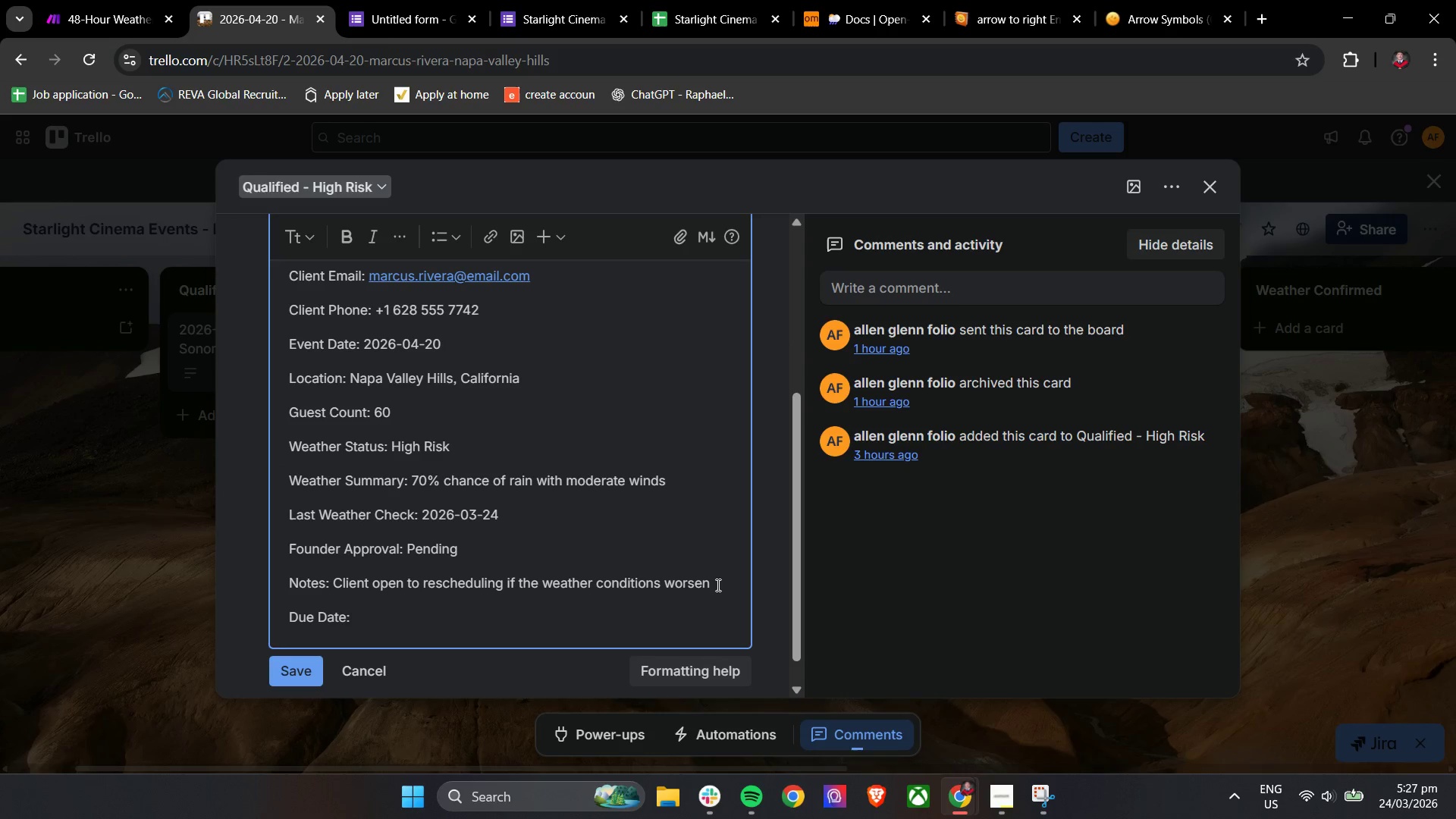 
left_click_drag(start_coordinate=[467, 351], to_coordinate=[364, 351])
 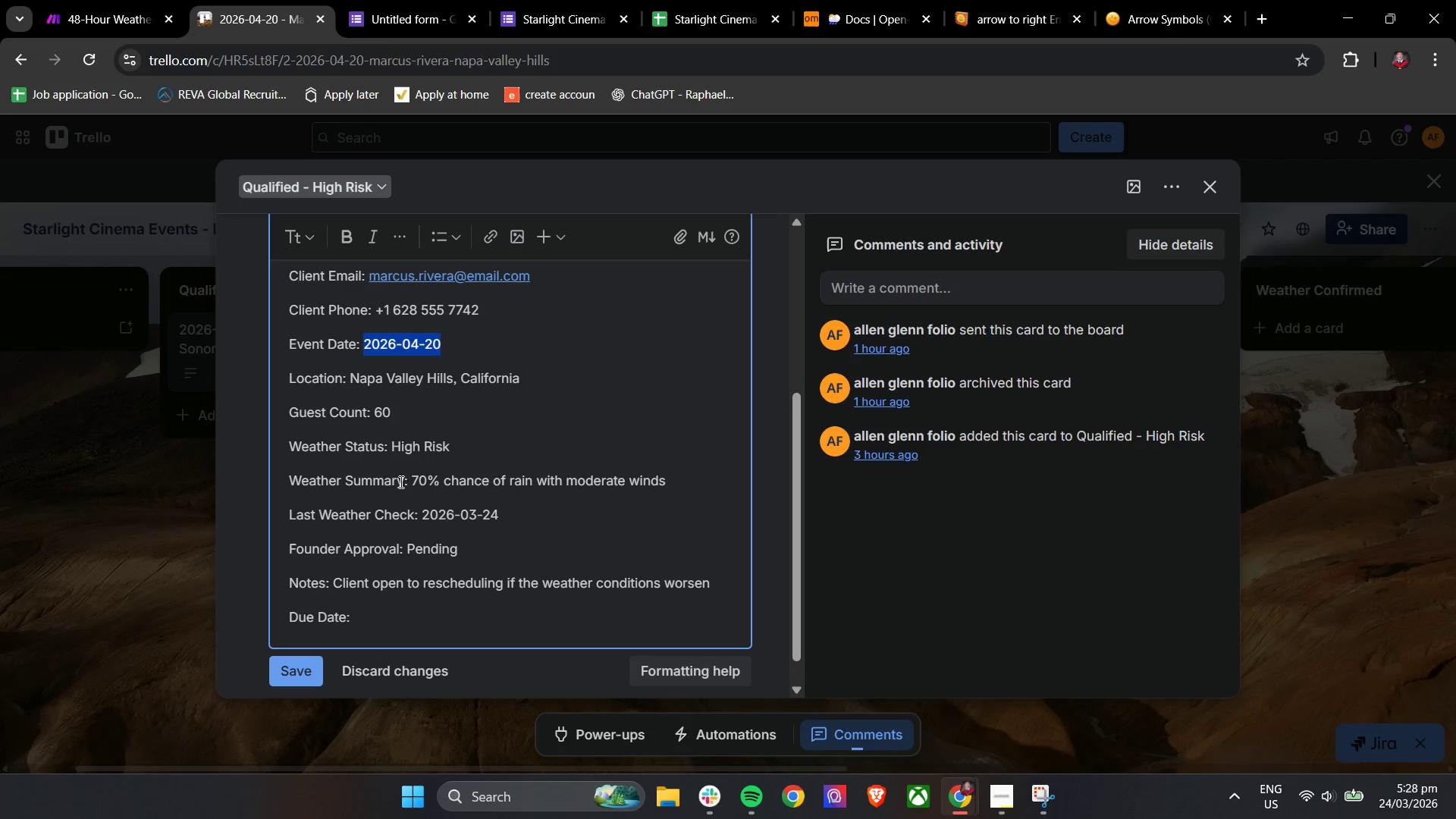 
key(Control+C)
 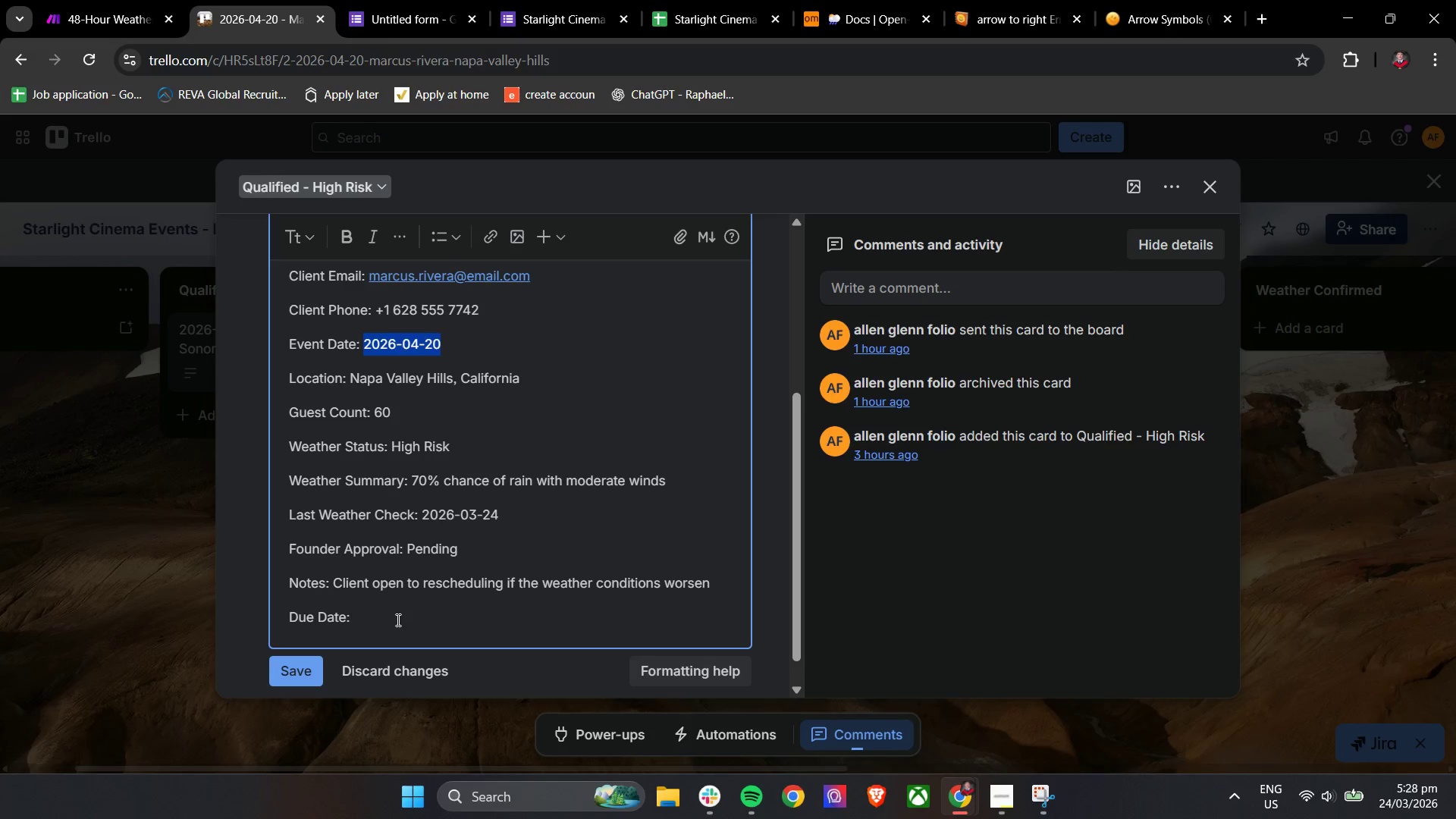 
left_click([397, 620])
 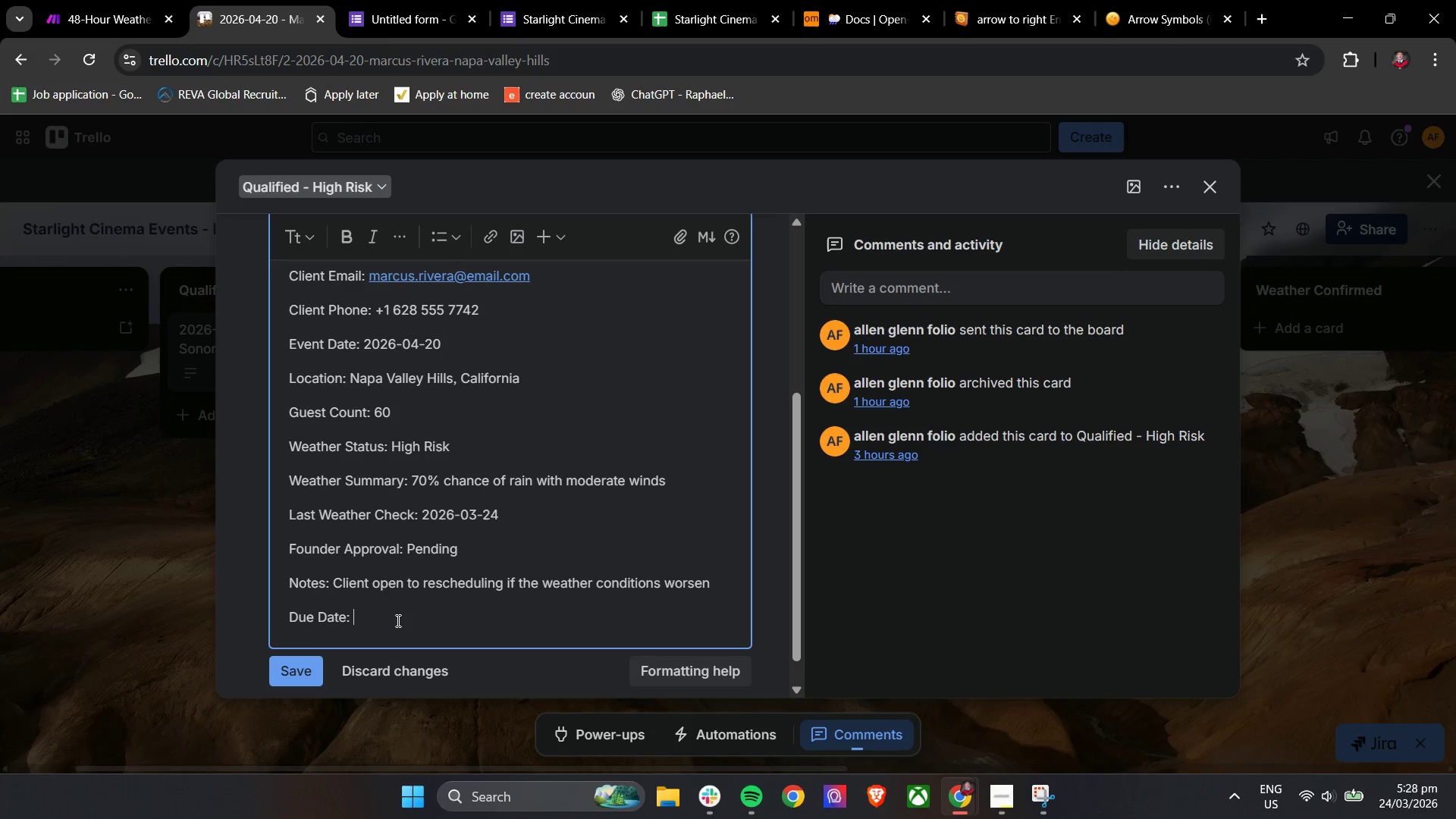 
key(Control+V)
 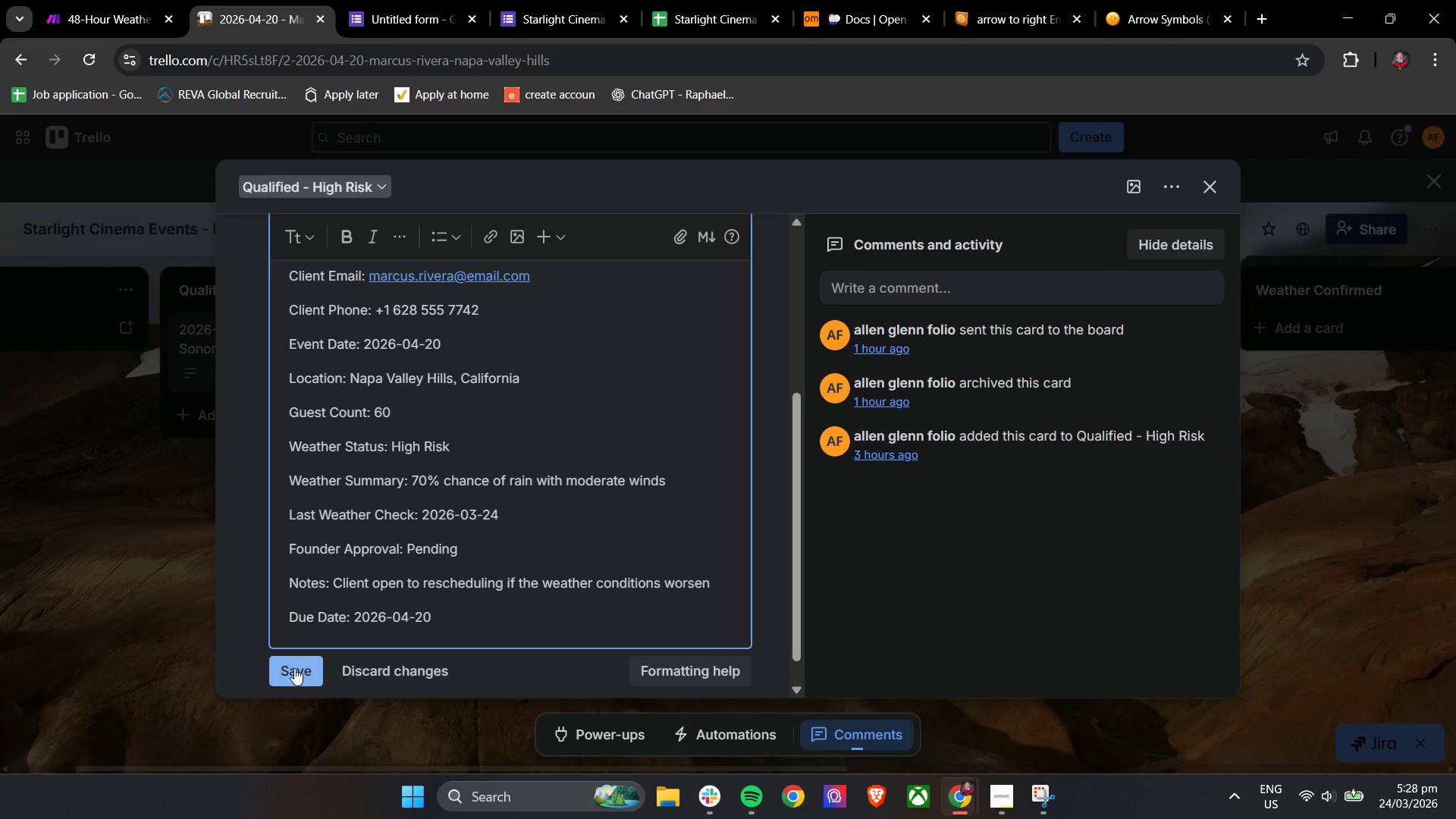 
left_click([293, 671])
 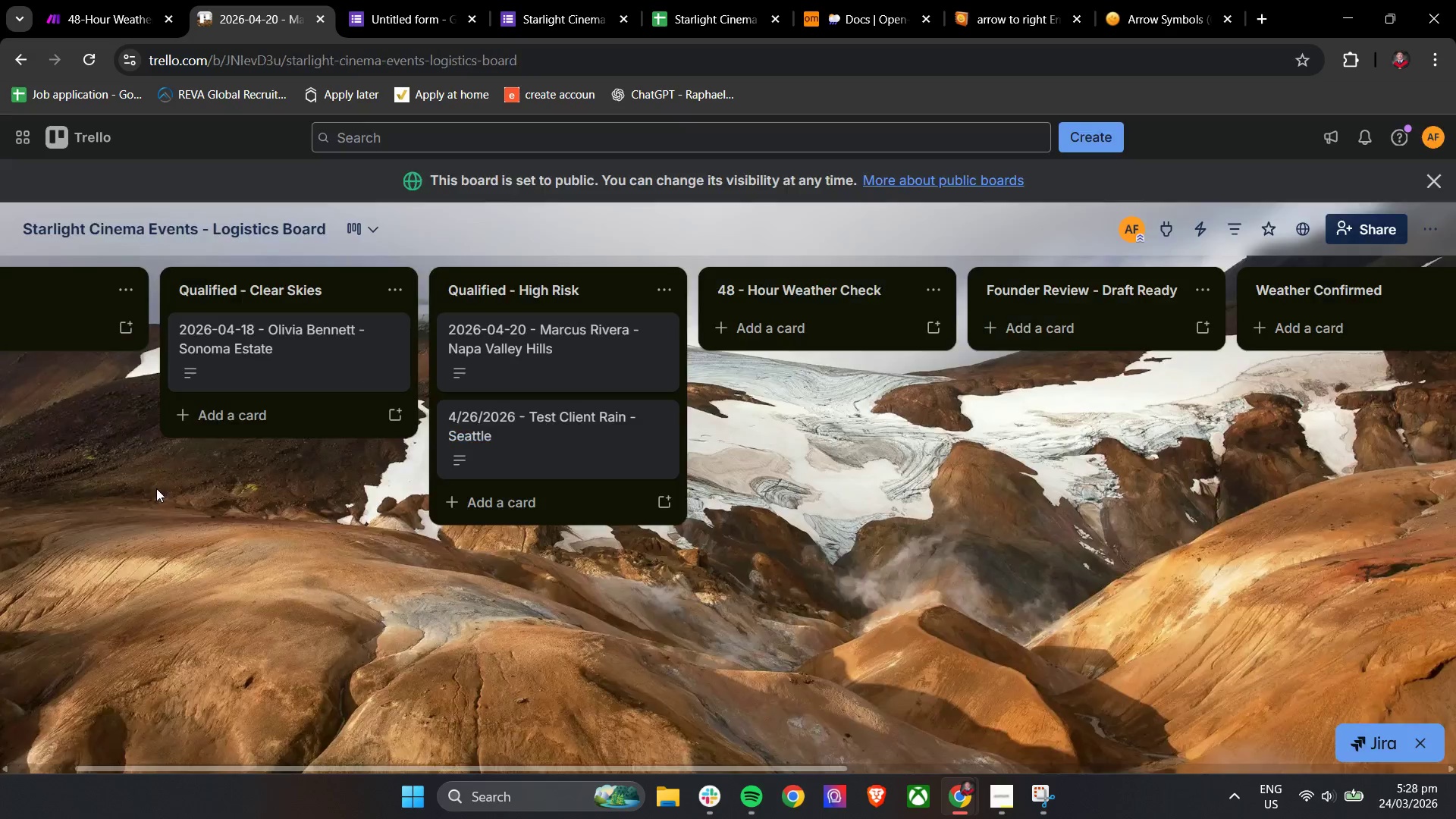 
double_click([193, 350])
 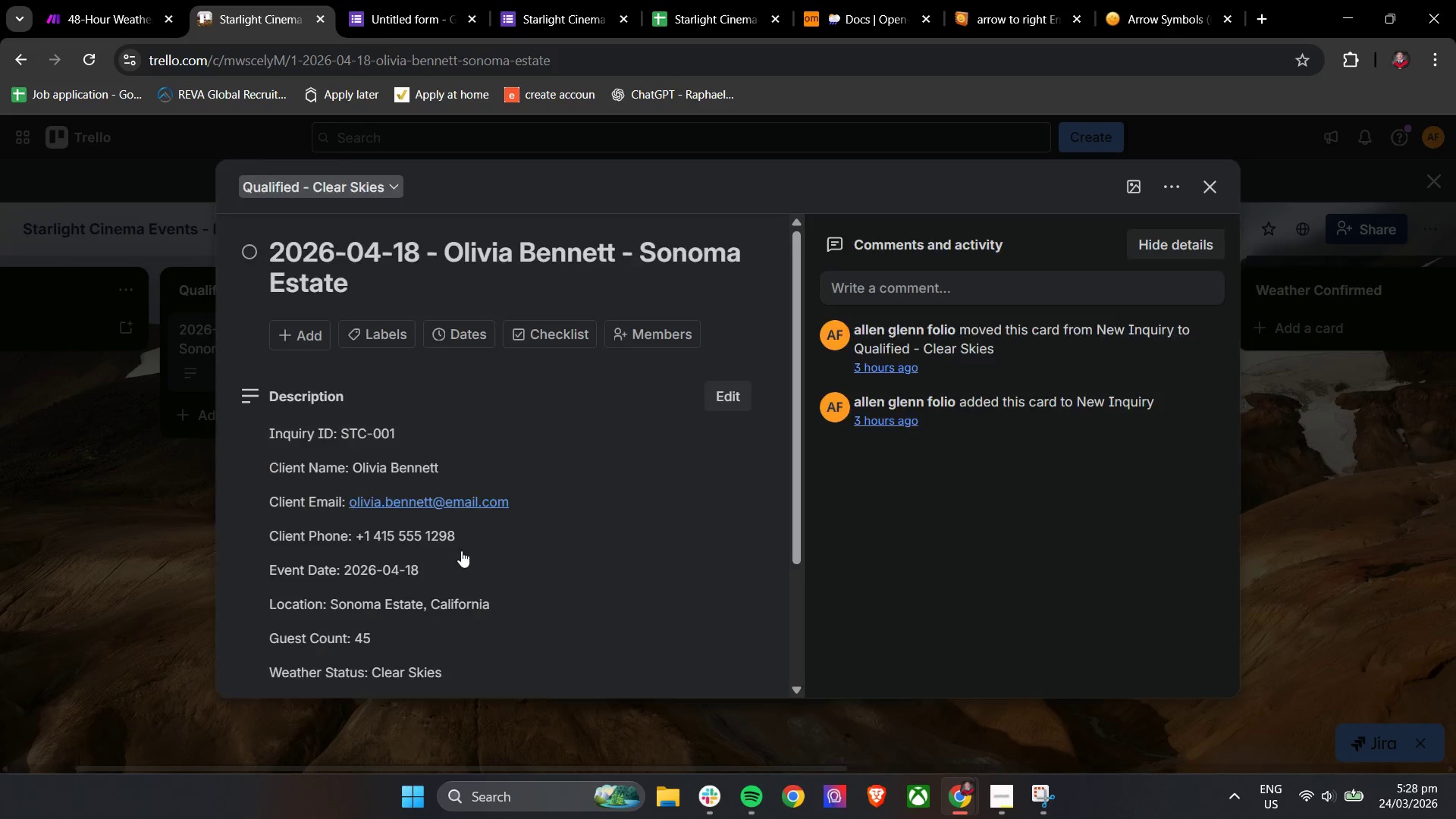 
scroll: coordinate [592, 645], scroll_direction: down, amount: 9.0
 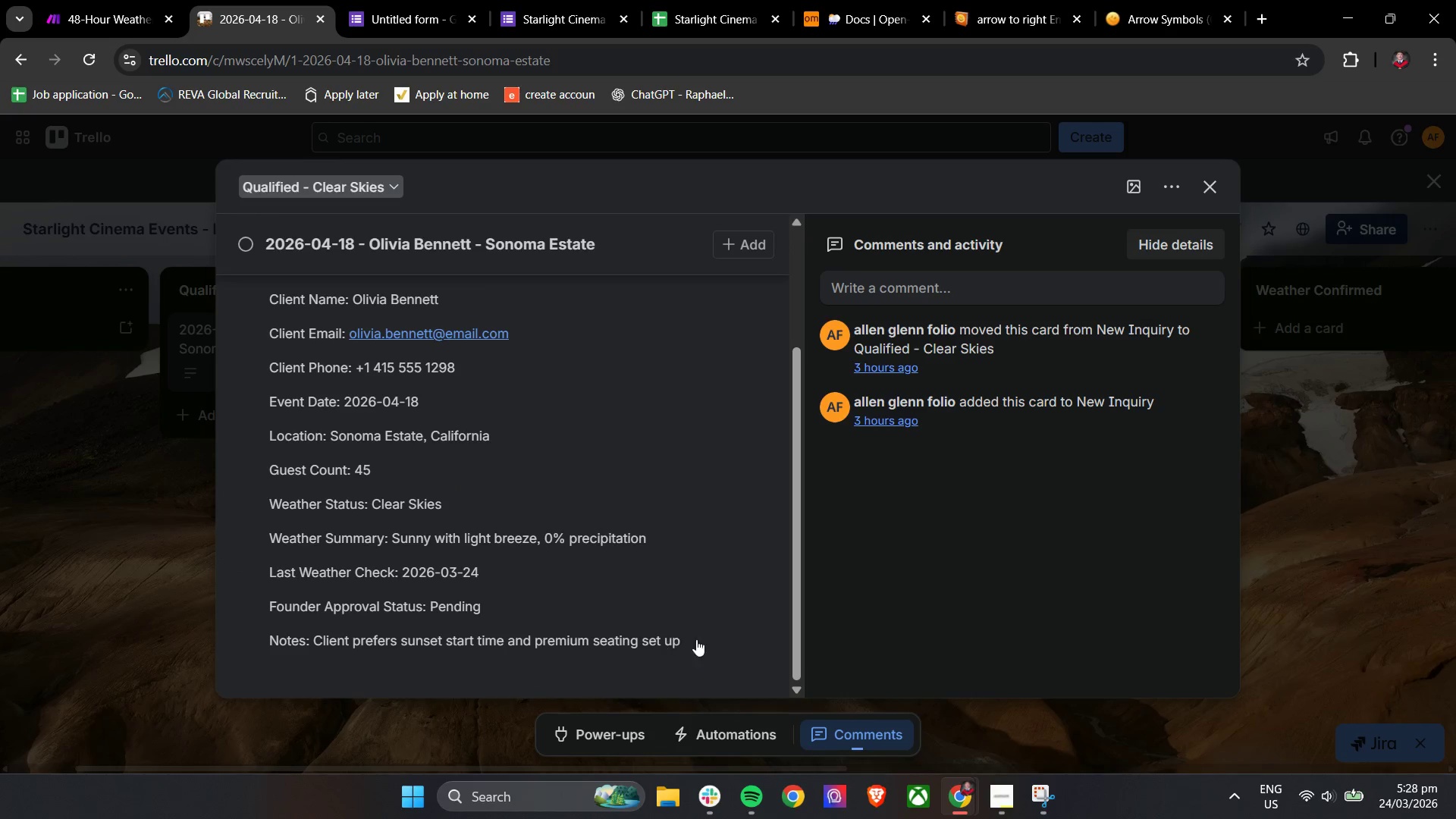 
left_click([700, 639])
 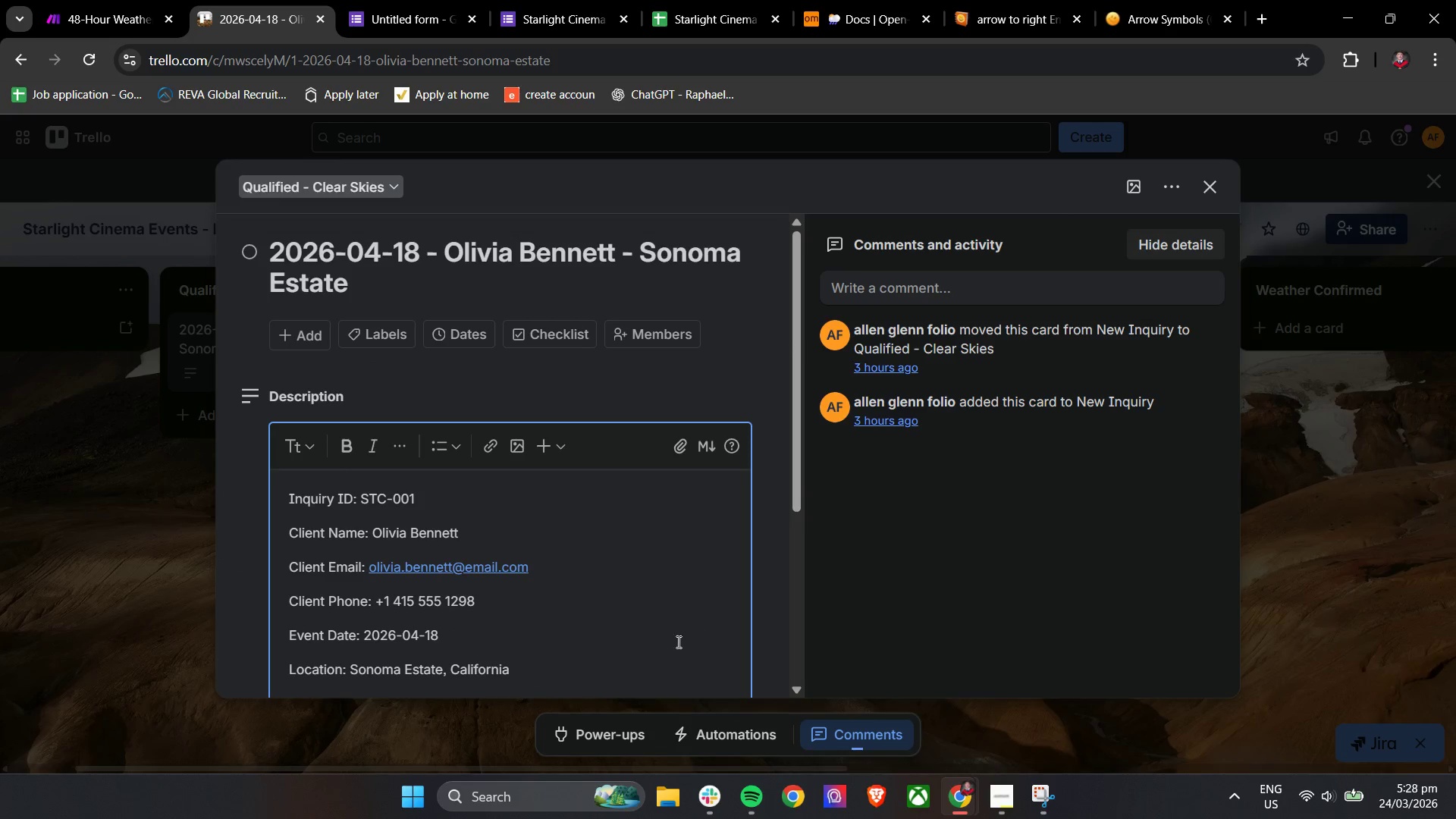 
left_click([700, 587])
 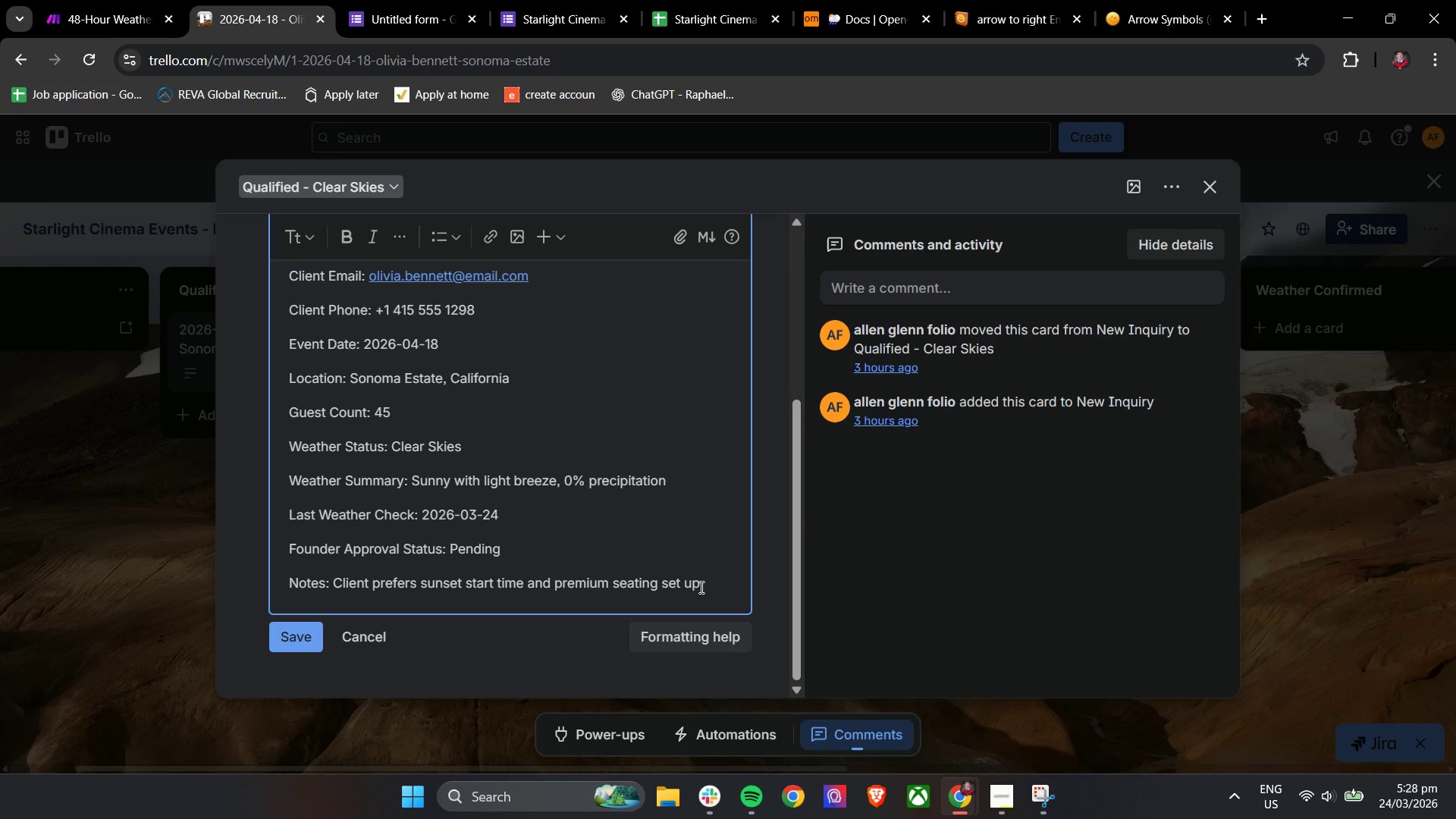 
scroll: coordinate [653, 645], scroll_direction: down, amount: 9.0
 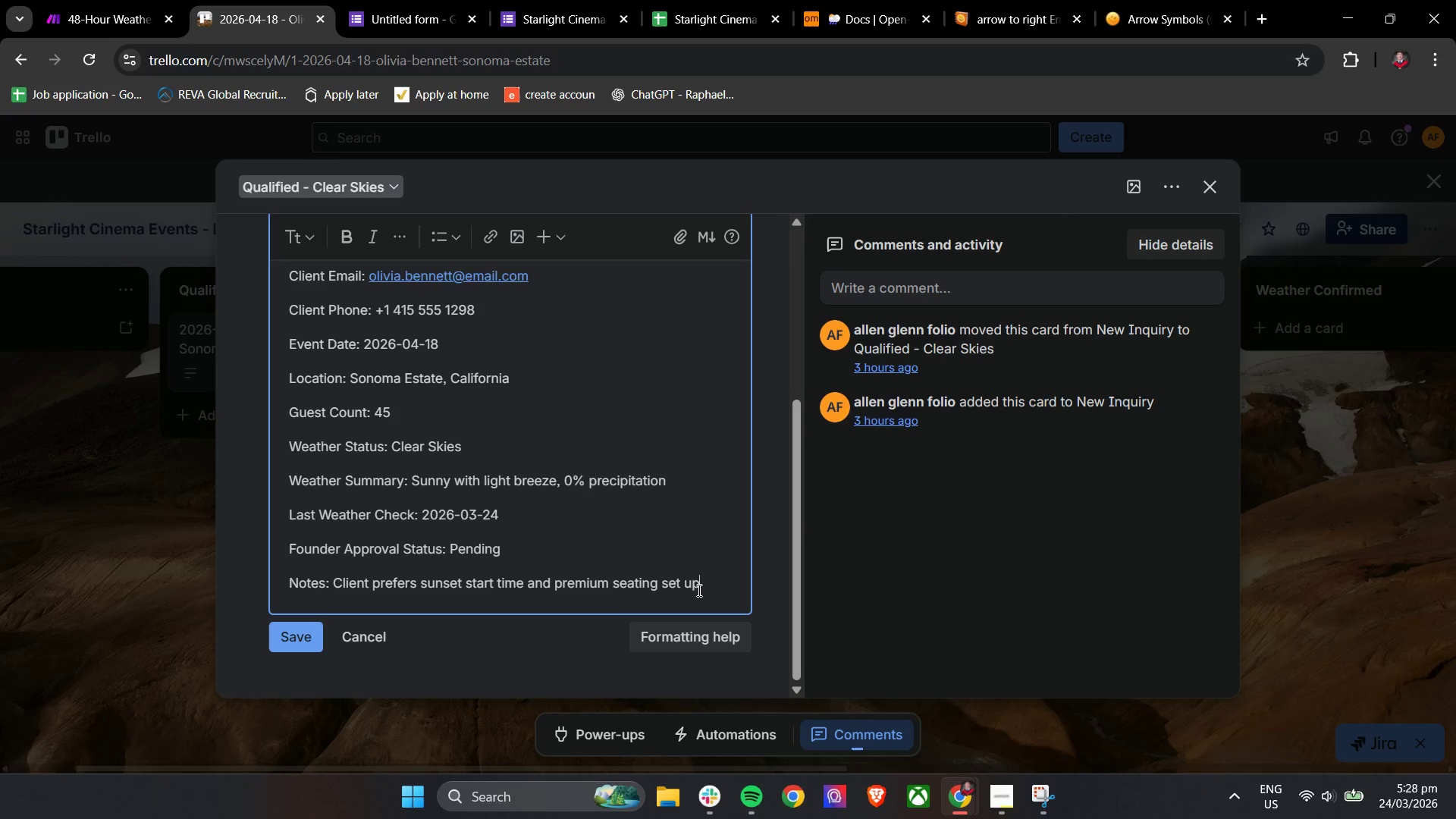 
key(Enter)
 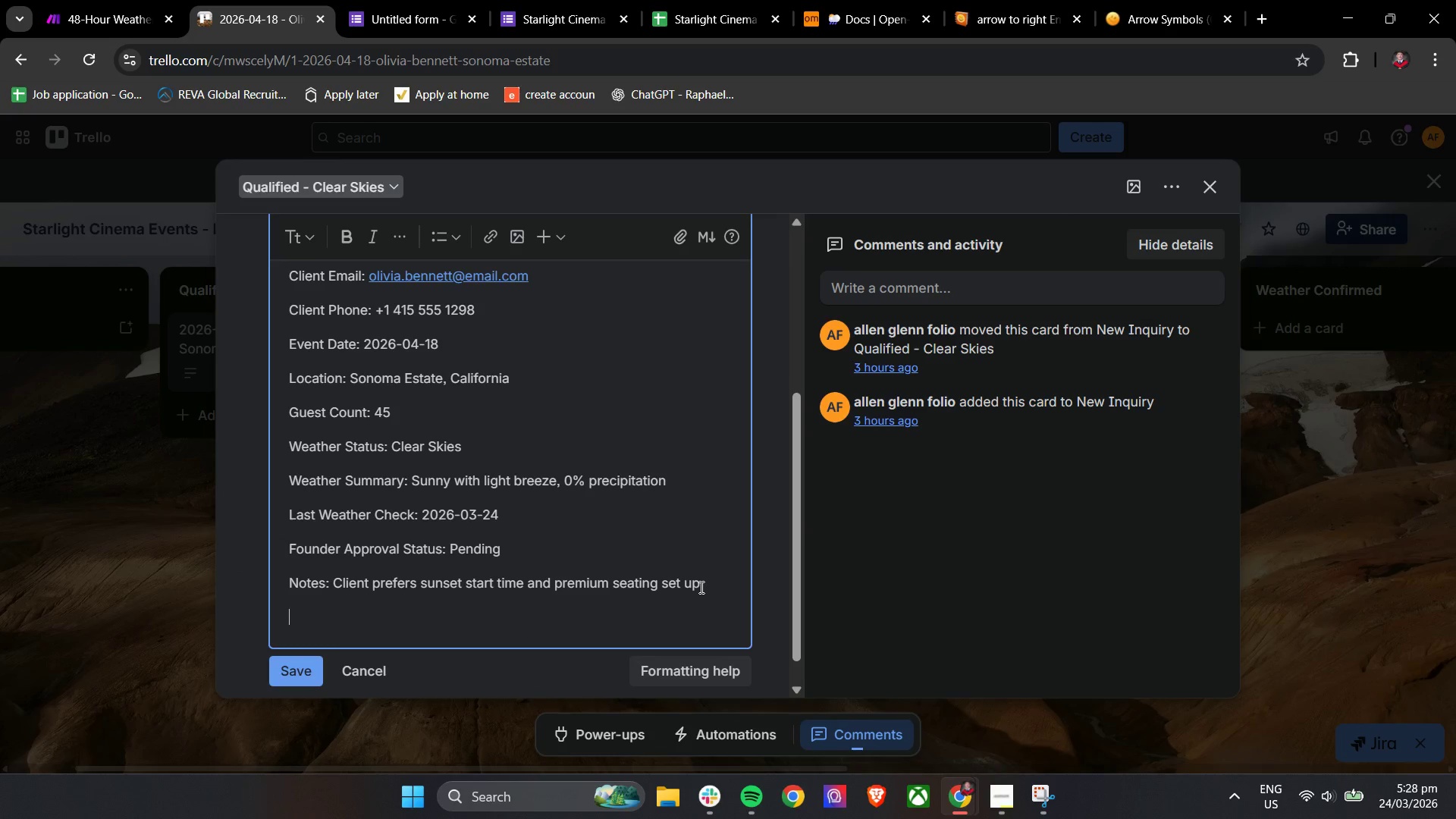 
key(Enter)
 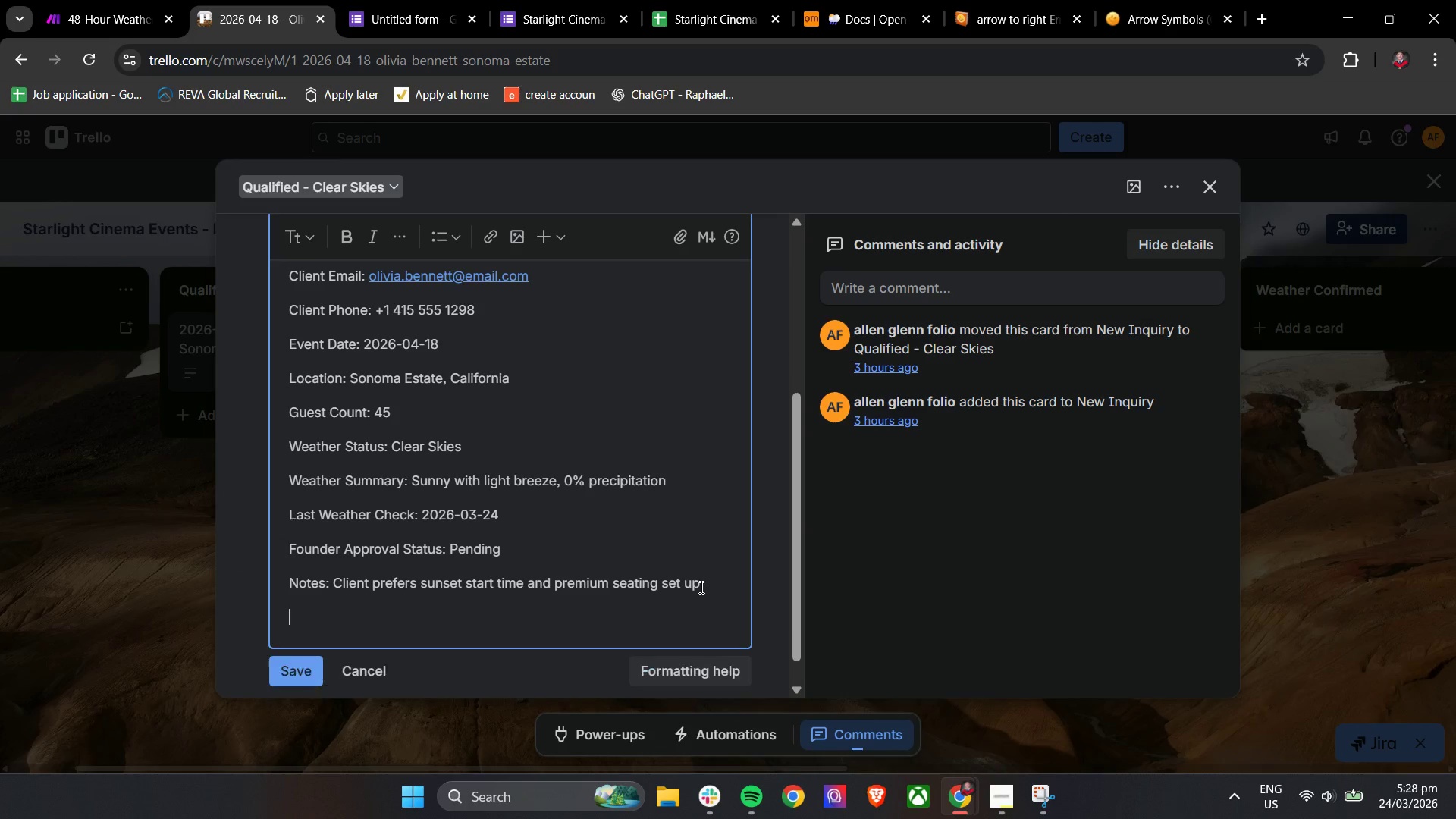 
key(Backspace)
type(Due Date: )
 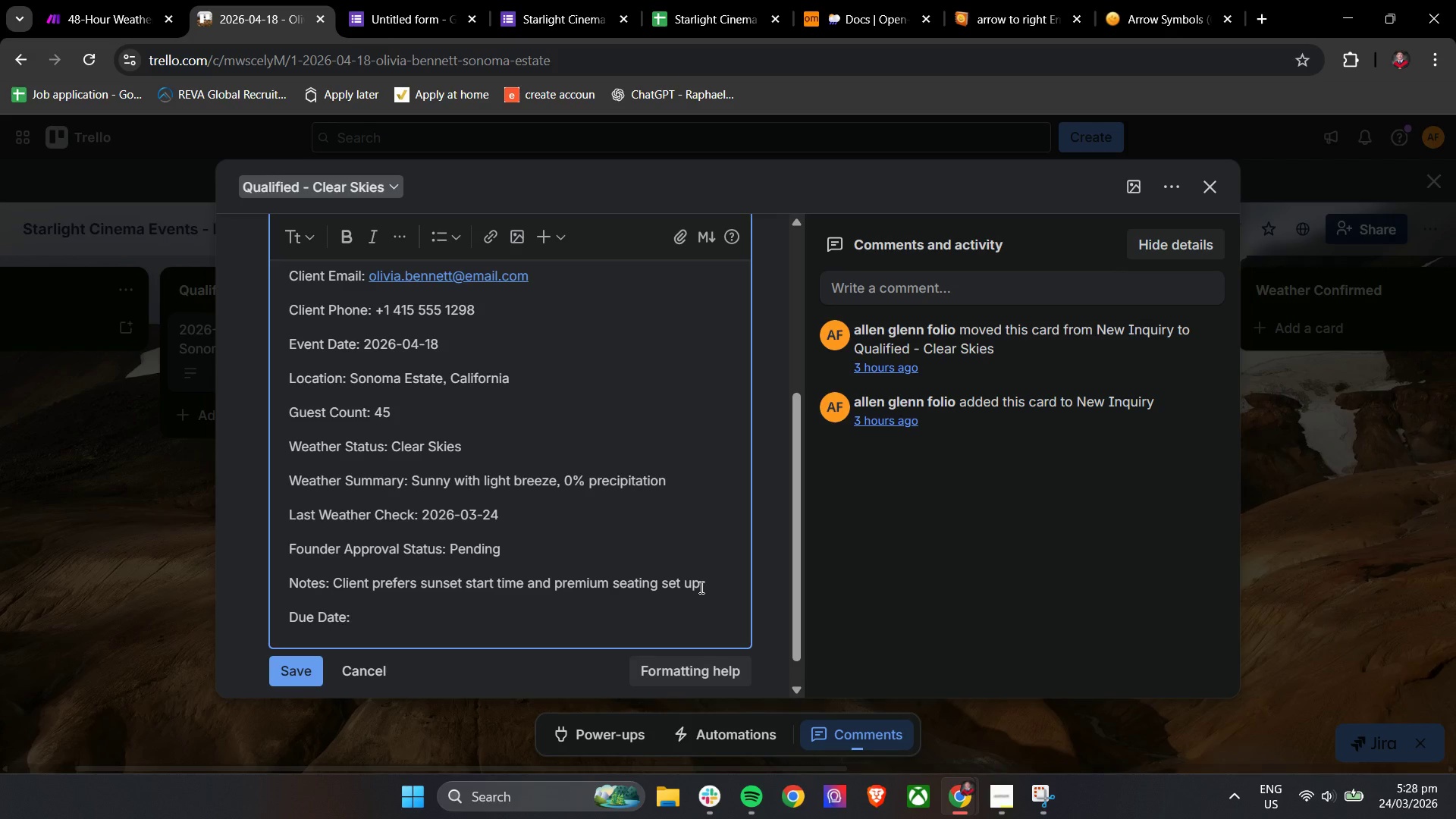 
left_click_drag(start_coordinate=[463, 351], to_coordinate=[362, 346])
 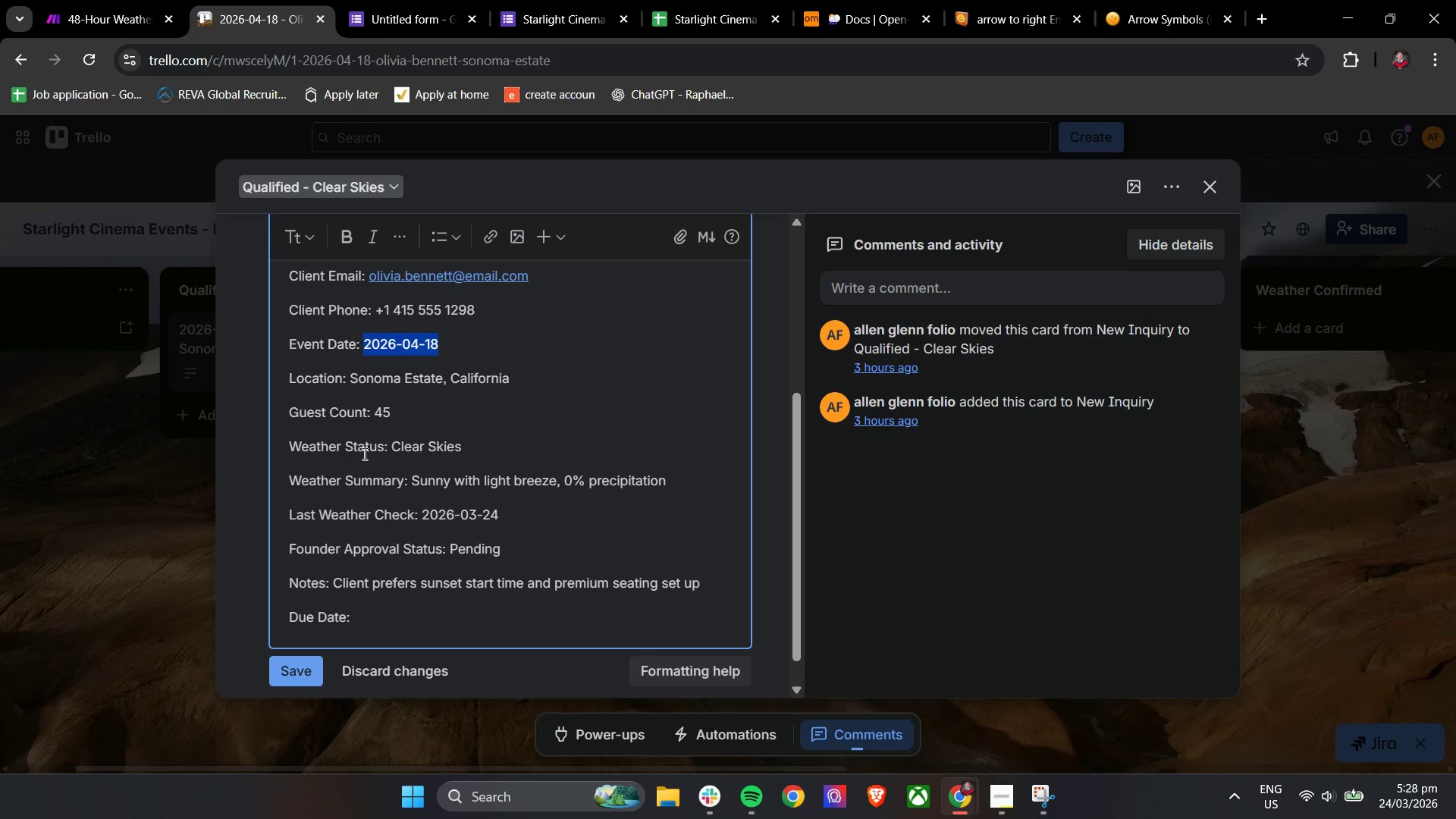 
key(Control+C)
 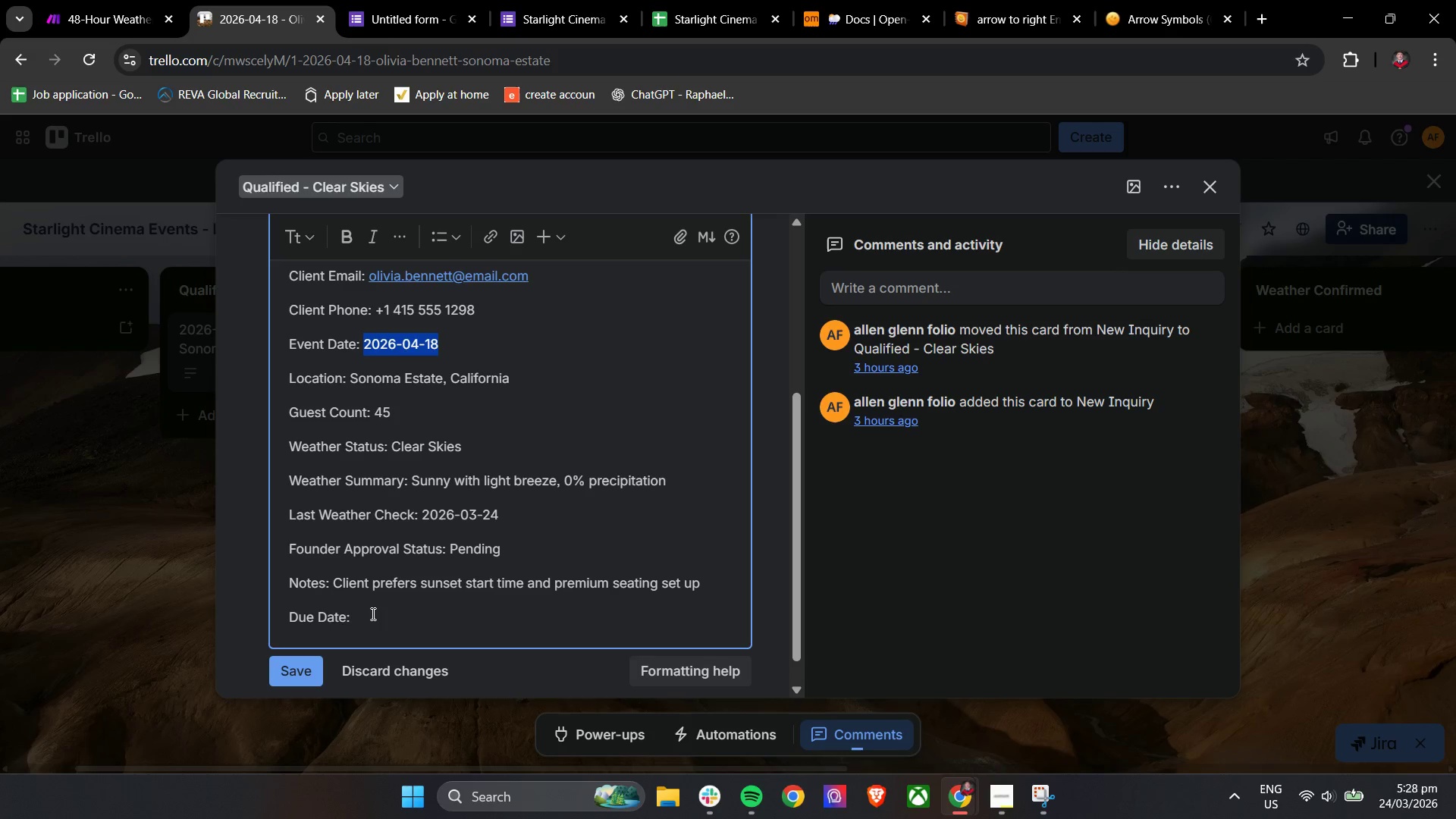 
left_click([378, 623])
 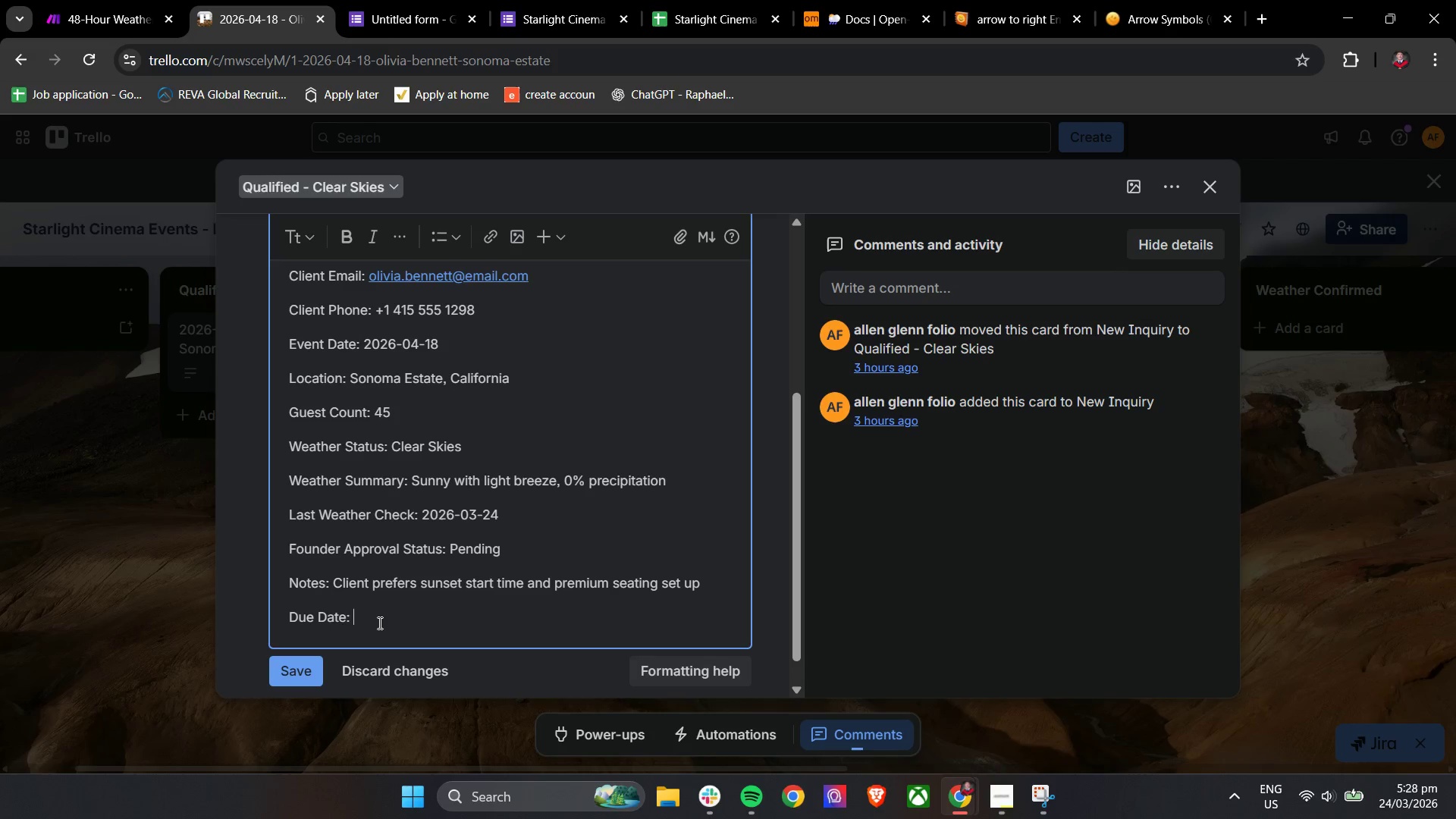 
key(Control+V)
 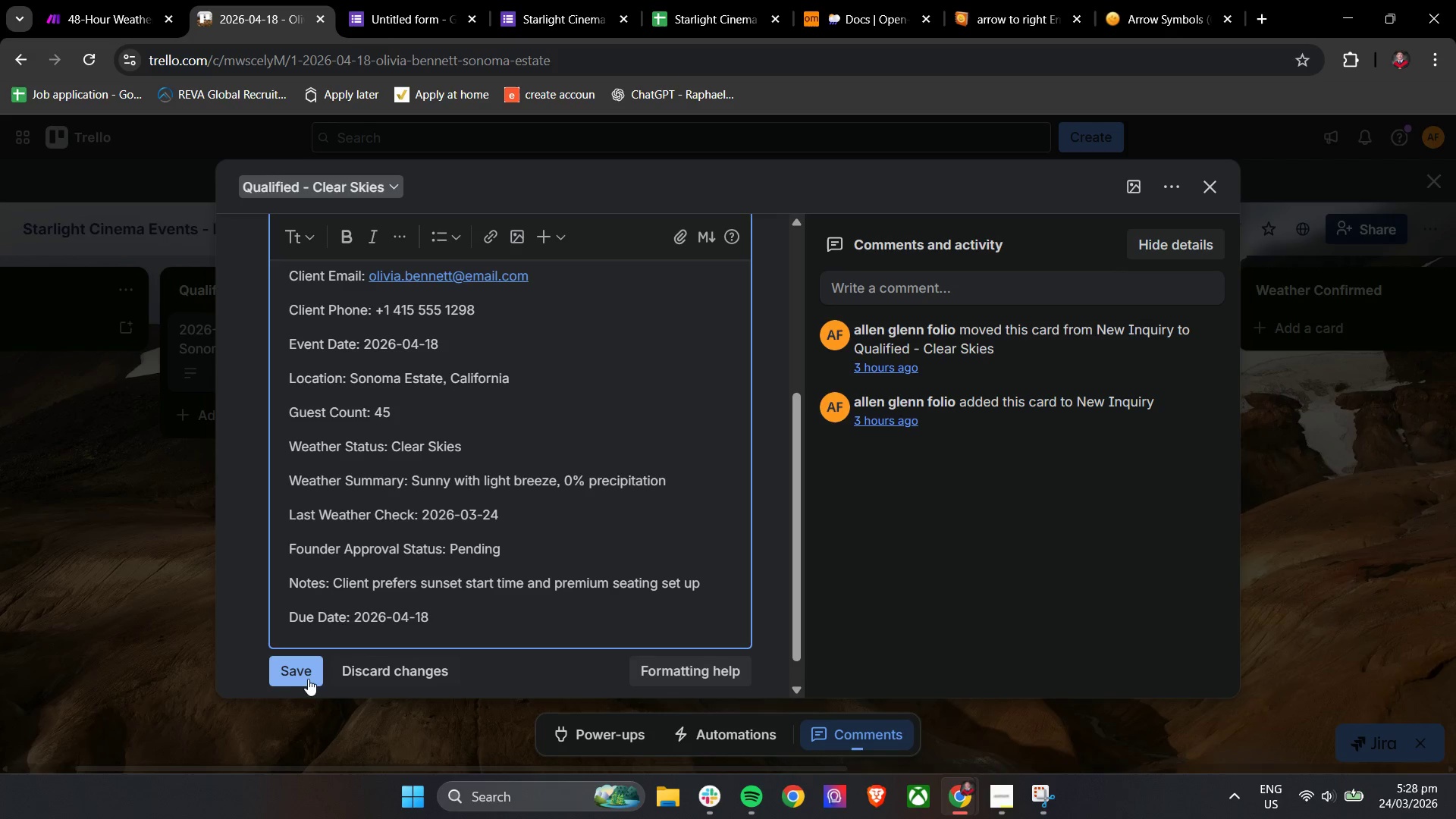 
left_click([302, 679])
 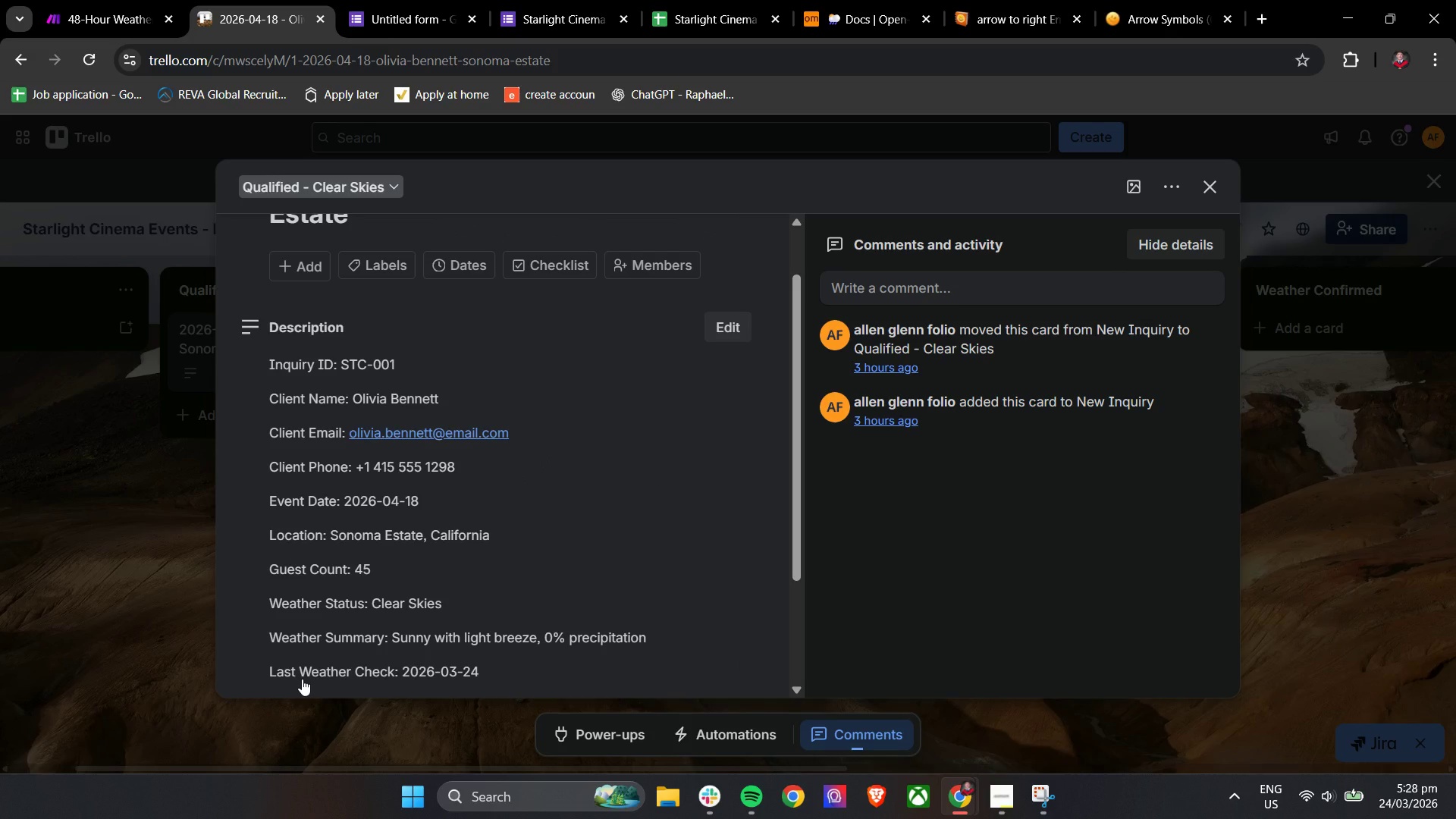 
wait(24.28)
 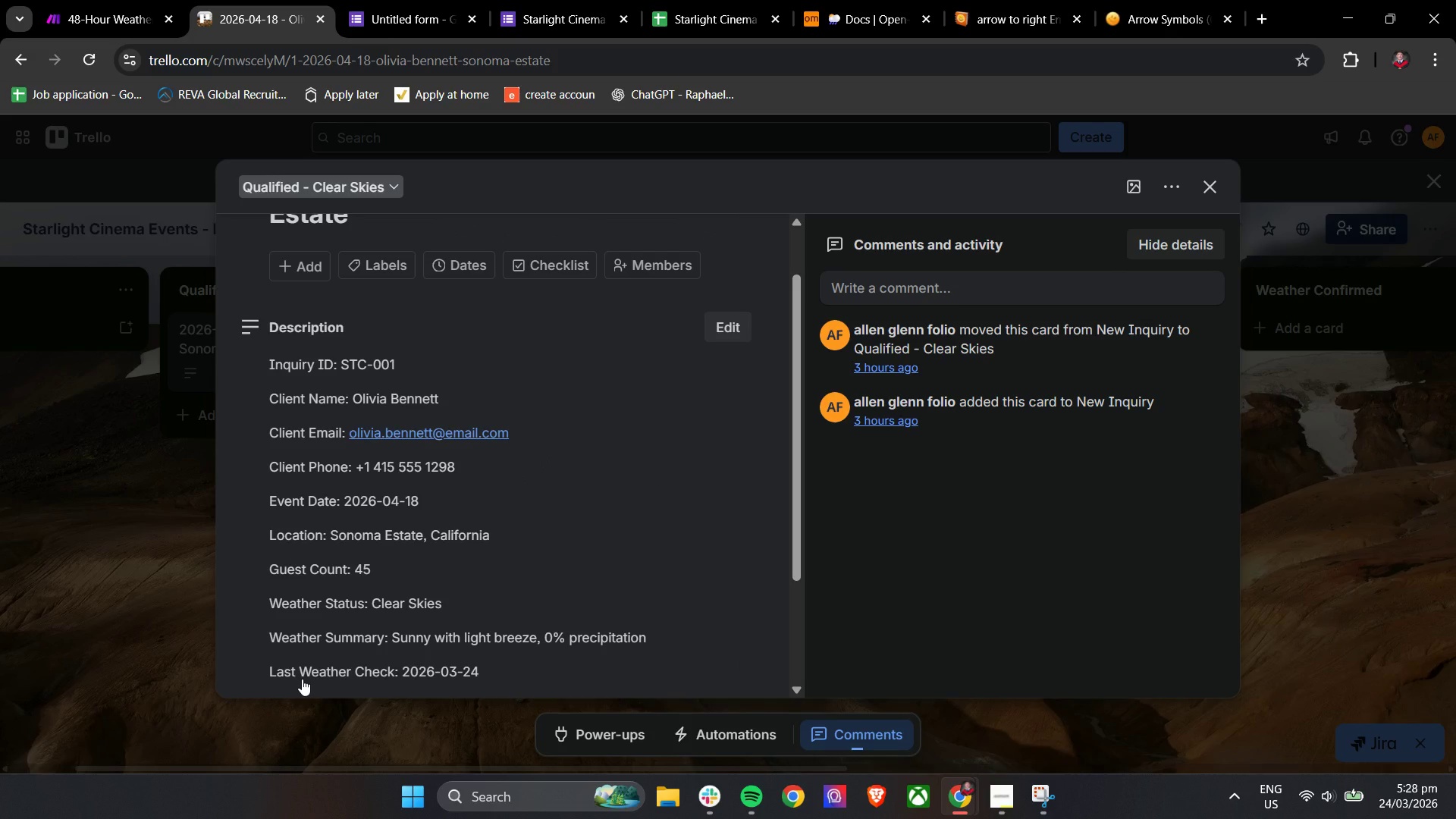 
left_click([1215, 185])
 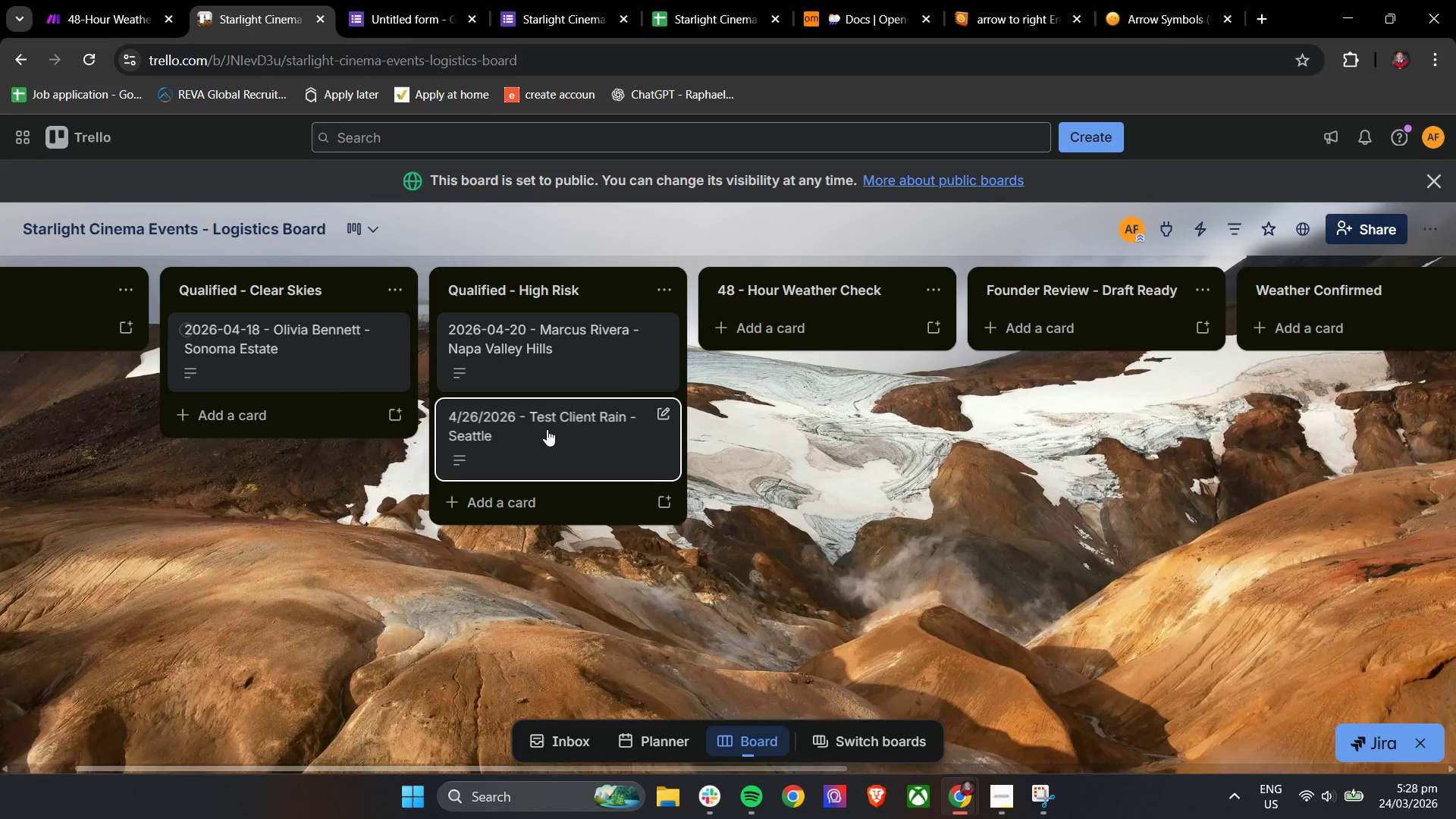 
left_click([535, 437])
 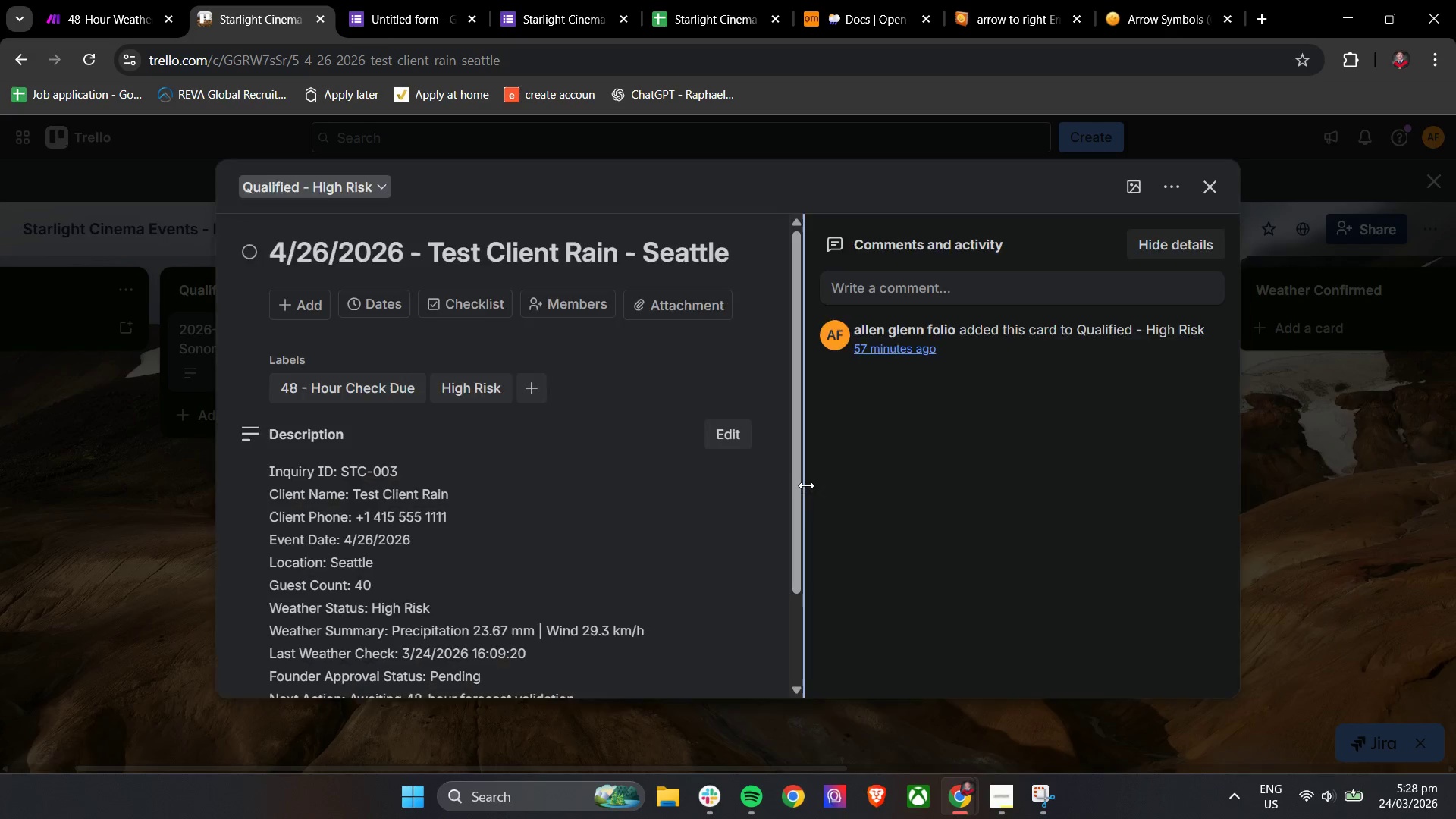 
scroll: coordinate [730, 466], scroll_direction: down, amount: 4.0
 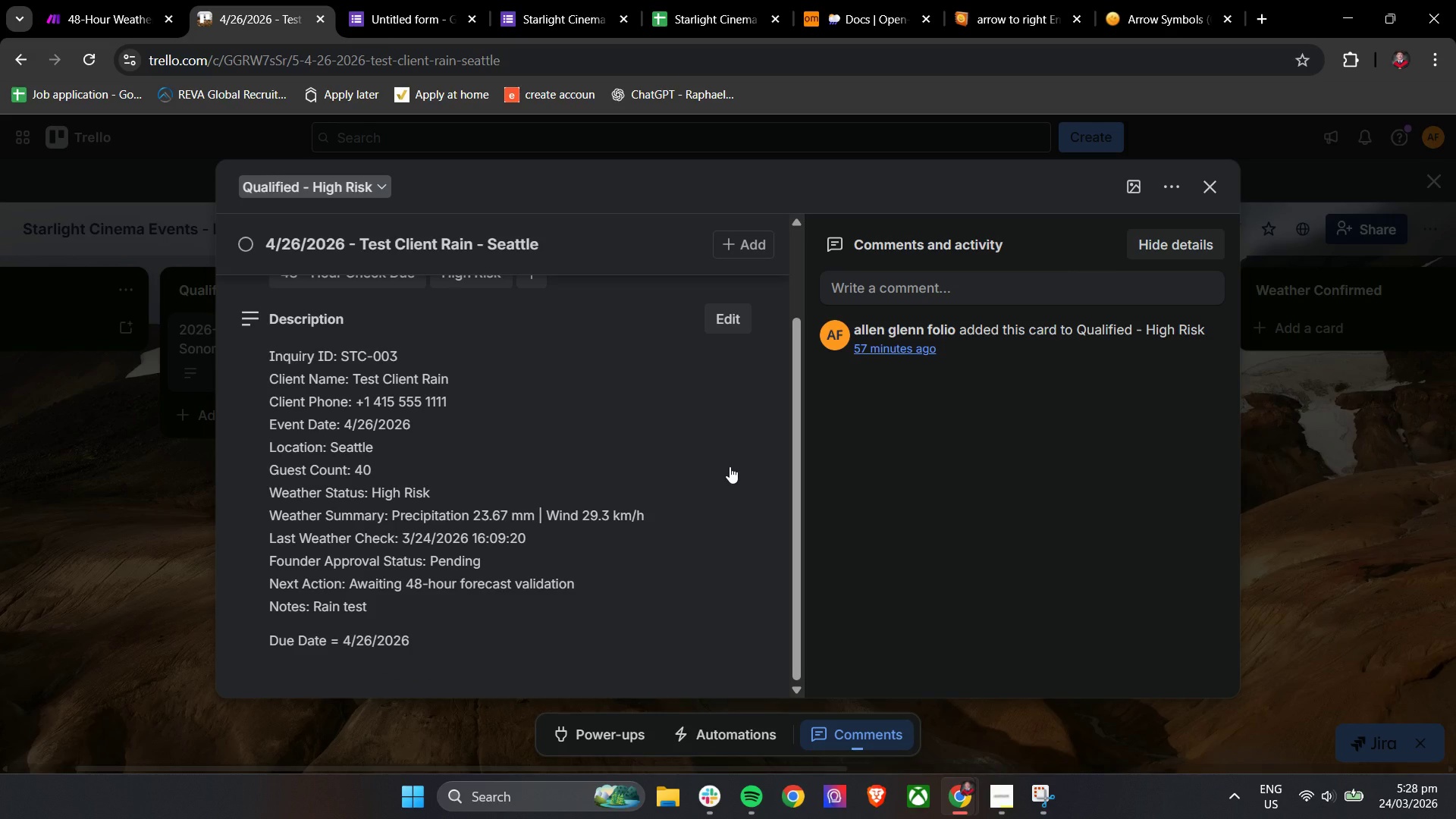 
wait(8.09)
 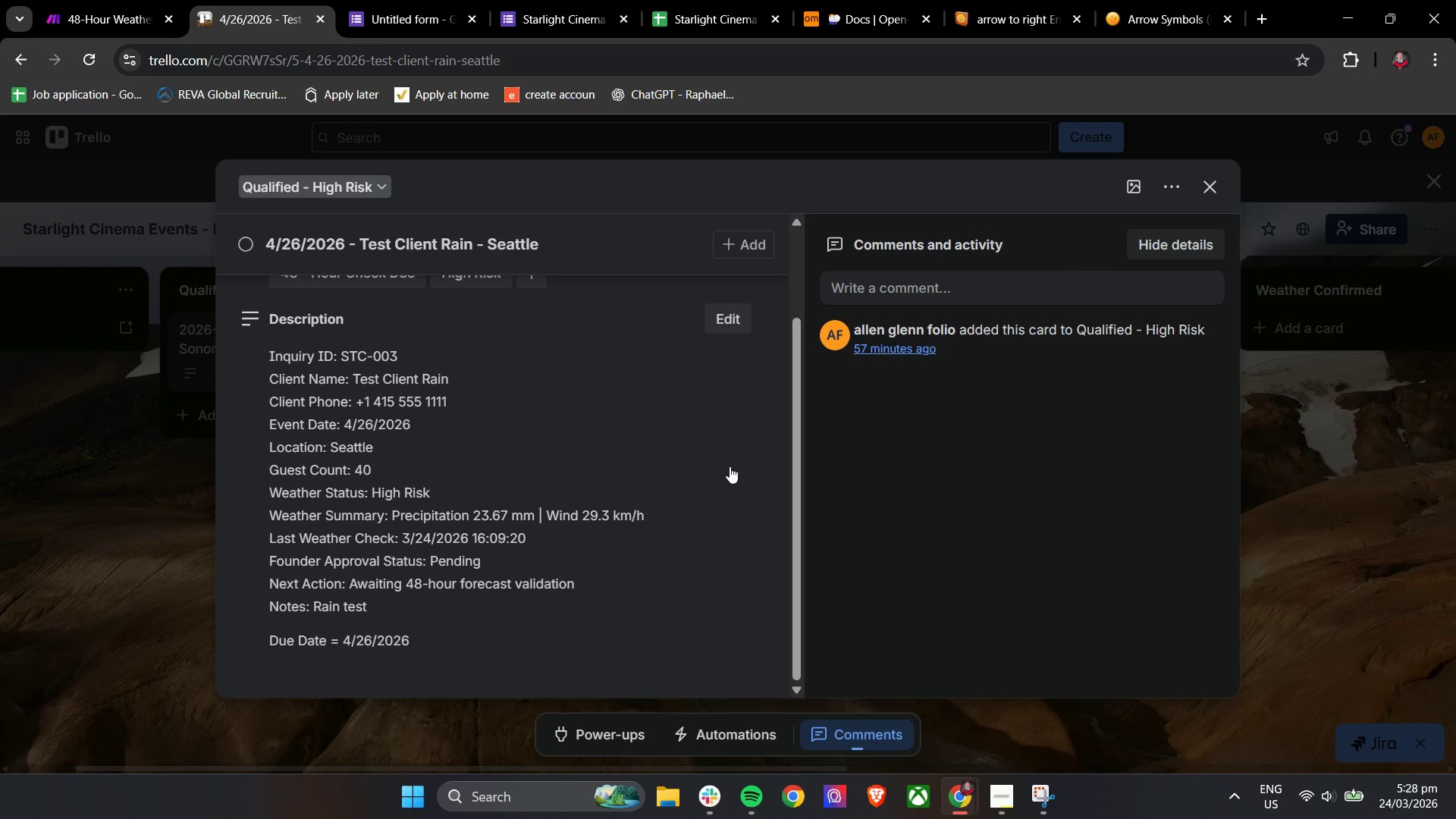 
left_click([91, 0])
 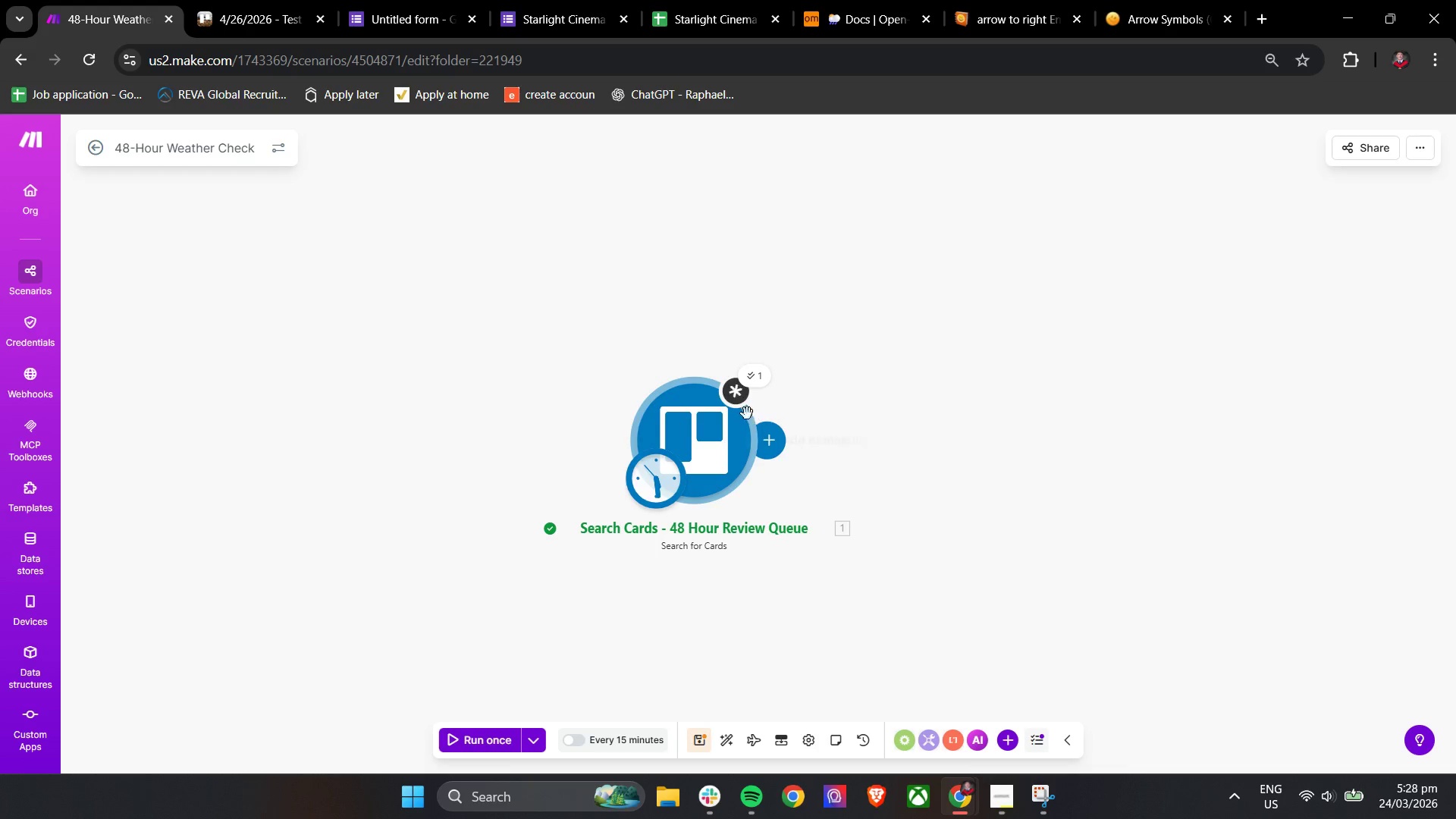 
left_click([710, 424])
 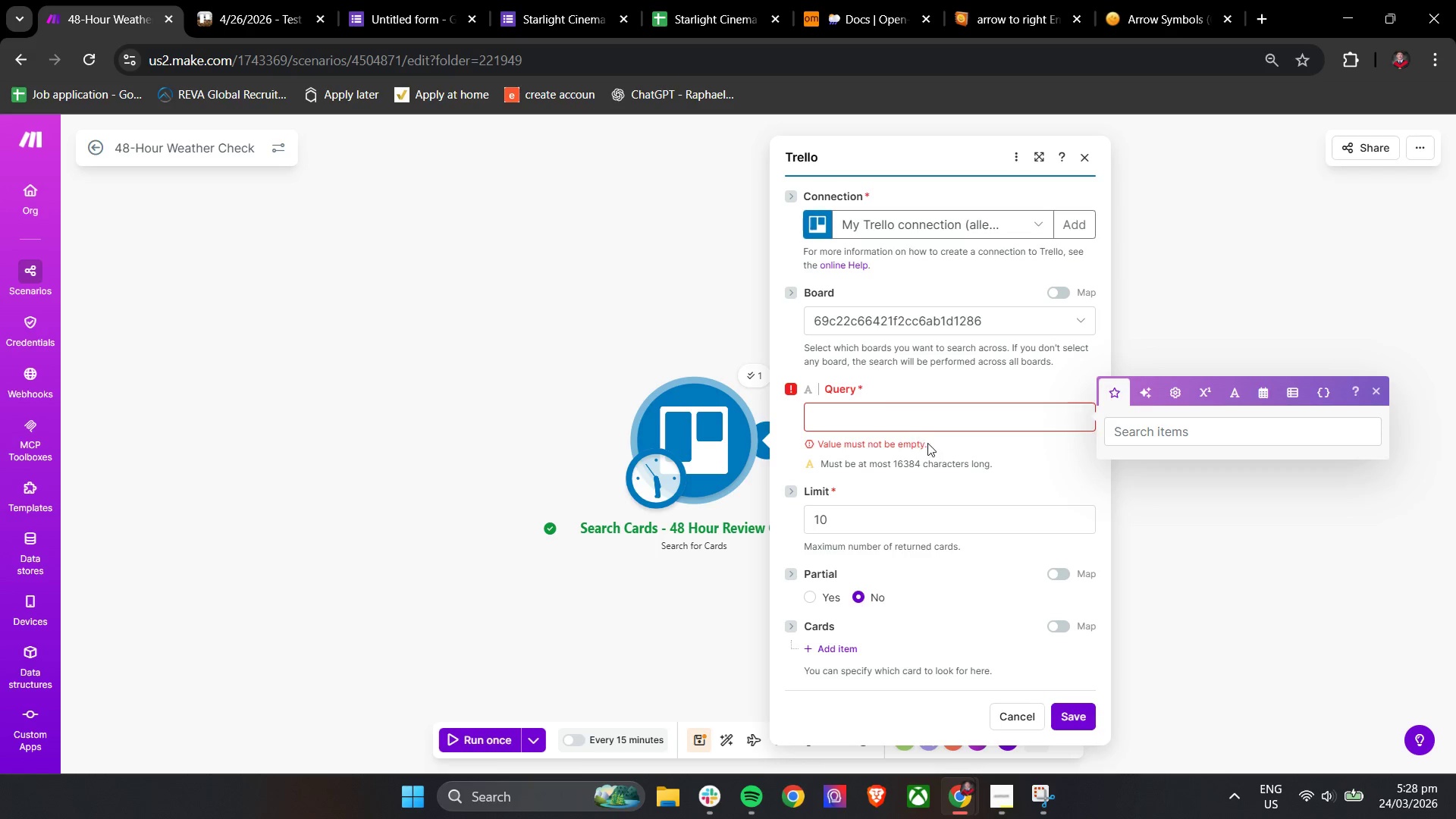 
left_click([1018, 457])
 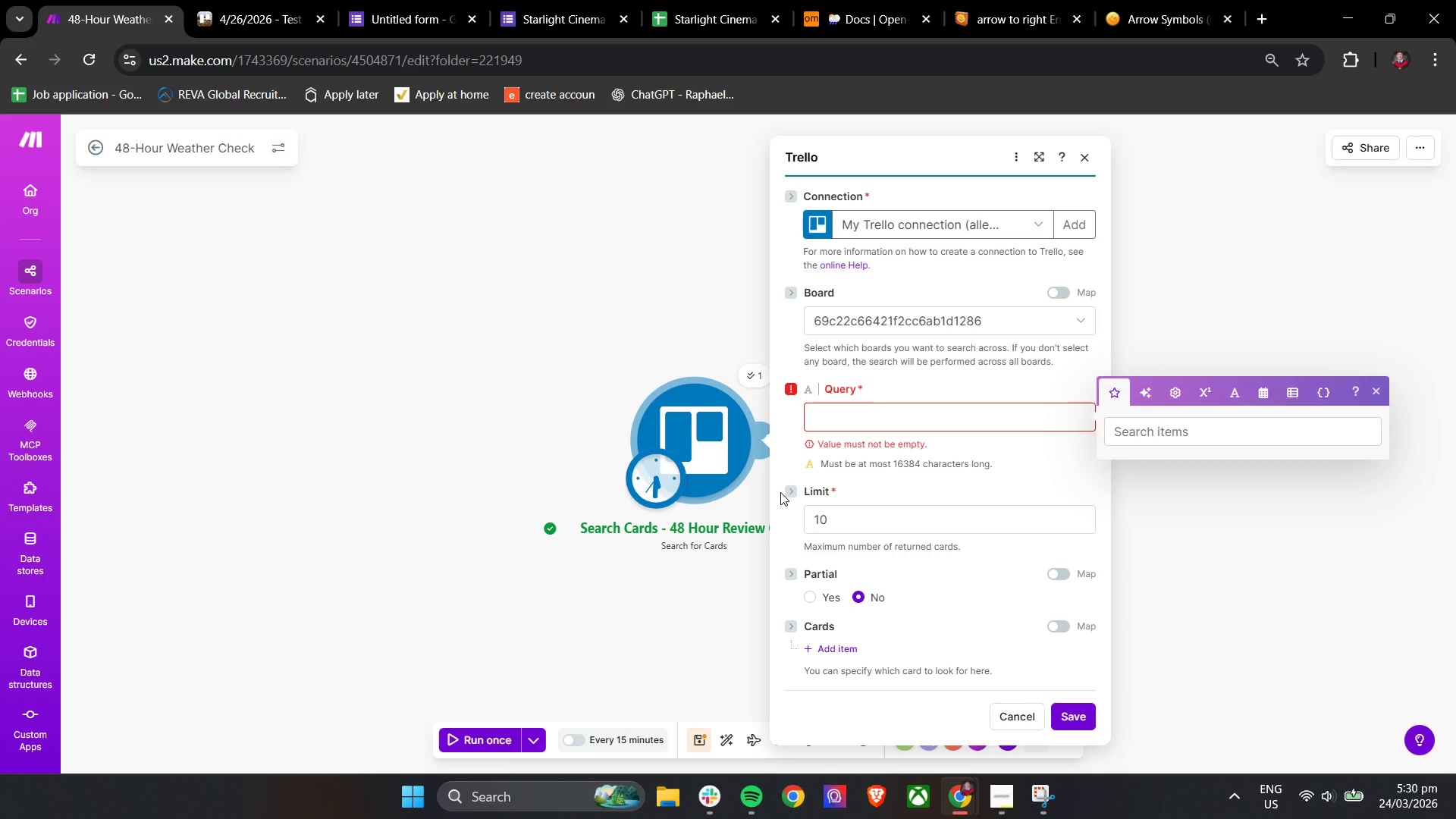 
wait(106.86)
 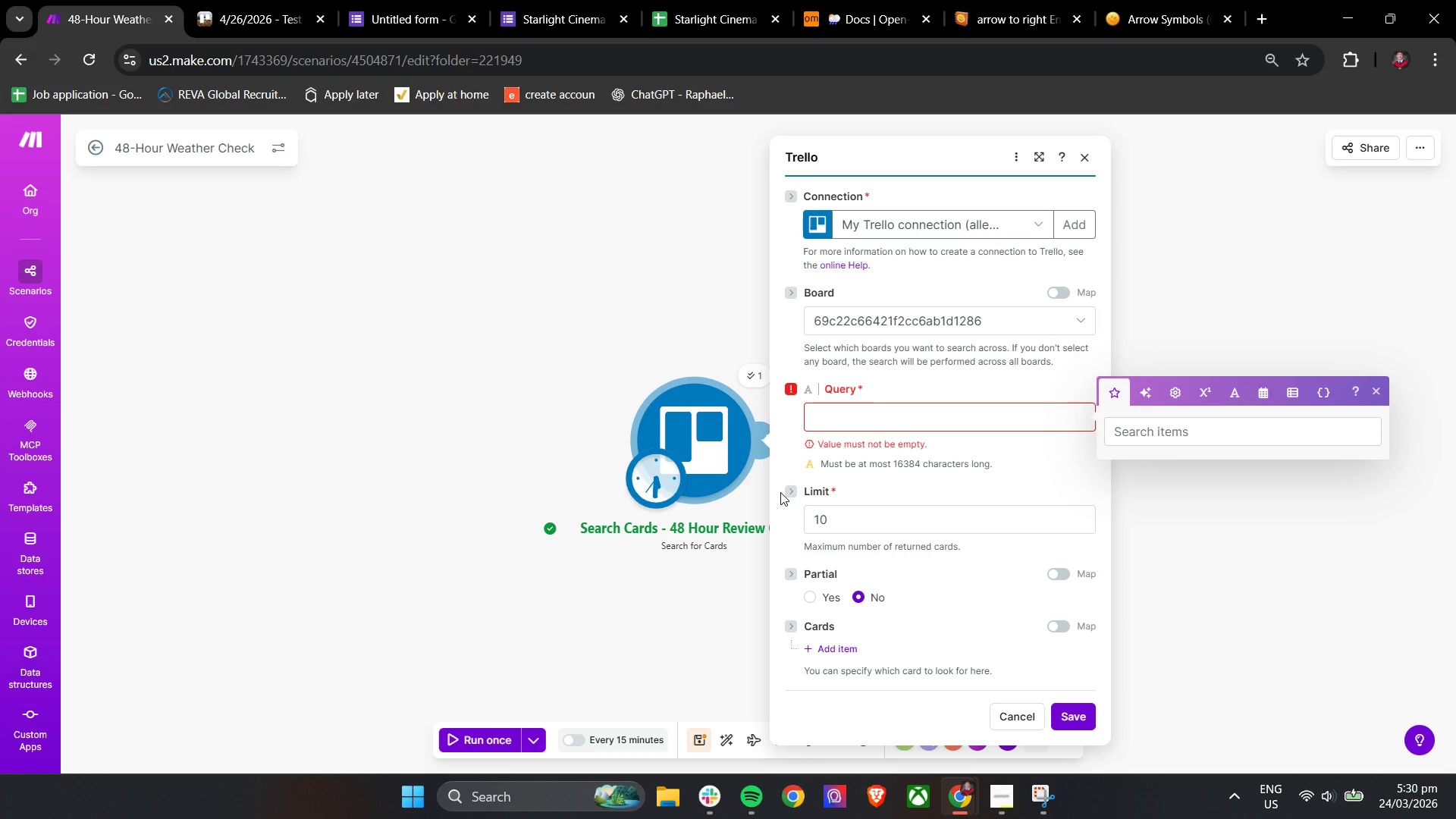 
left_click([880, 417])
 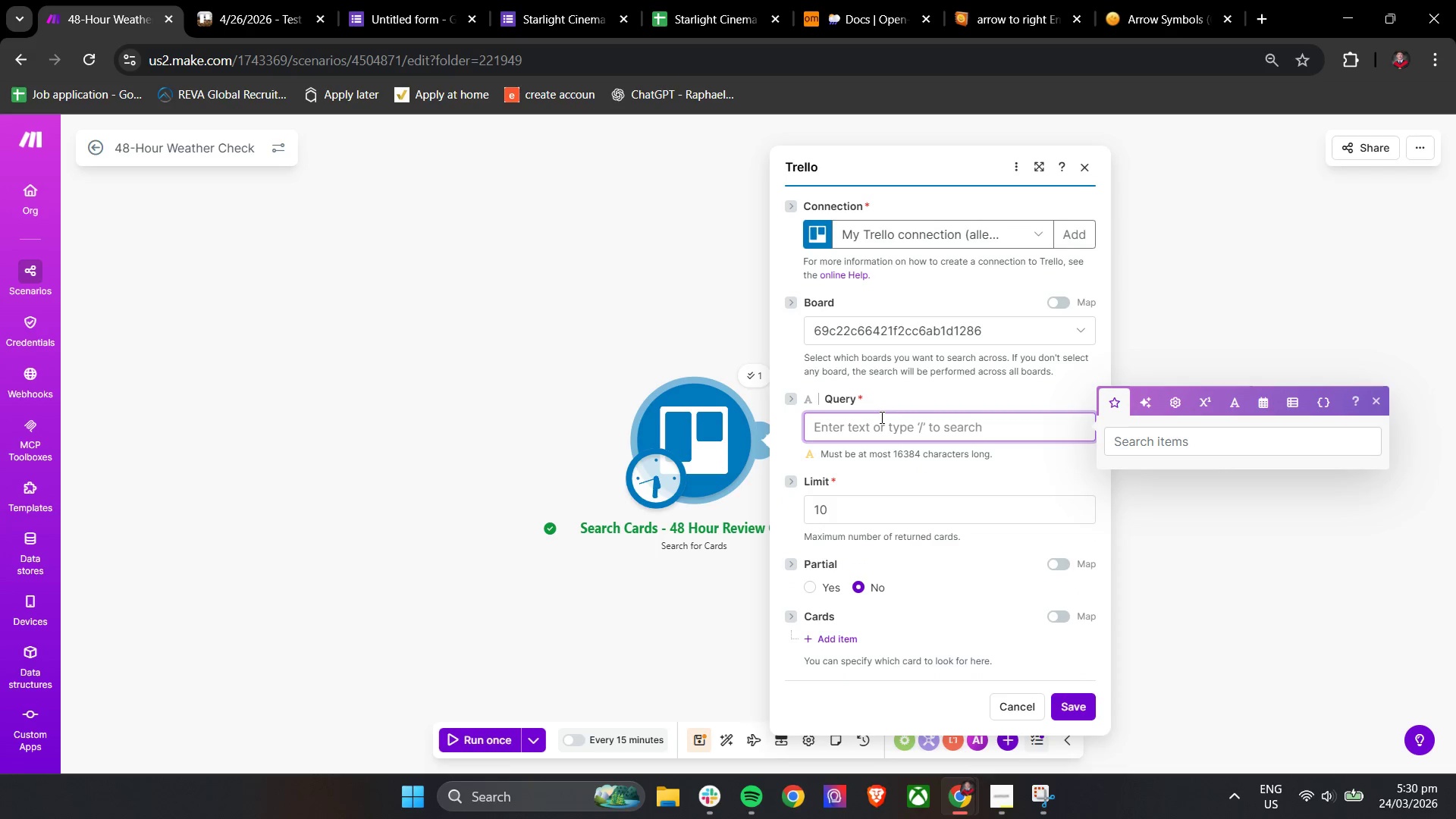 
type(2026)
 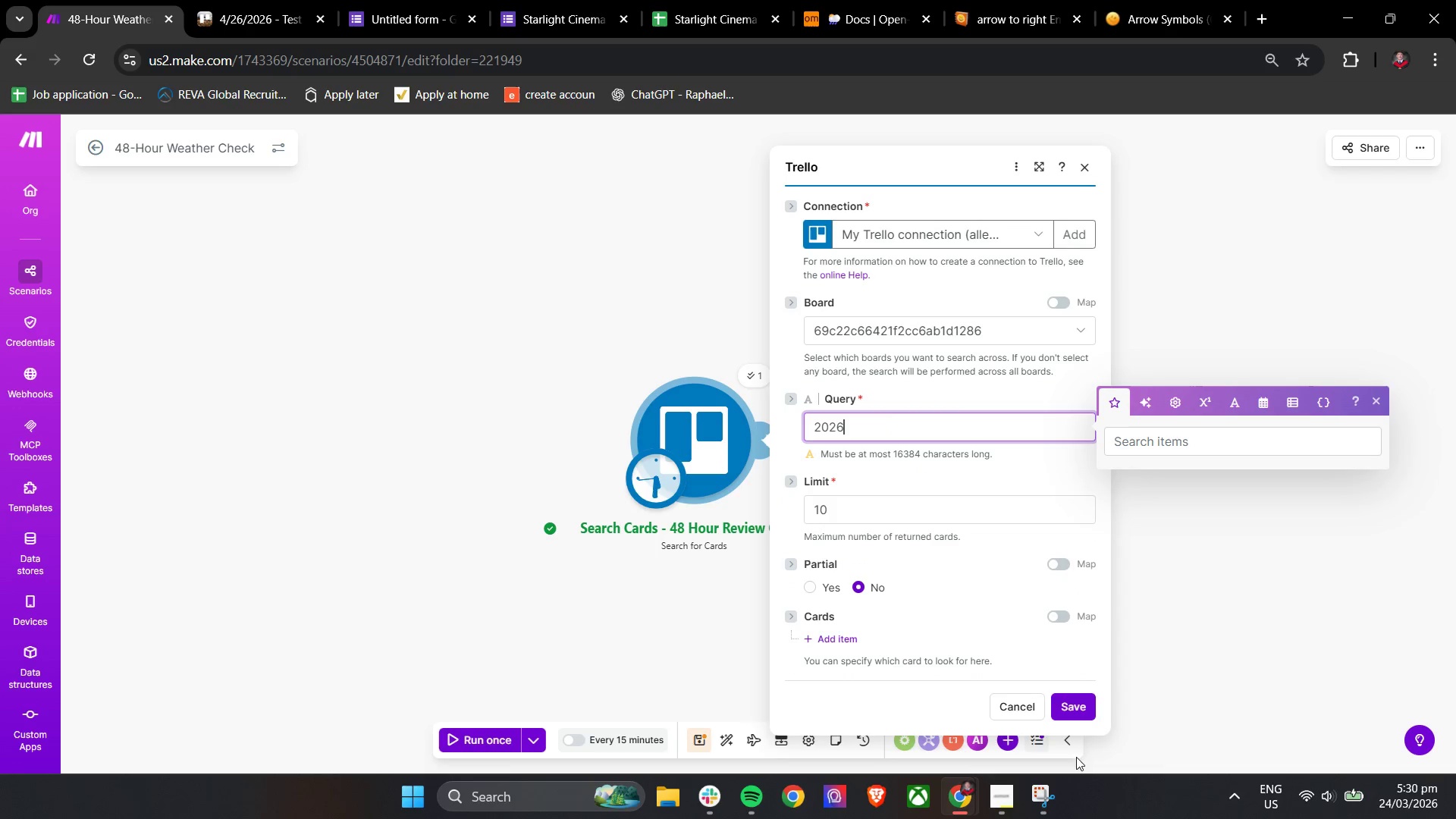 
left_click([1078, 699])
 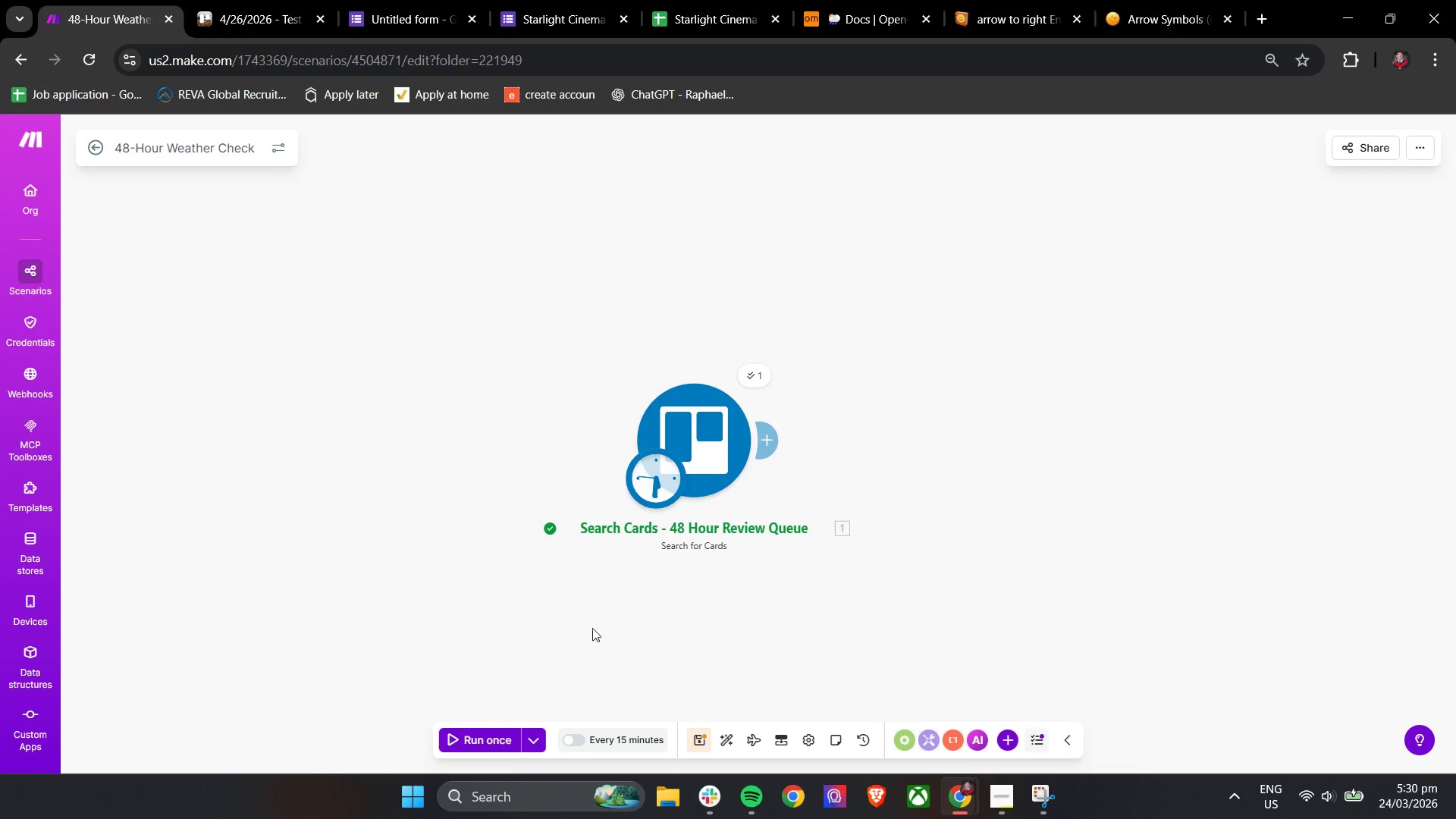 
left_click([453, 742])
 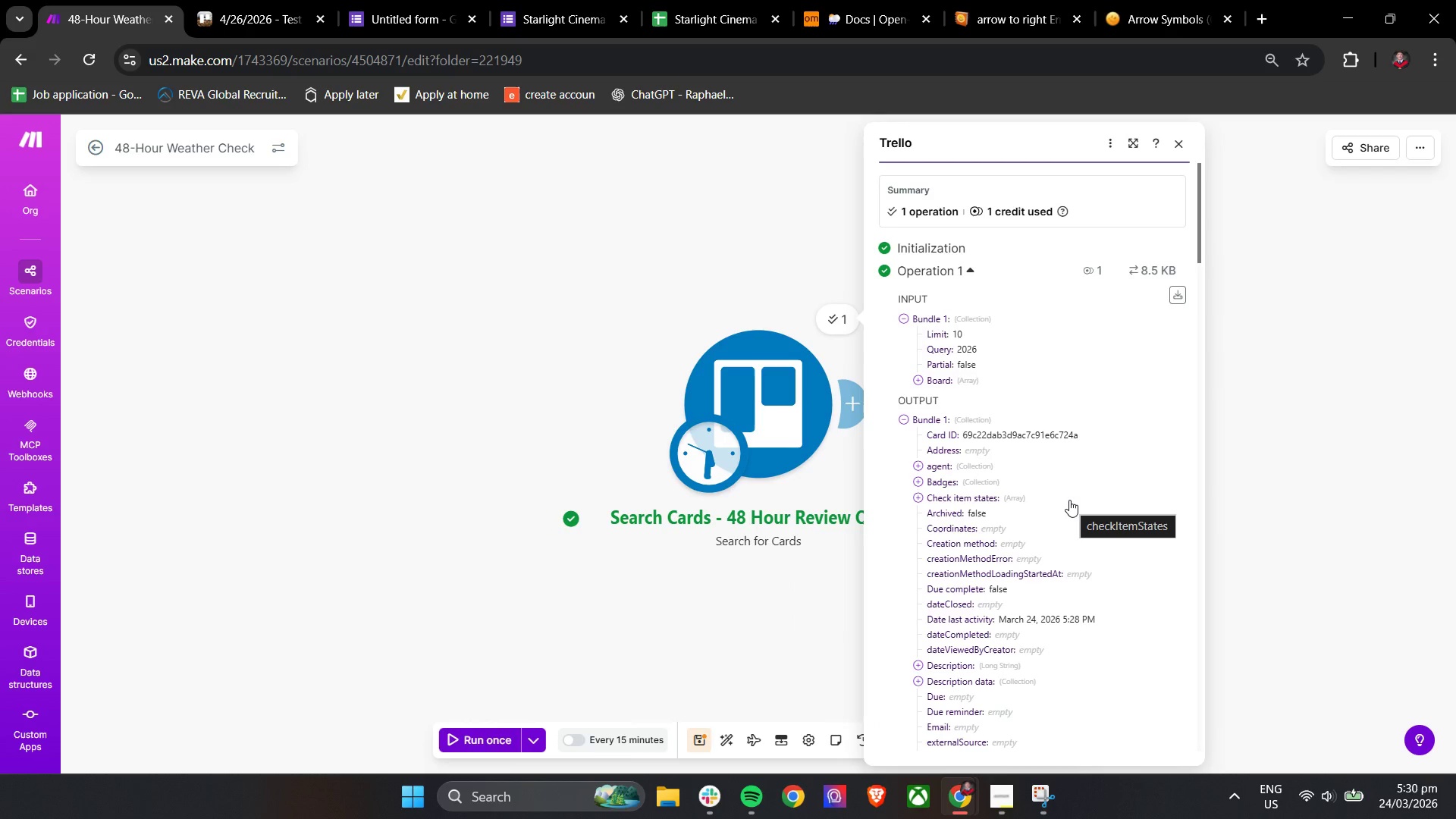 
scroll: coordinate [1118, 510], scroll_direction: down, amount: 2.0
 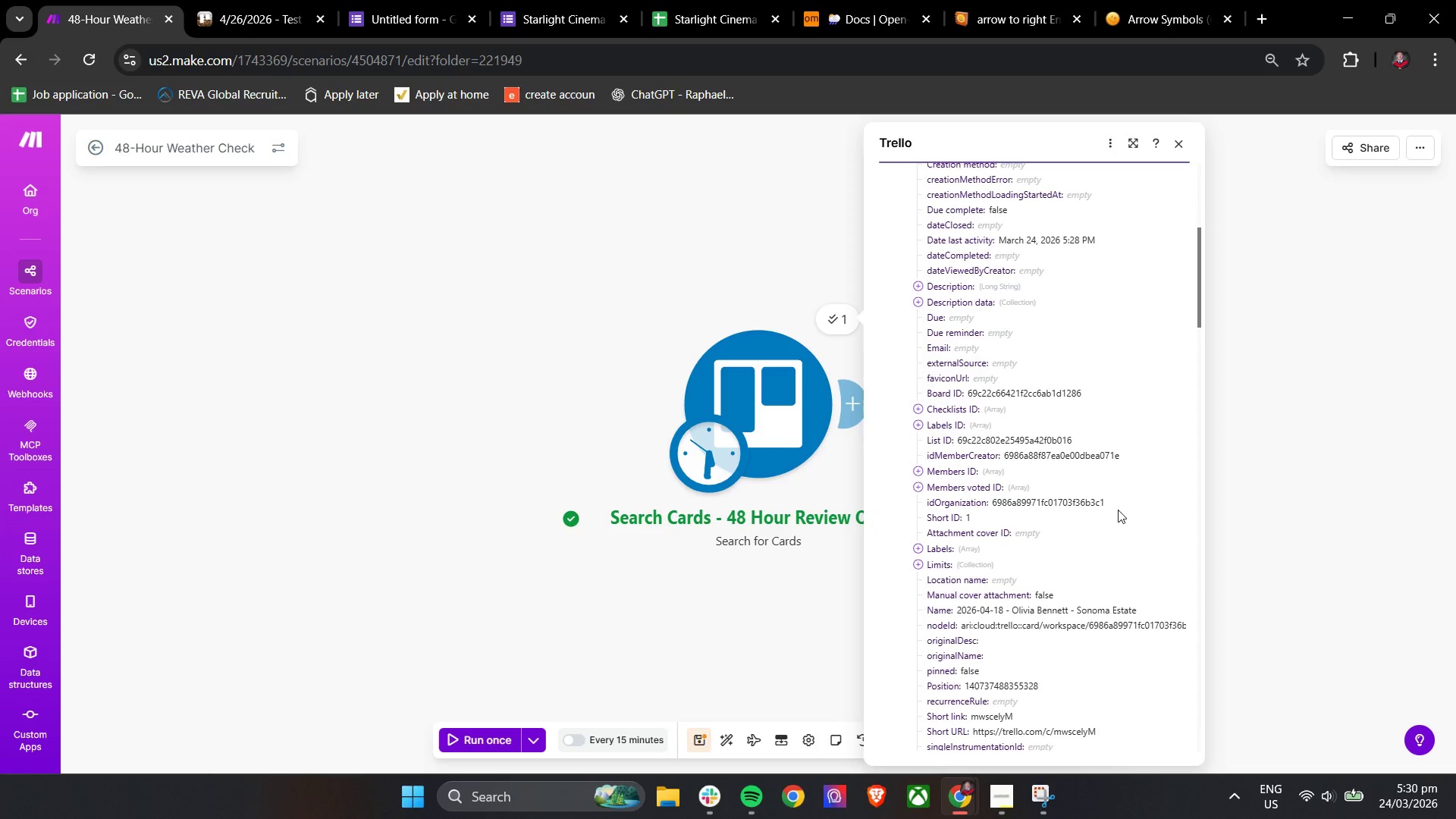 
scroll: coordinate [1118, 510], scroll_direction: up, amount: 3.0
 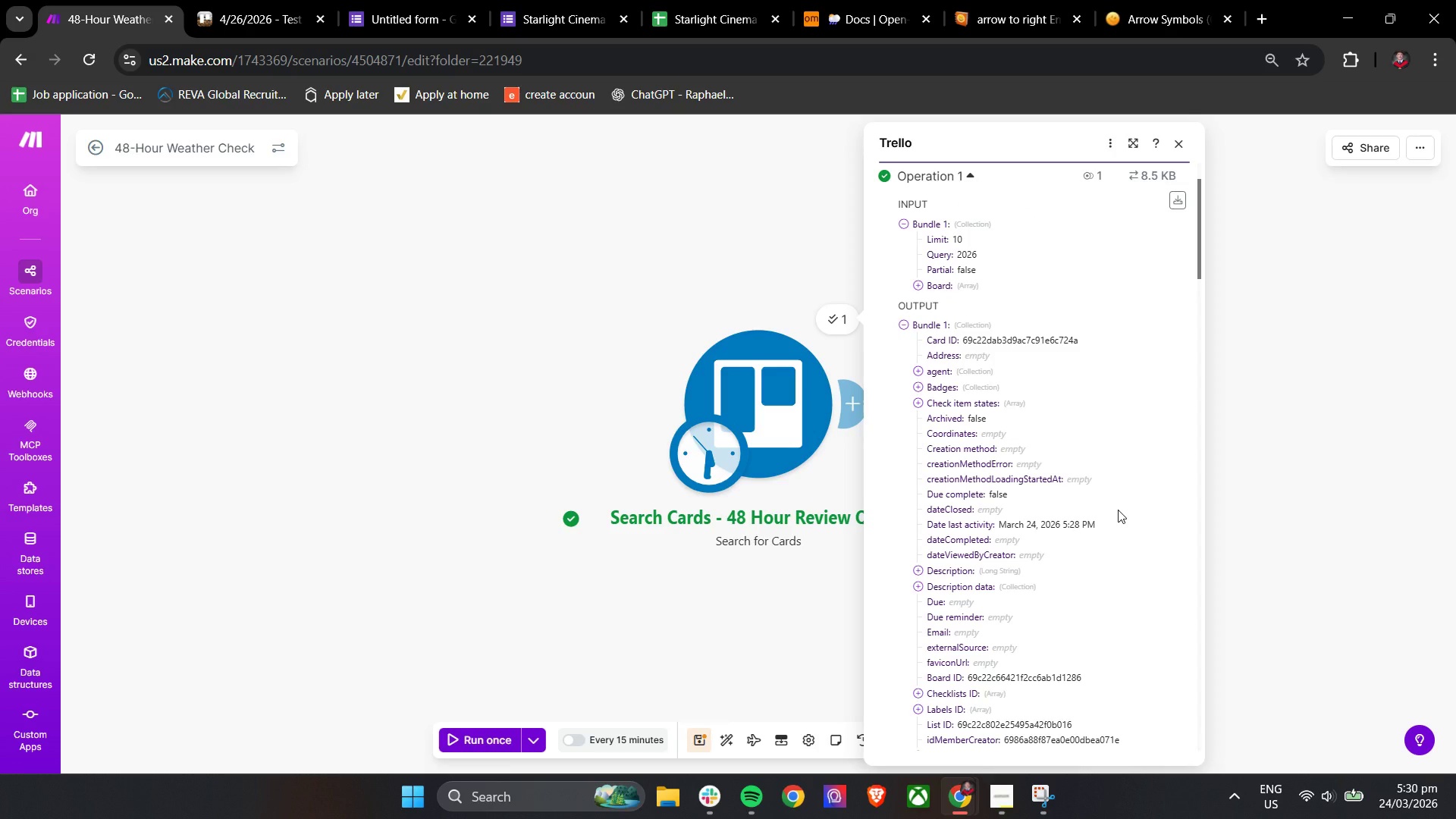 
scroll: coordinate [1118, 510], scroll_direction: down, amount: 19.0
 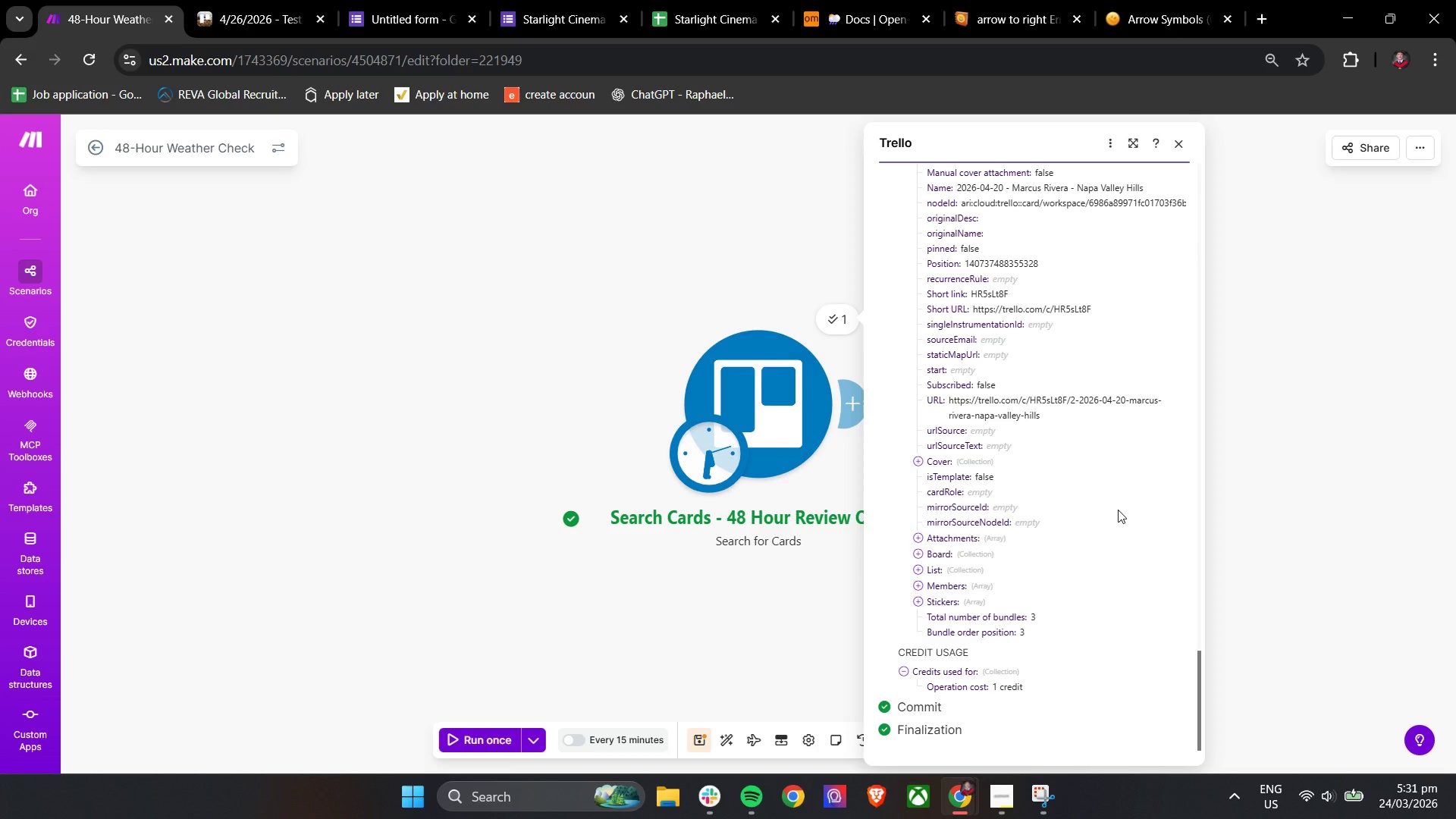 
wait(17.5)
 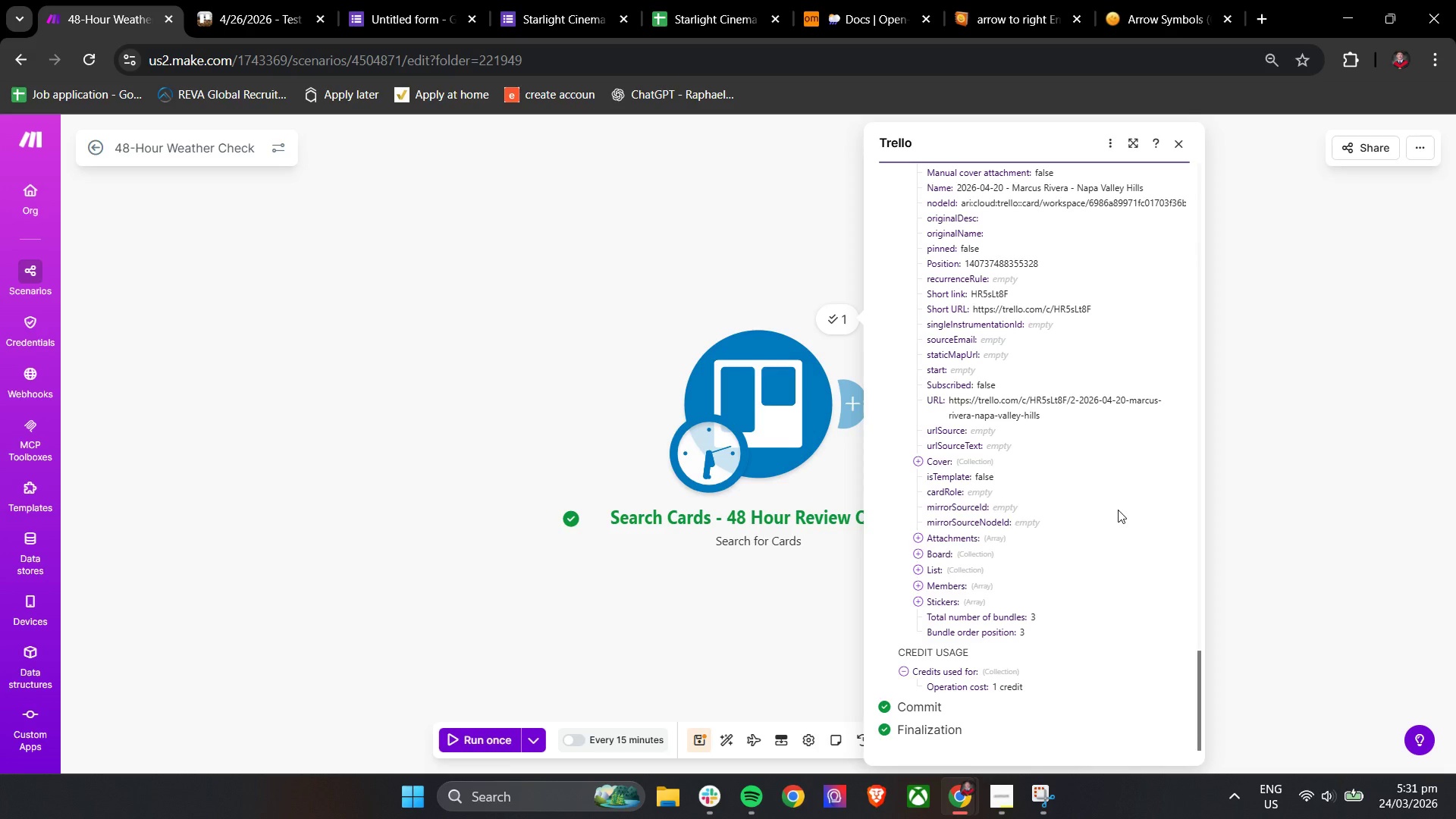 
left_click([250, 0])
 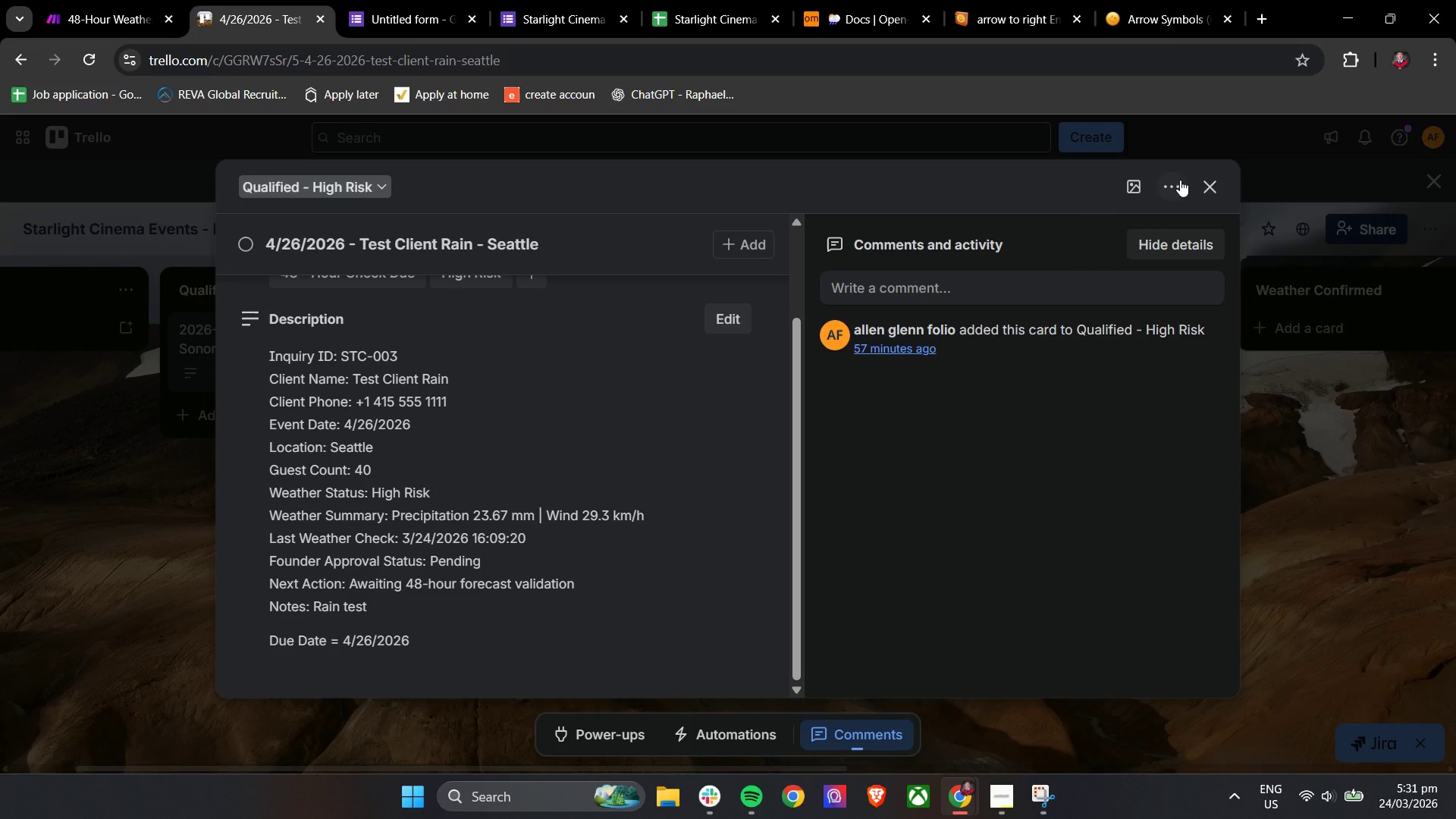 
left_click([1203, 180])
 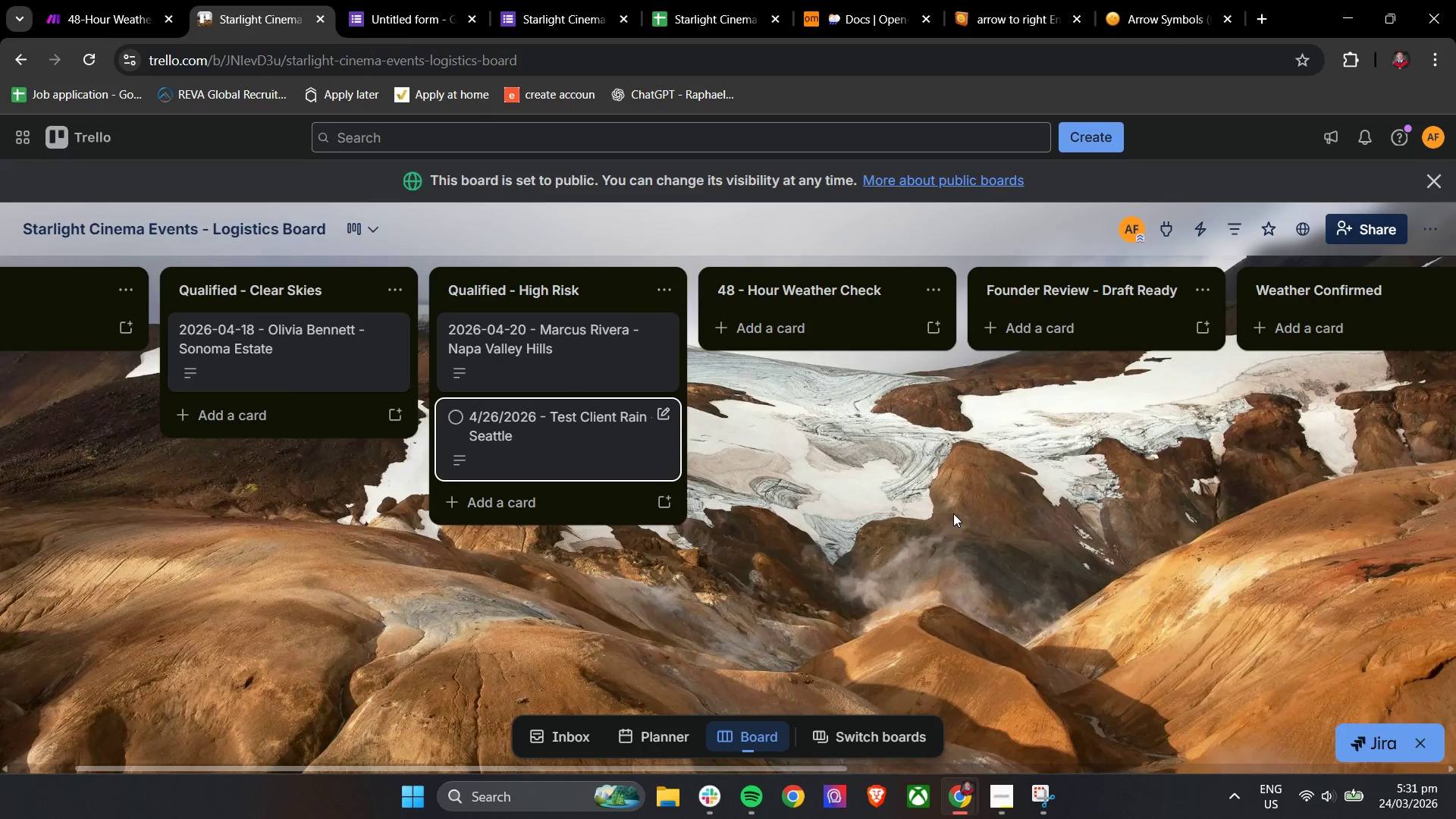 
wait(21.22)
 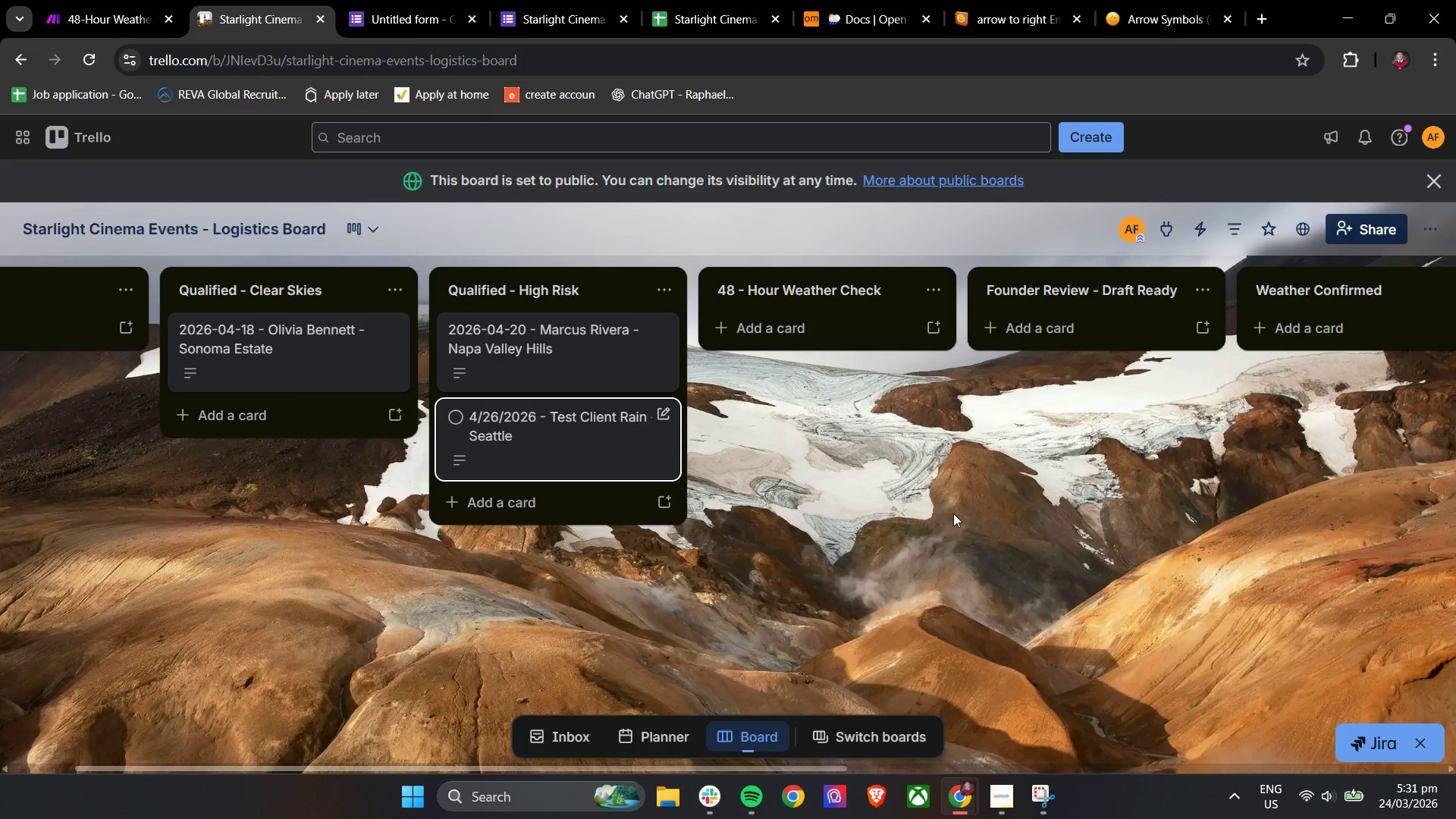 
left_click([867, 453])
 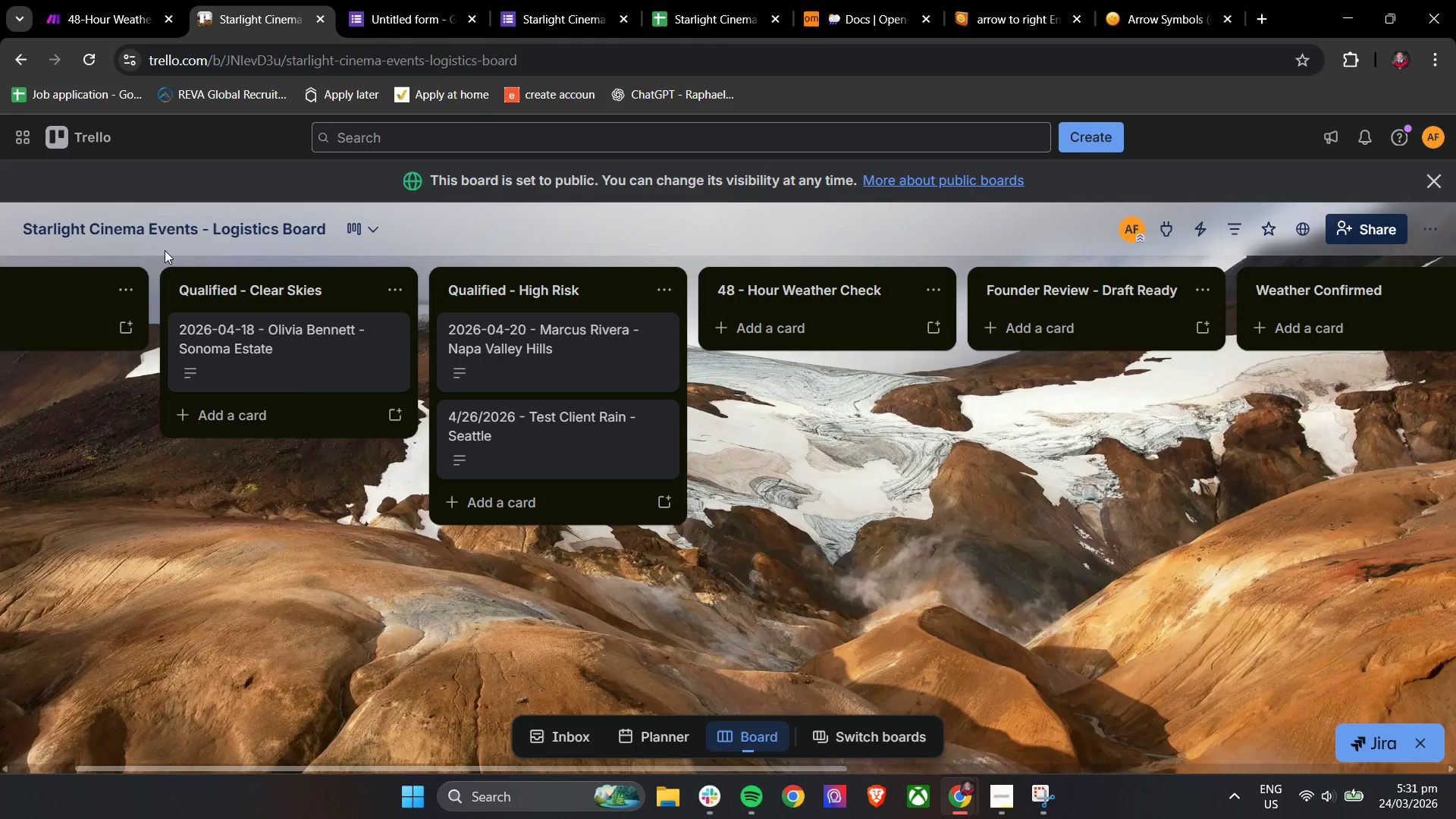 
wait(25.89)
 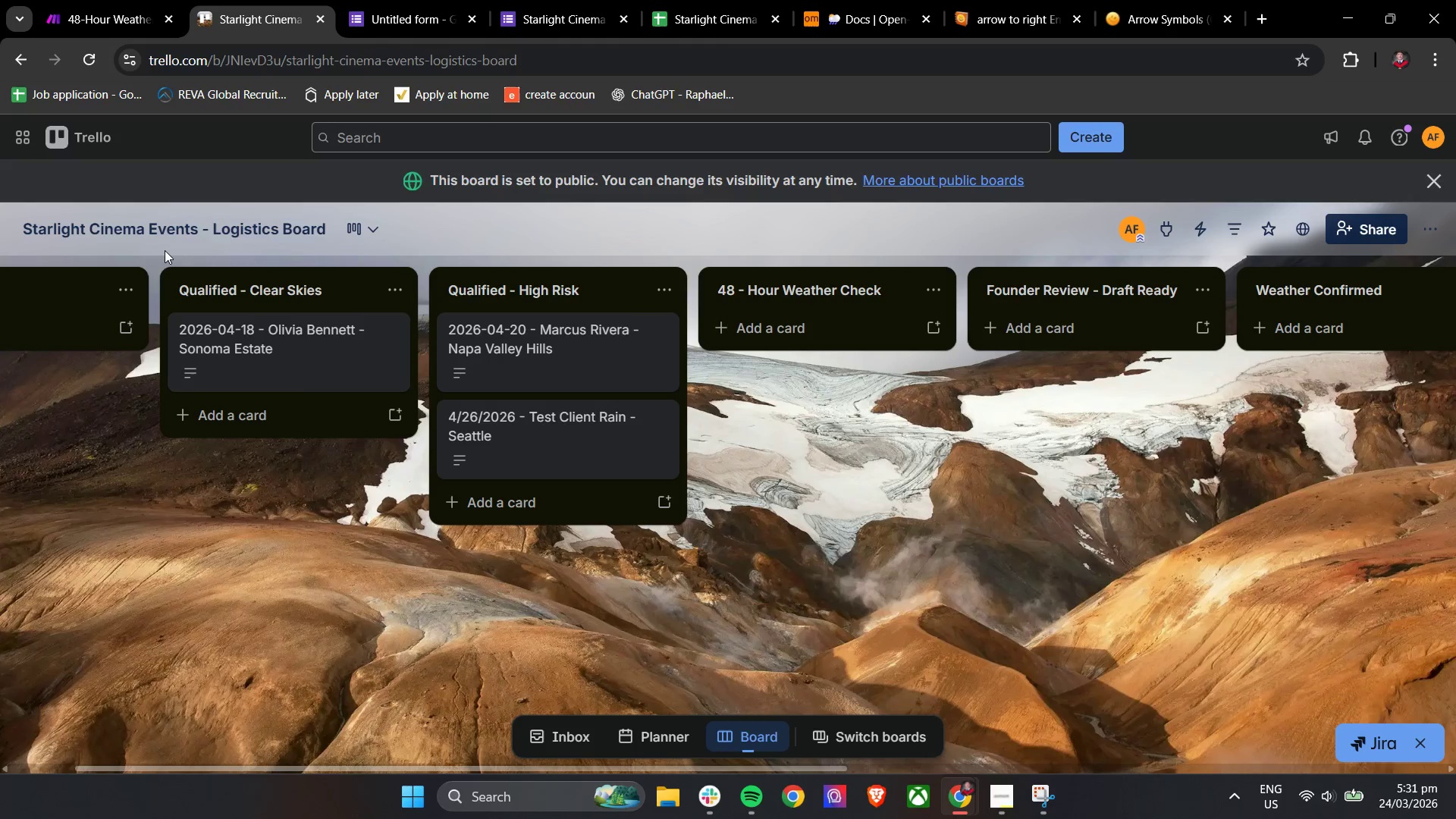 
left_click([127, 0])
 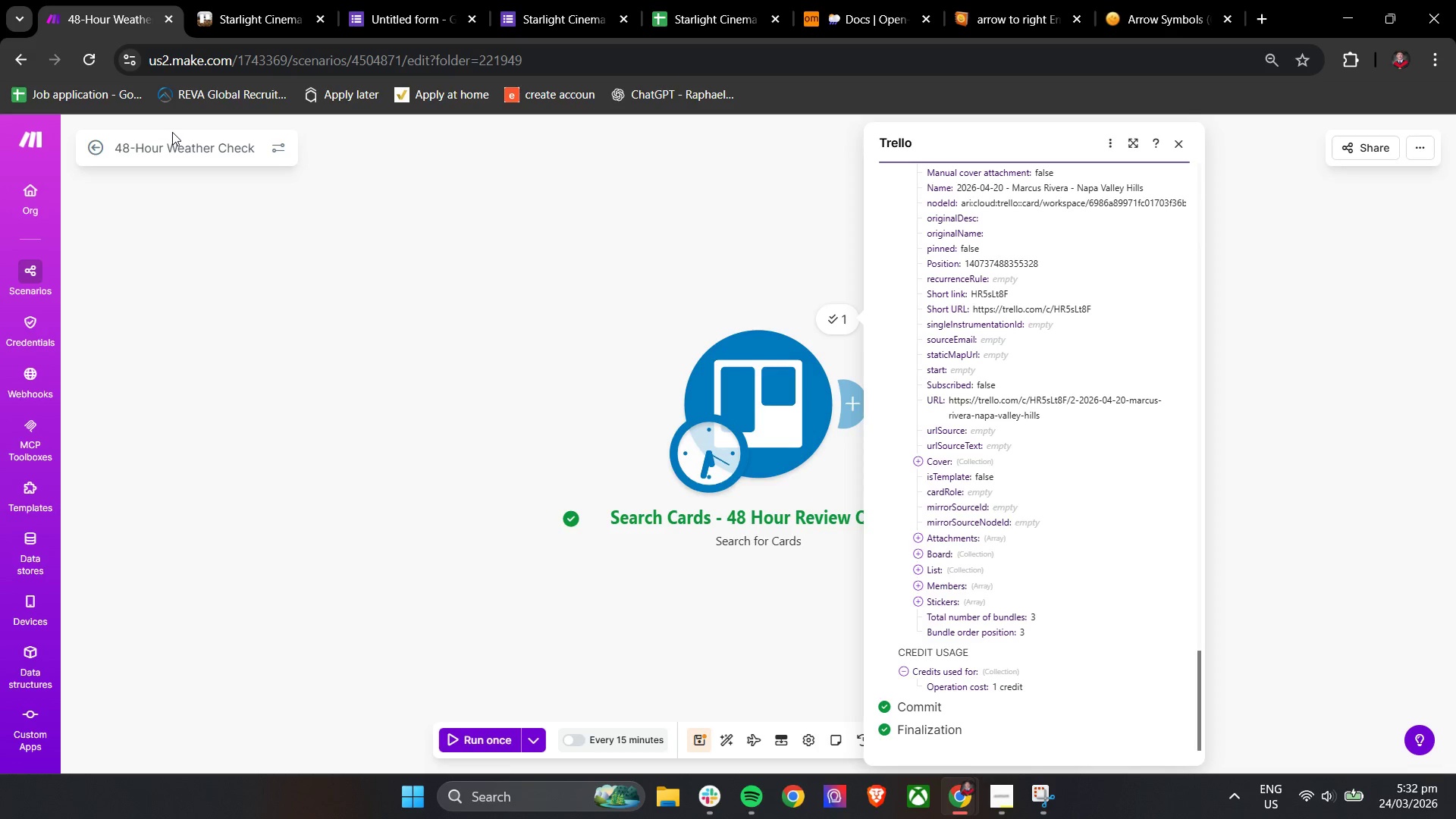 
wait(19.5)
 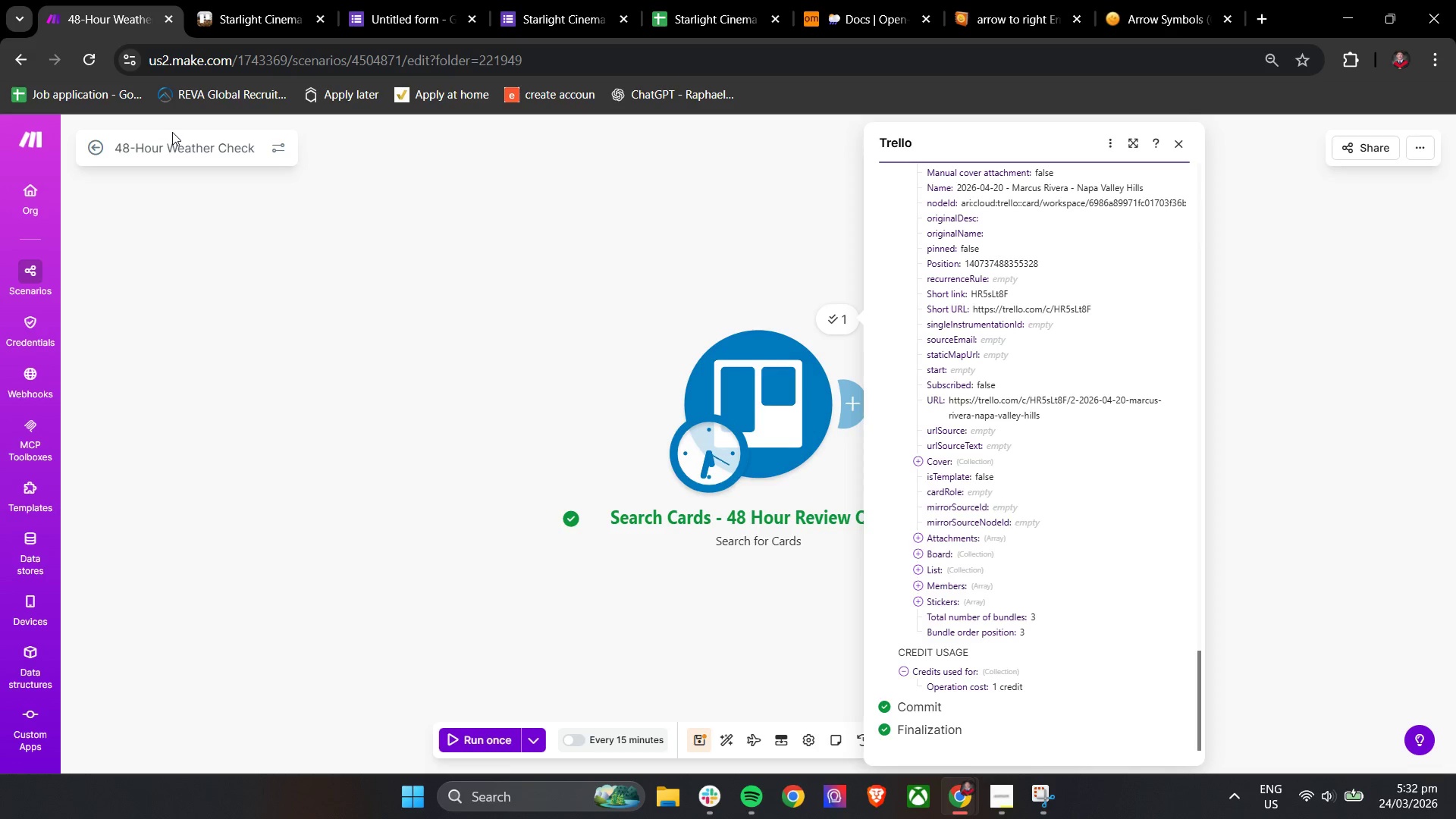 
scroll: coordinate [1023, 391], scroll_direction: down, amount: 3.0
 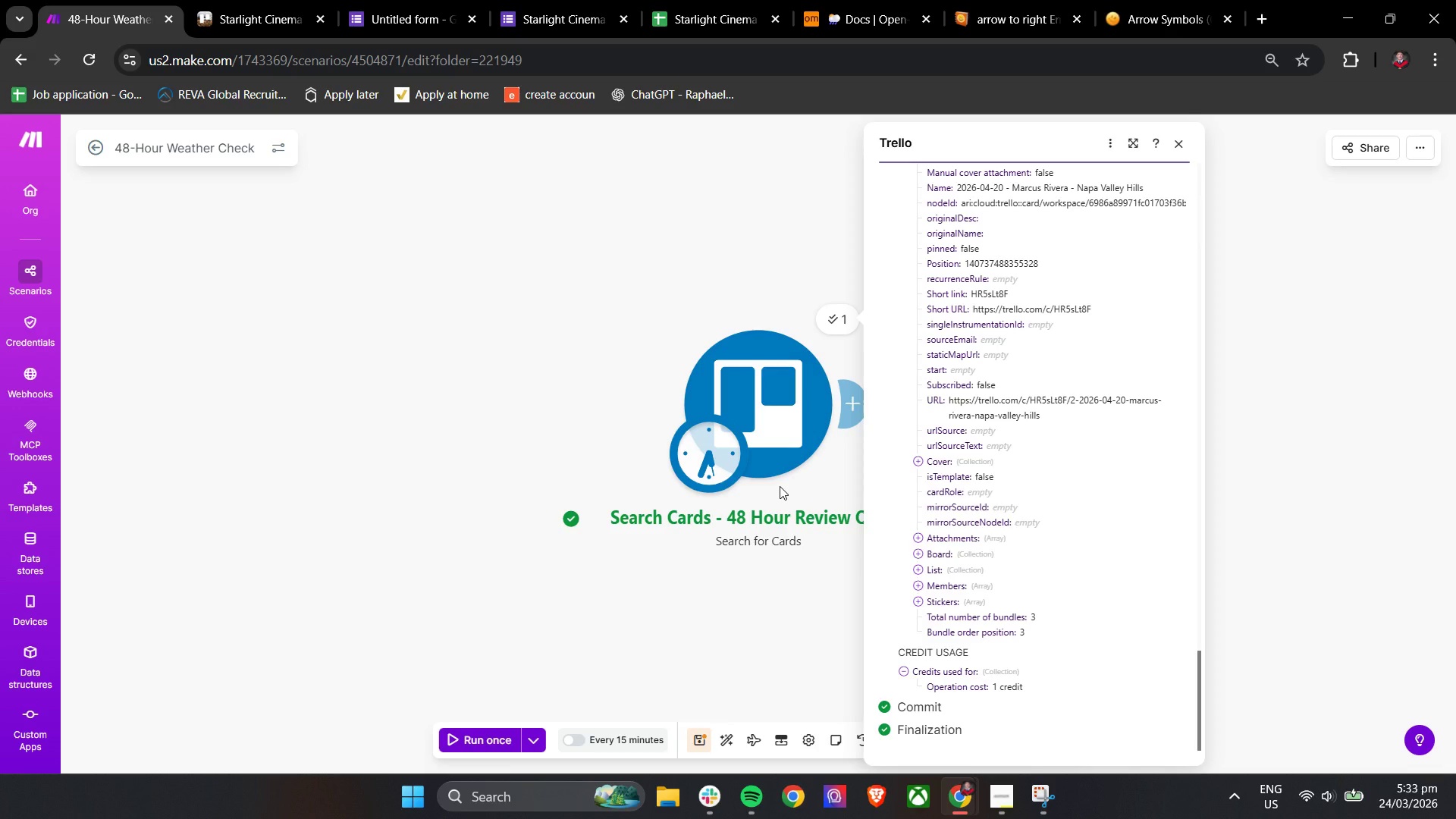 
wait(67.85)
 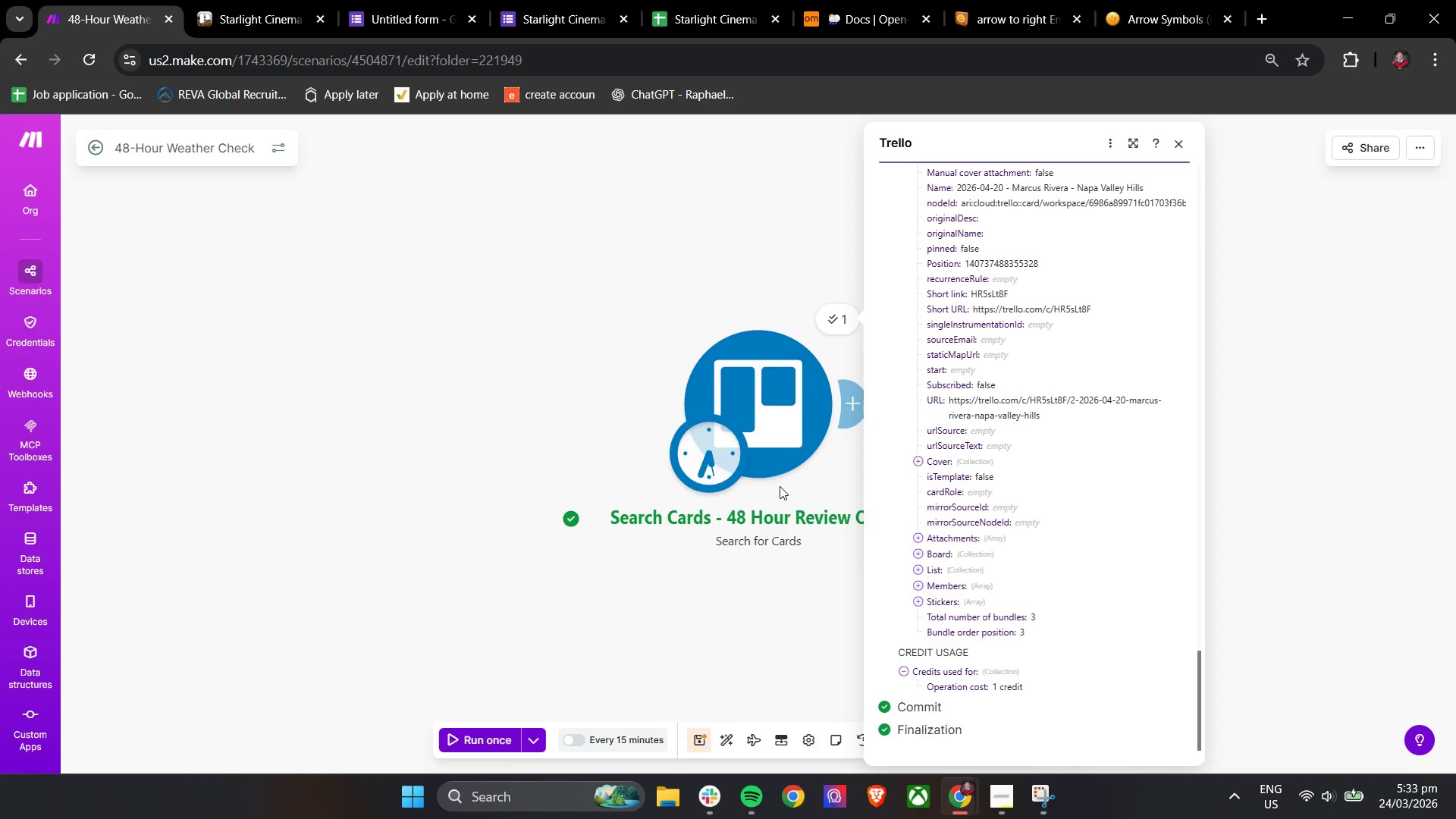 
left_click([1178, 151])
 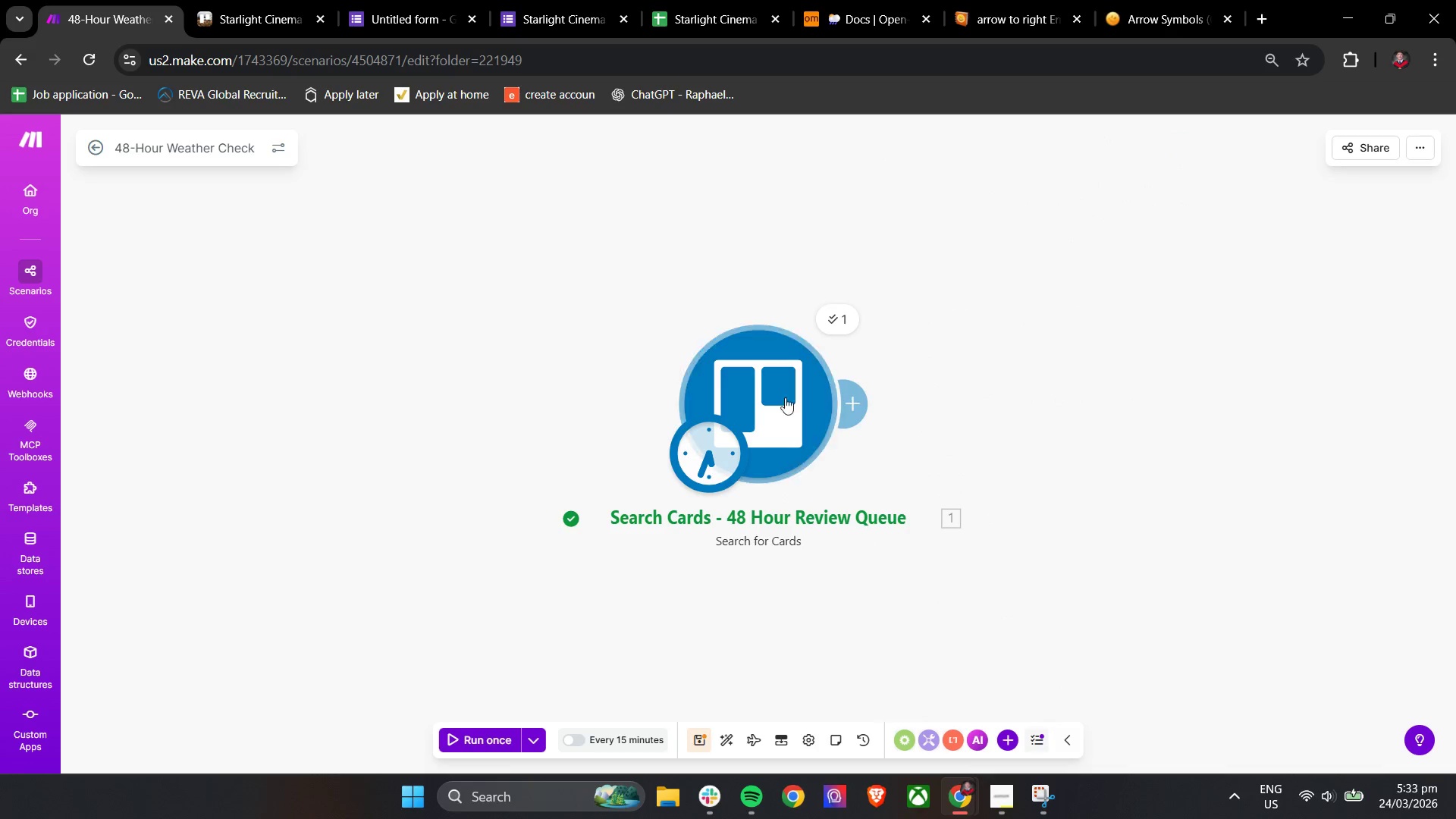 
mouse_move([855, 412])
 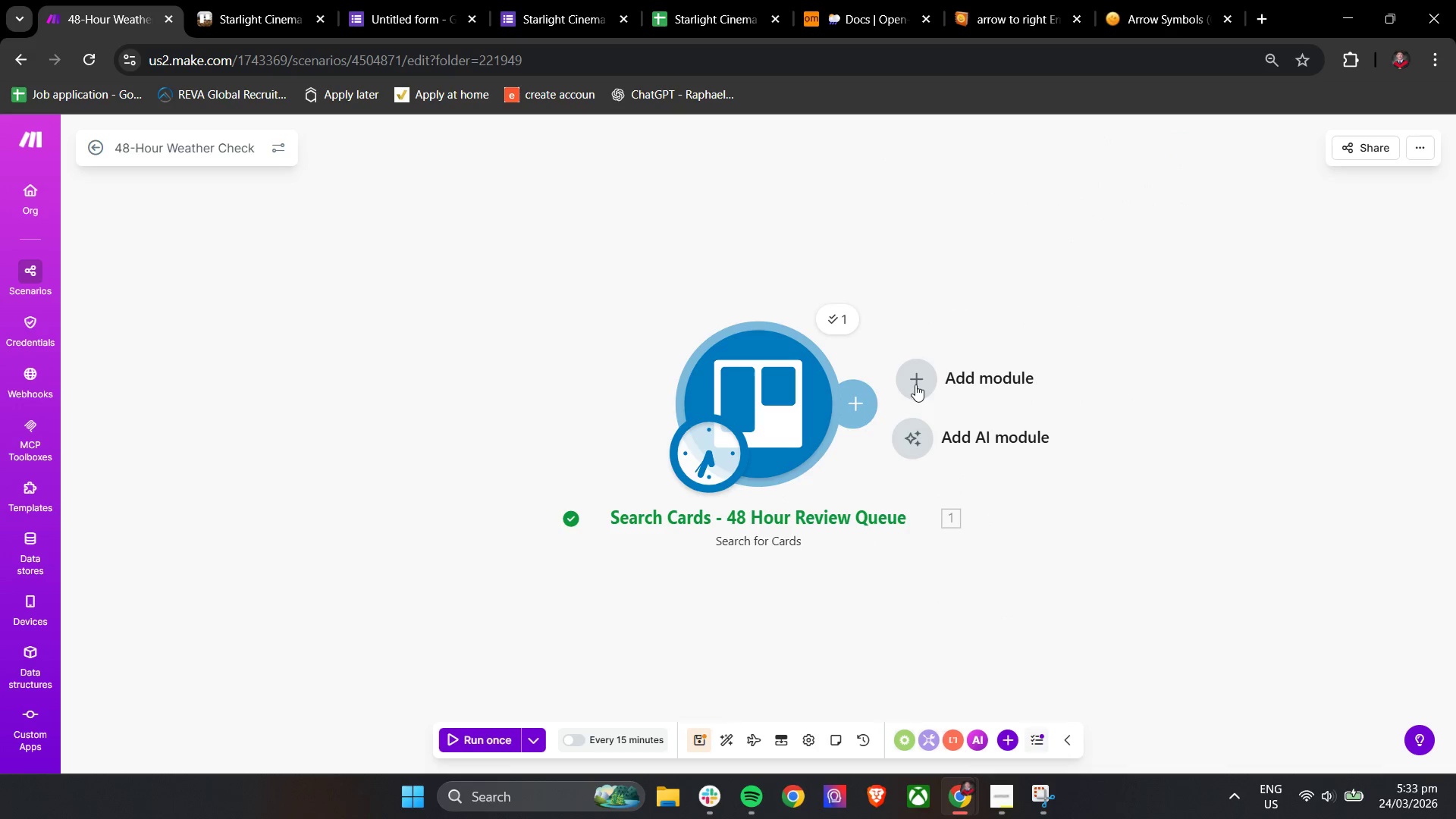 
left_click([915, 384])
 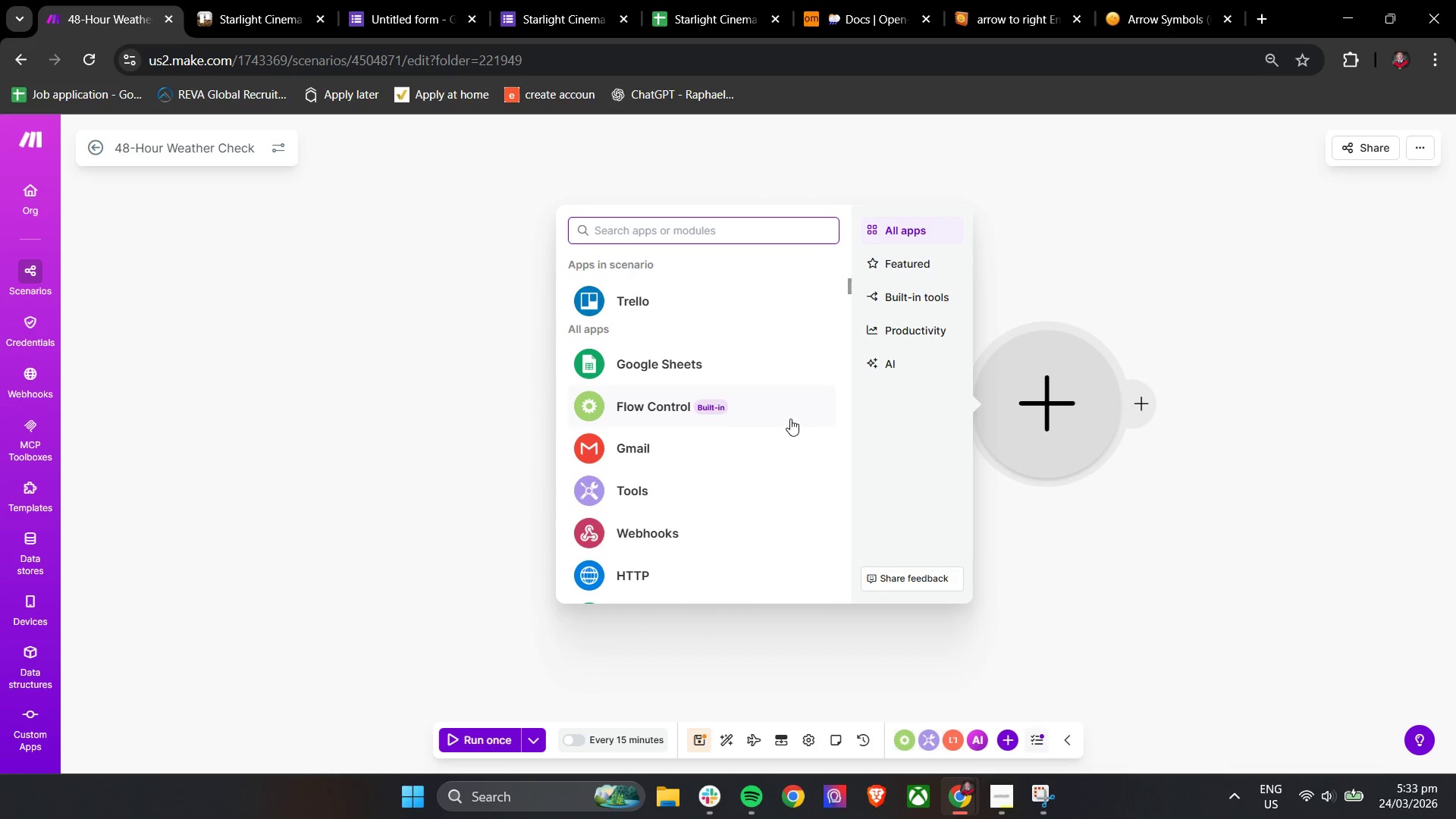 
left_click([738, 416])
 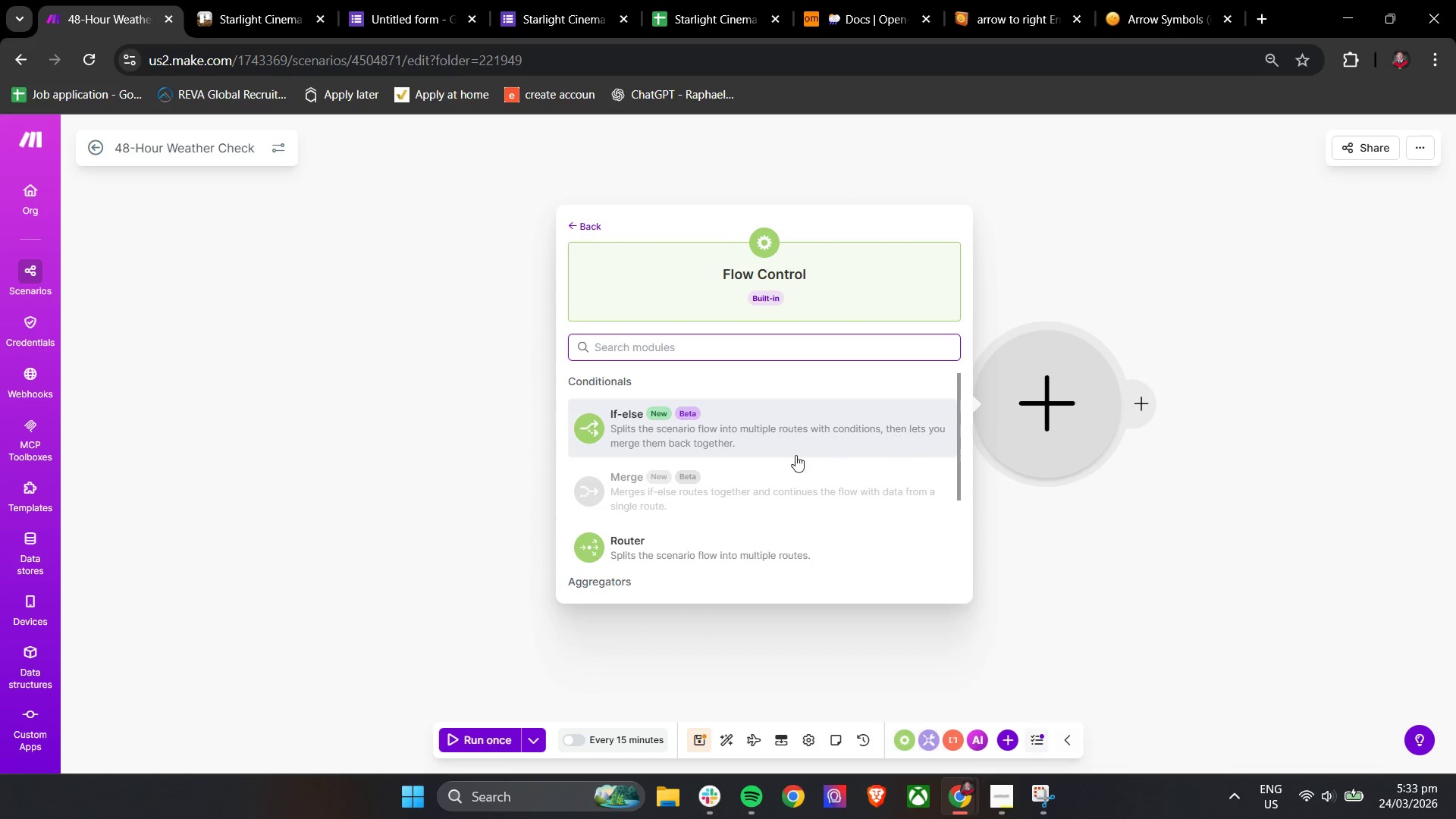 
left_click([737, 538])
 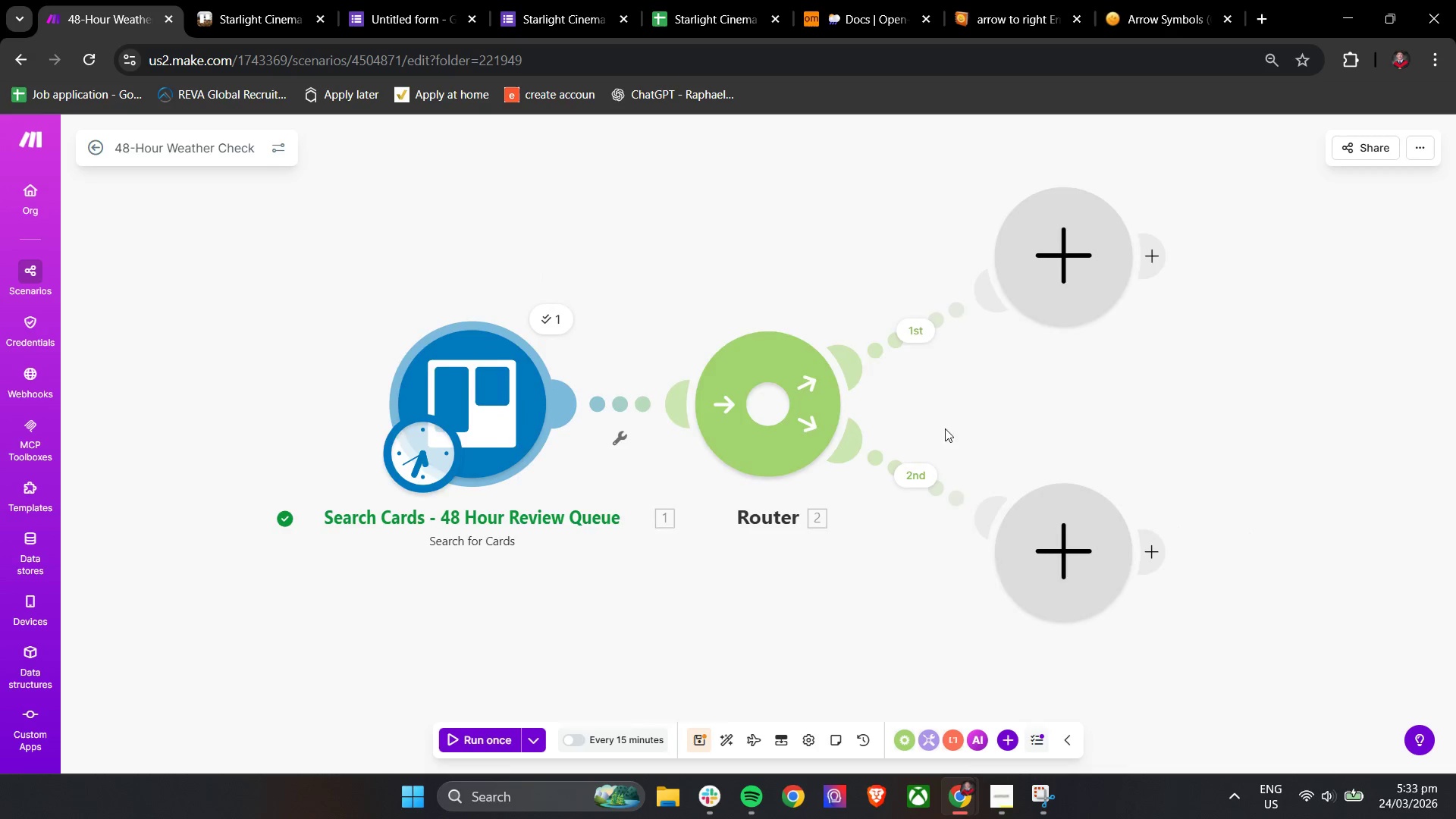 
left_click_drag(start_coordinate=[758, 416], to_coordinate=[899, 416])
 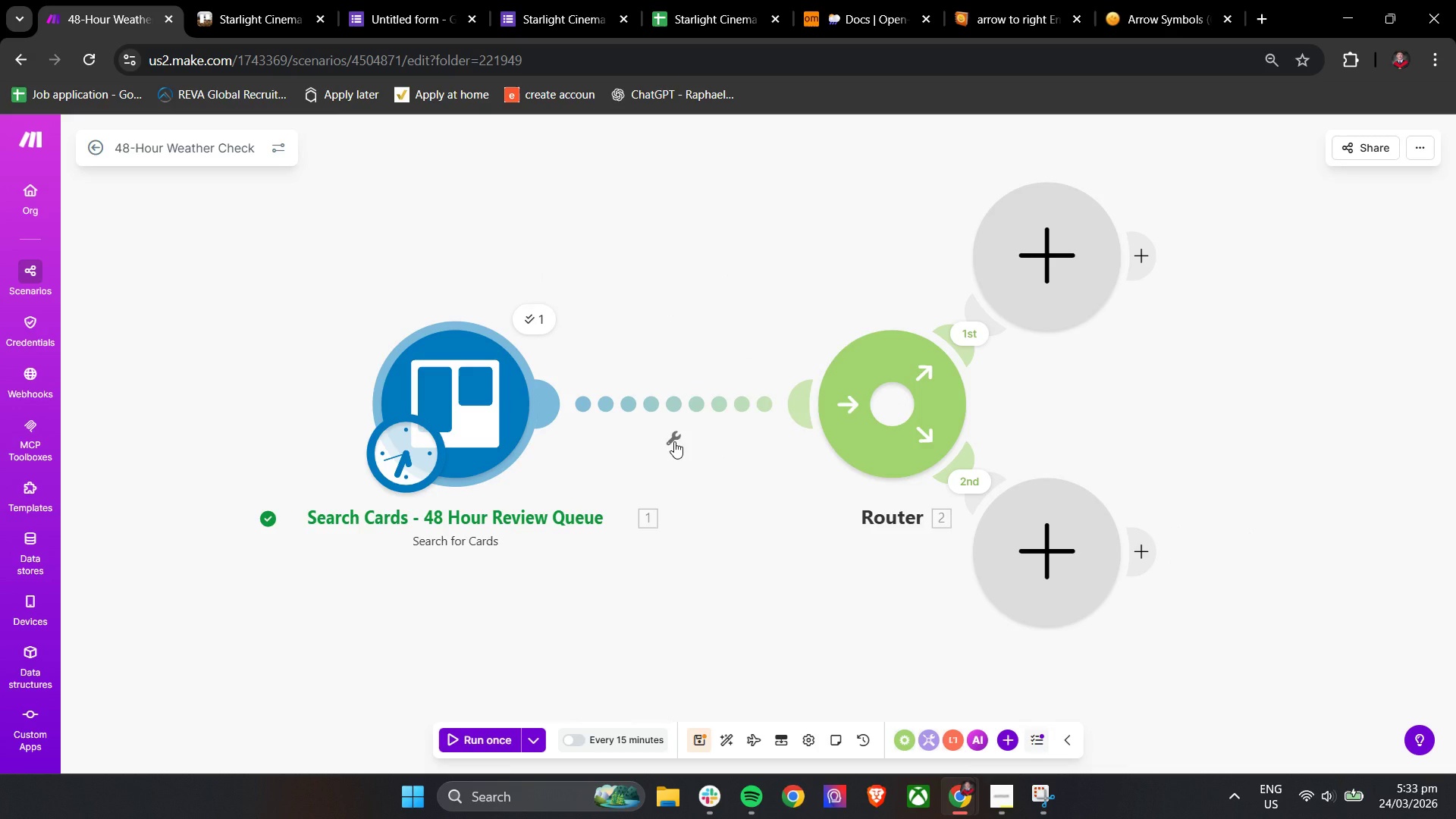 
left_click([674, 441])
 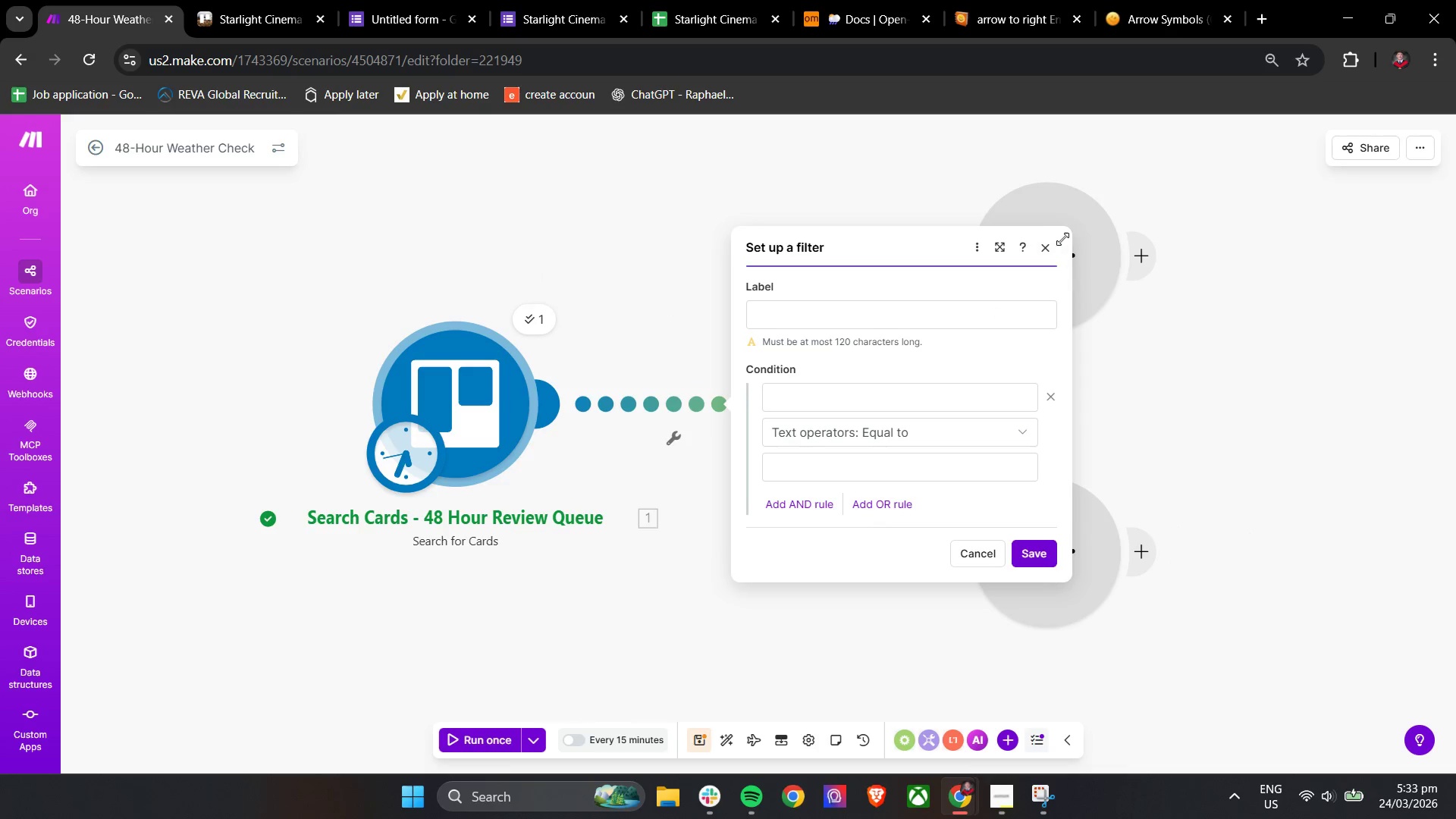 
left_click([1043, 256])
 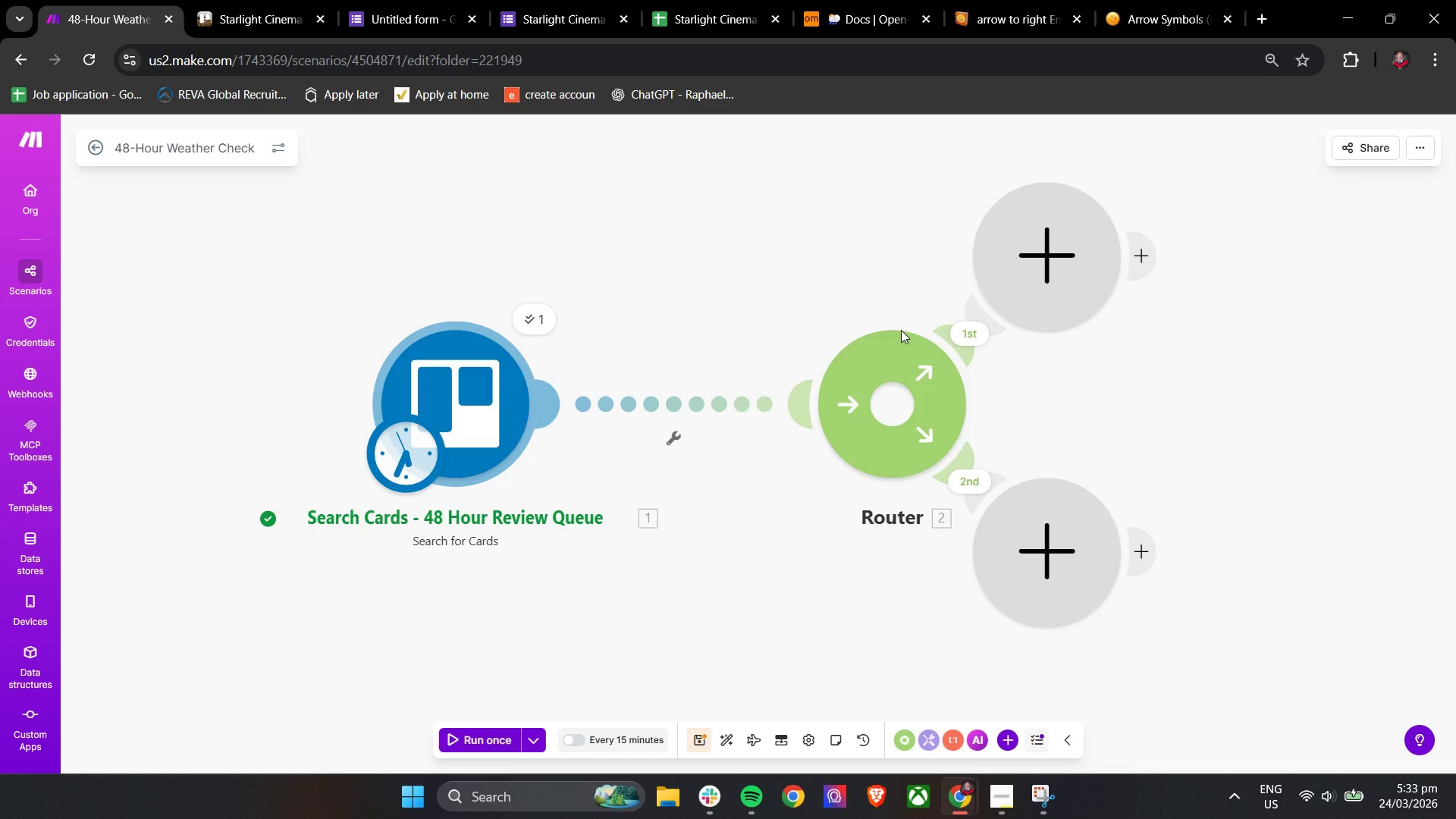 
wait(17.44)
 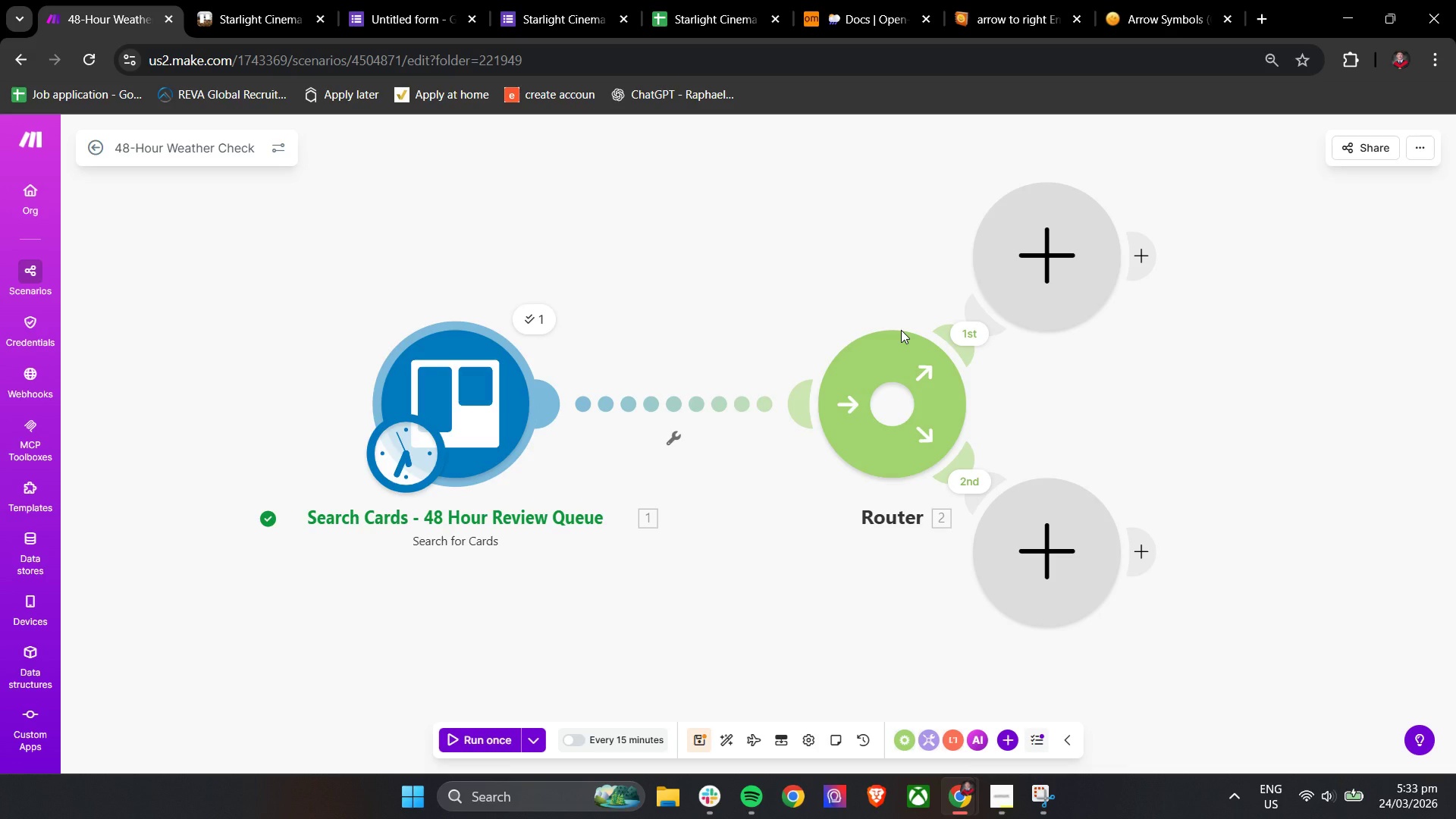 
left_click([676, 447])
 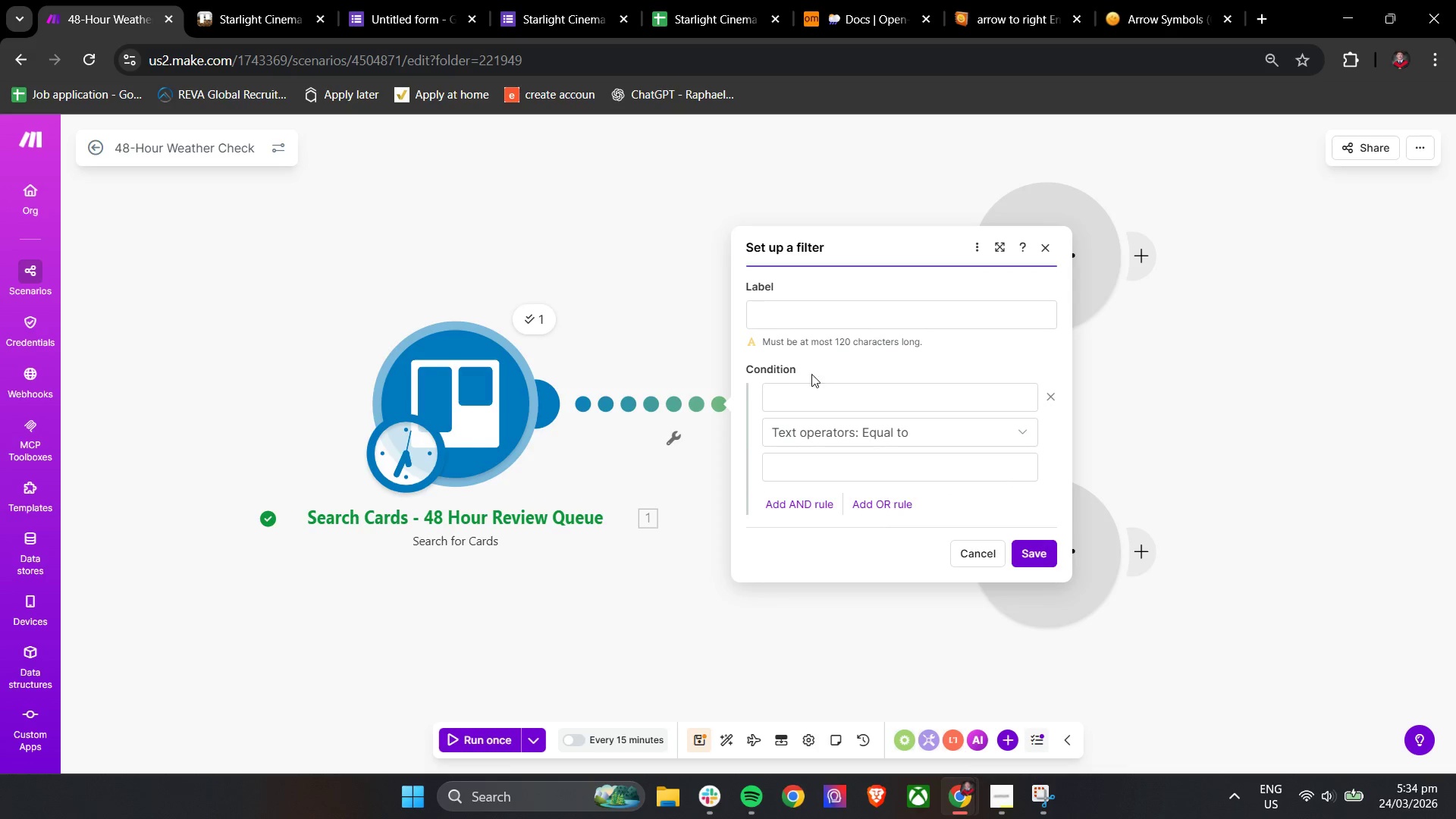 
left_click([842, 312])
 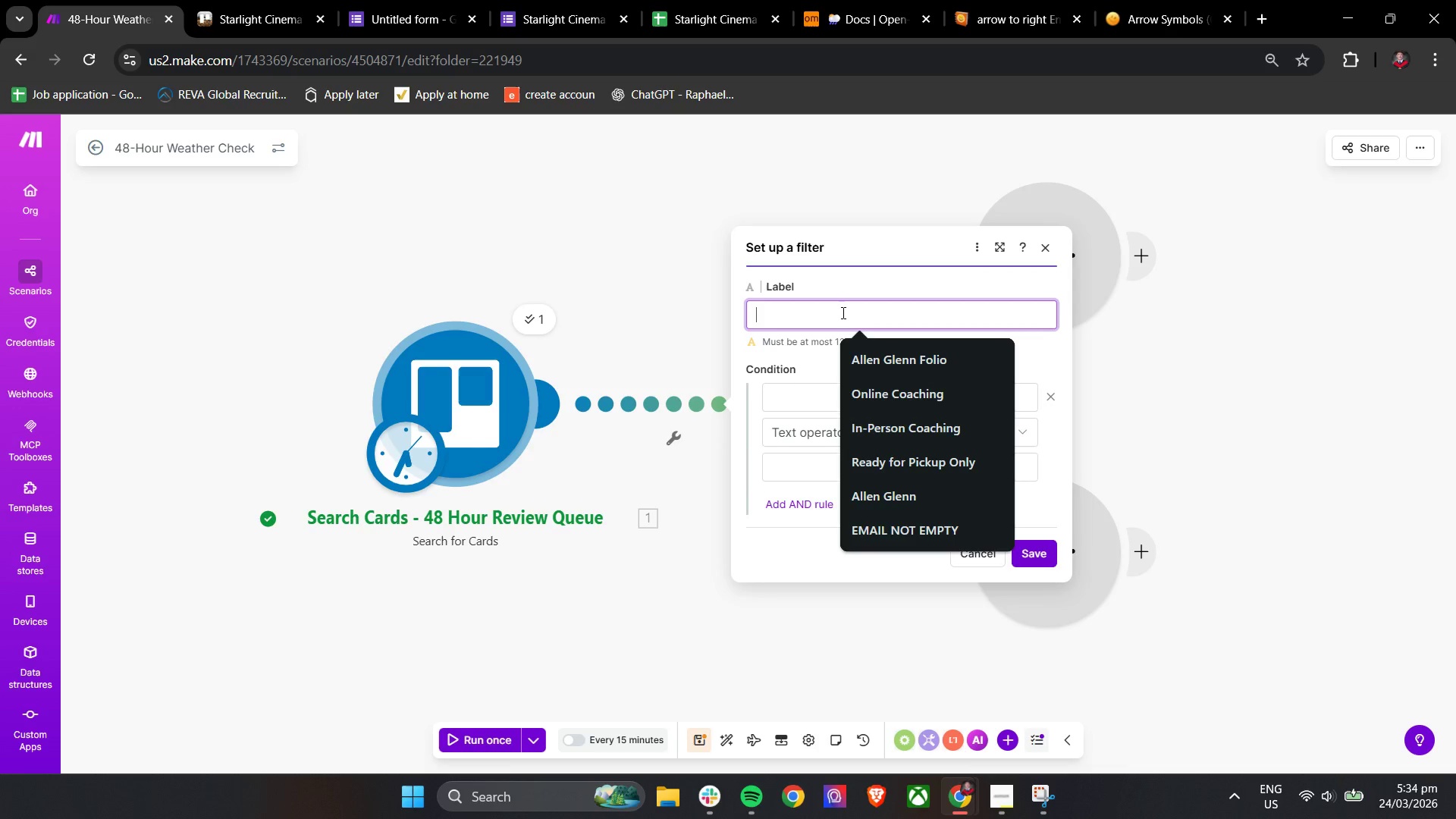 
wait(6.0)
 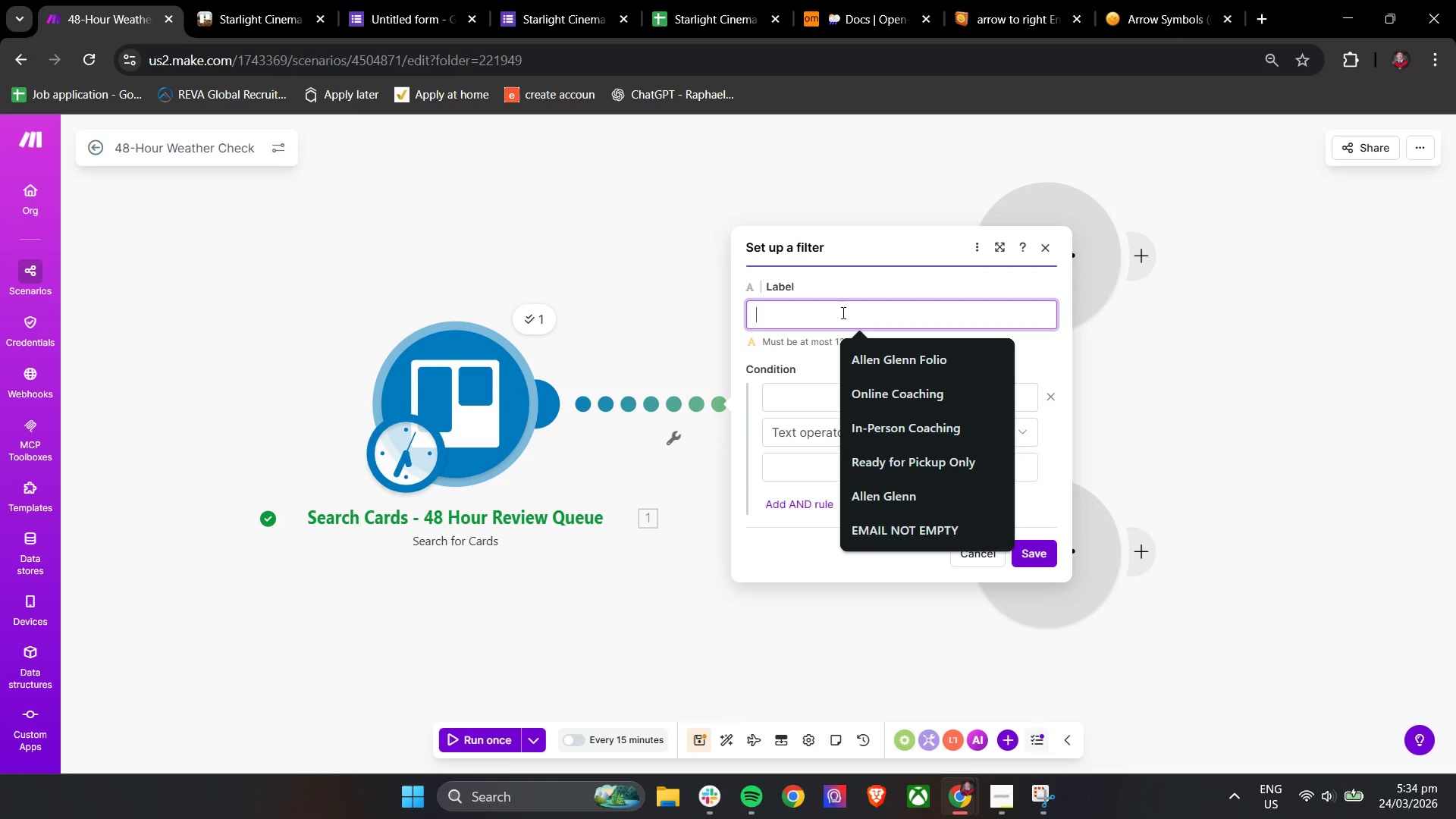 
double_click([810, 395])
 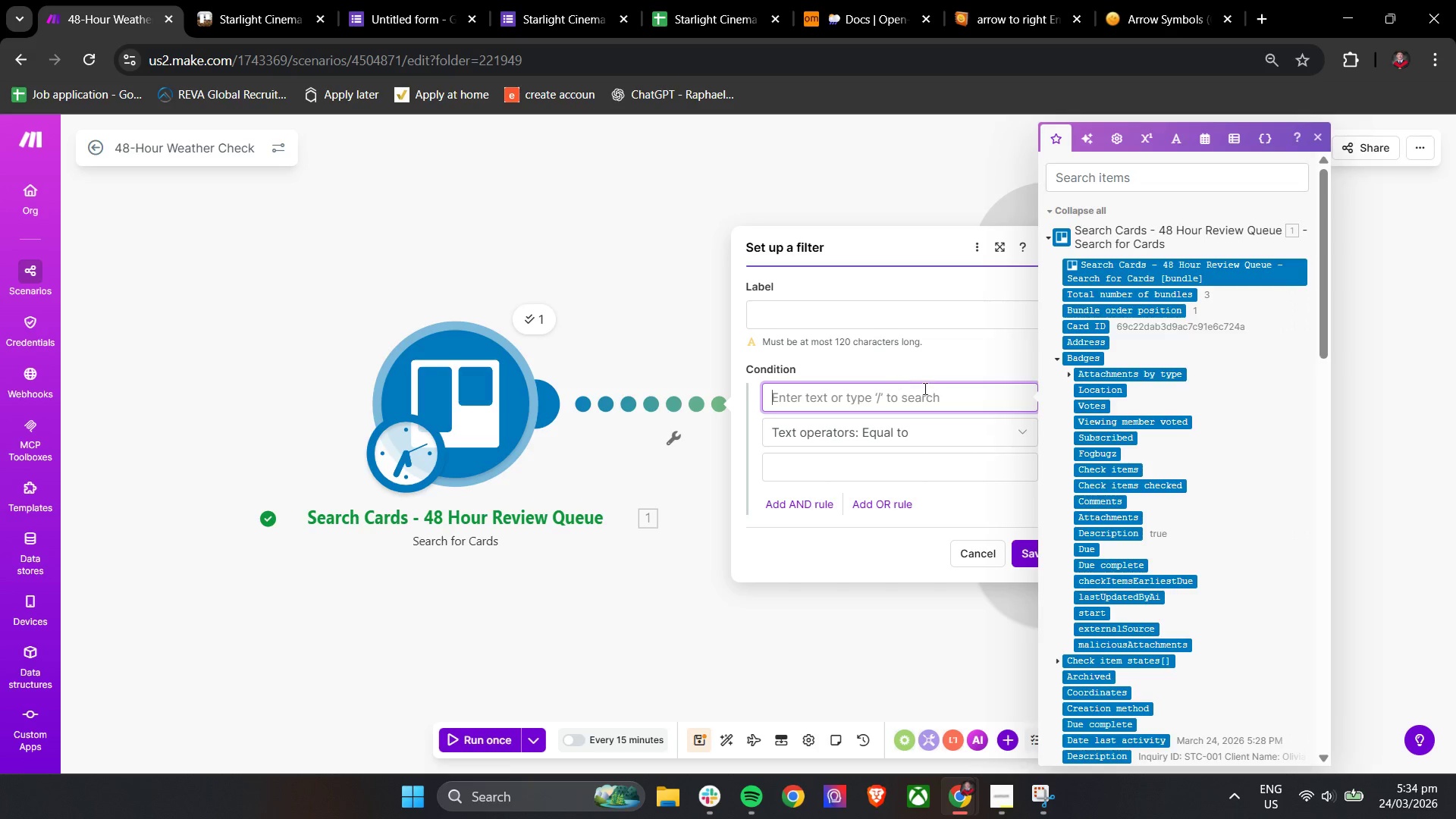 
mouse_move([1103, 530])
 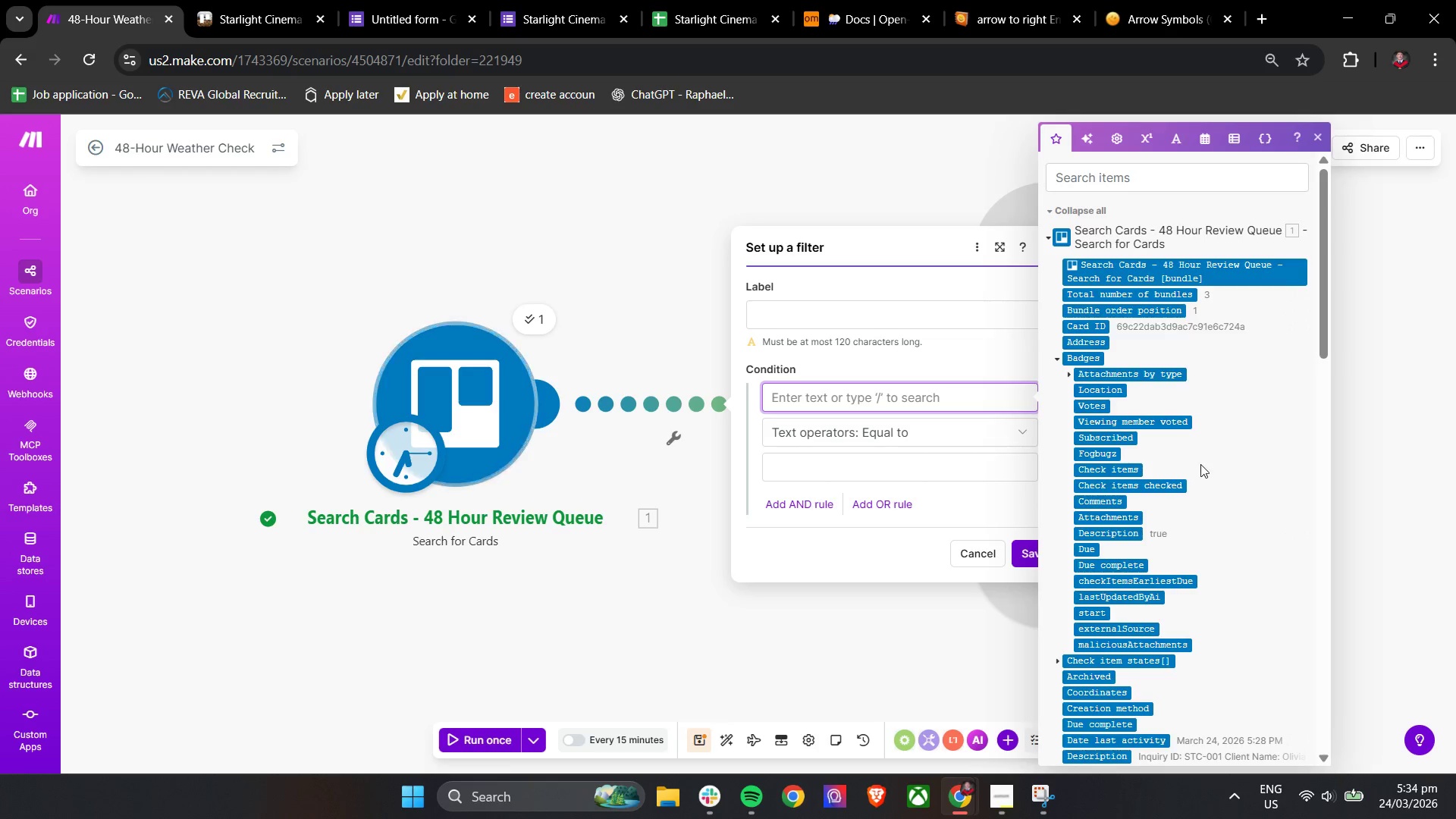 
scroll: coordinate [1200, 464], scroll_direction: down, amount: 5.0
 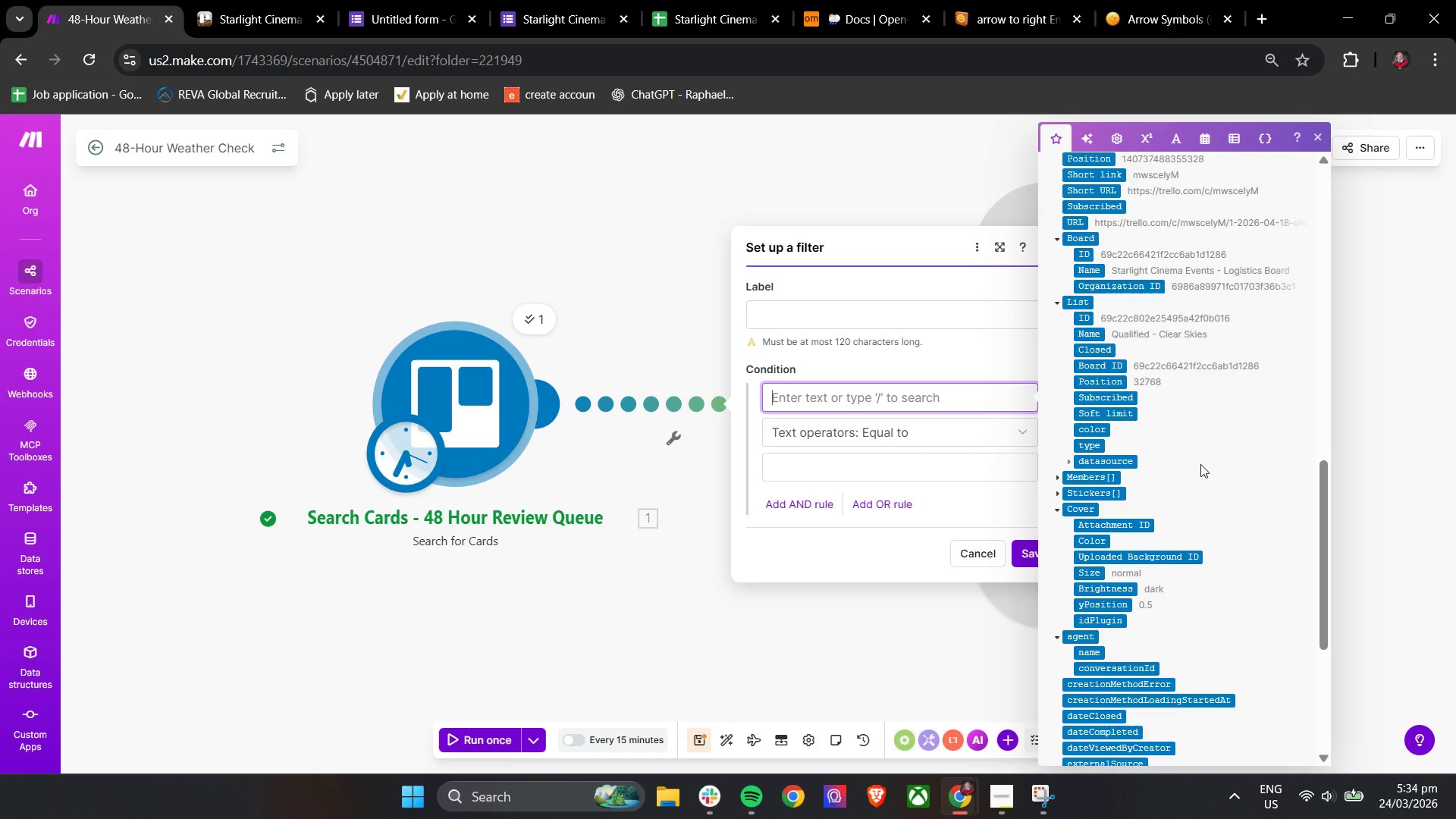 
scroll: coordinate [1200, 464], scroll_direction: up, amount: 14.0
 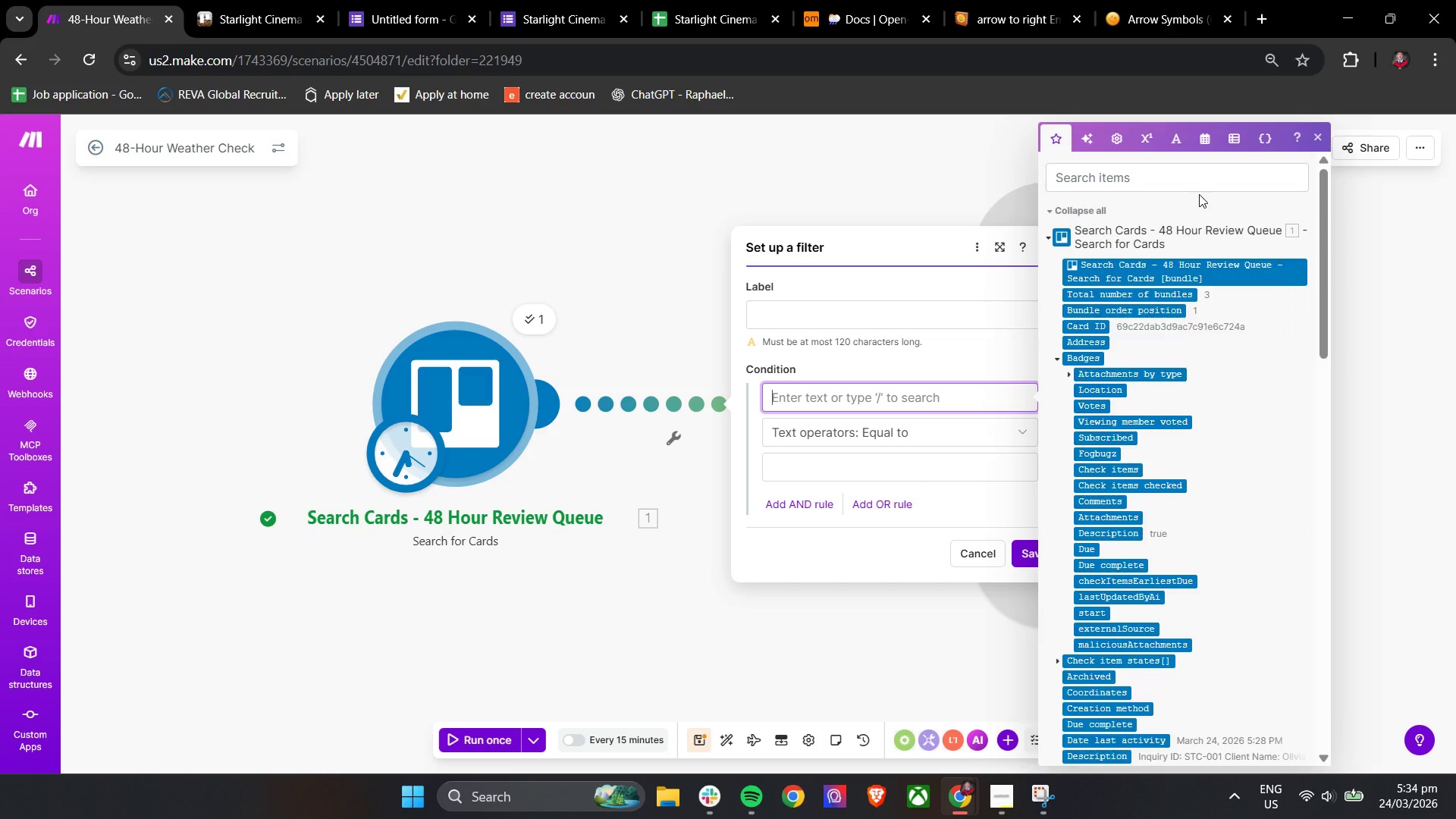 
left_click([1203, 174])
 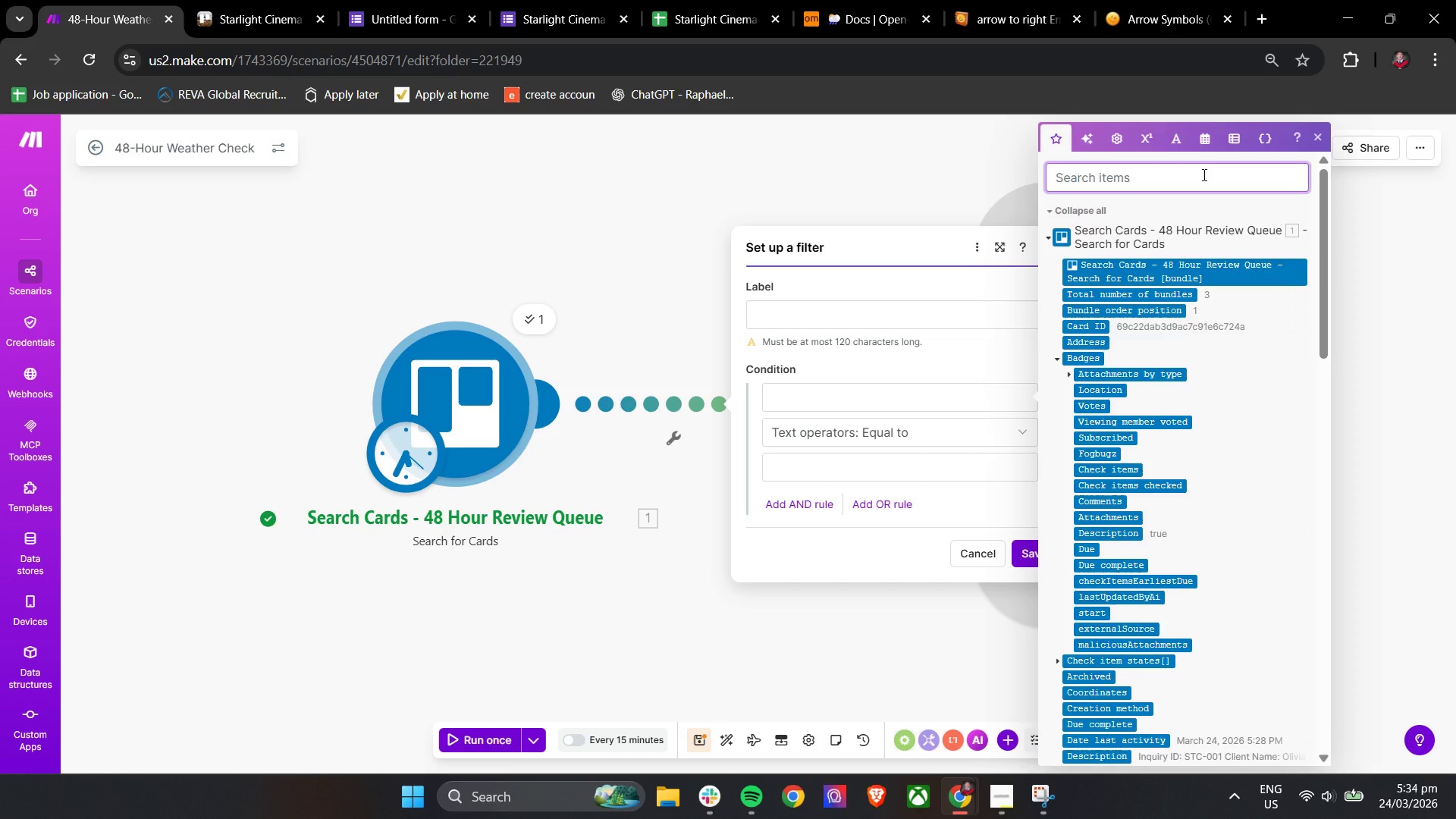 
type(due)
key(Backspace)
key(Backspace)
key(Backspace)
key(Backspace)
type(Due)
 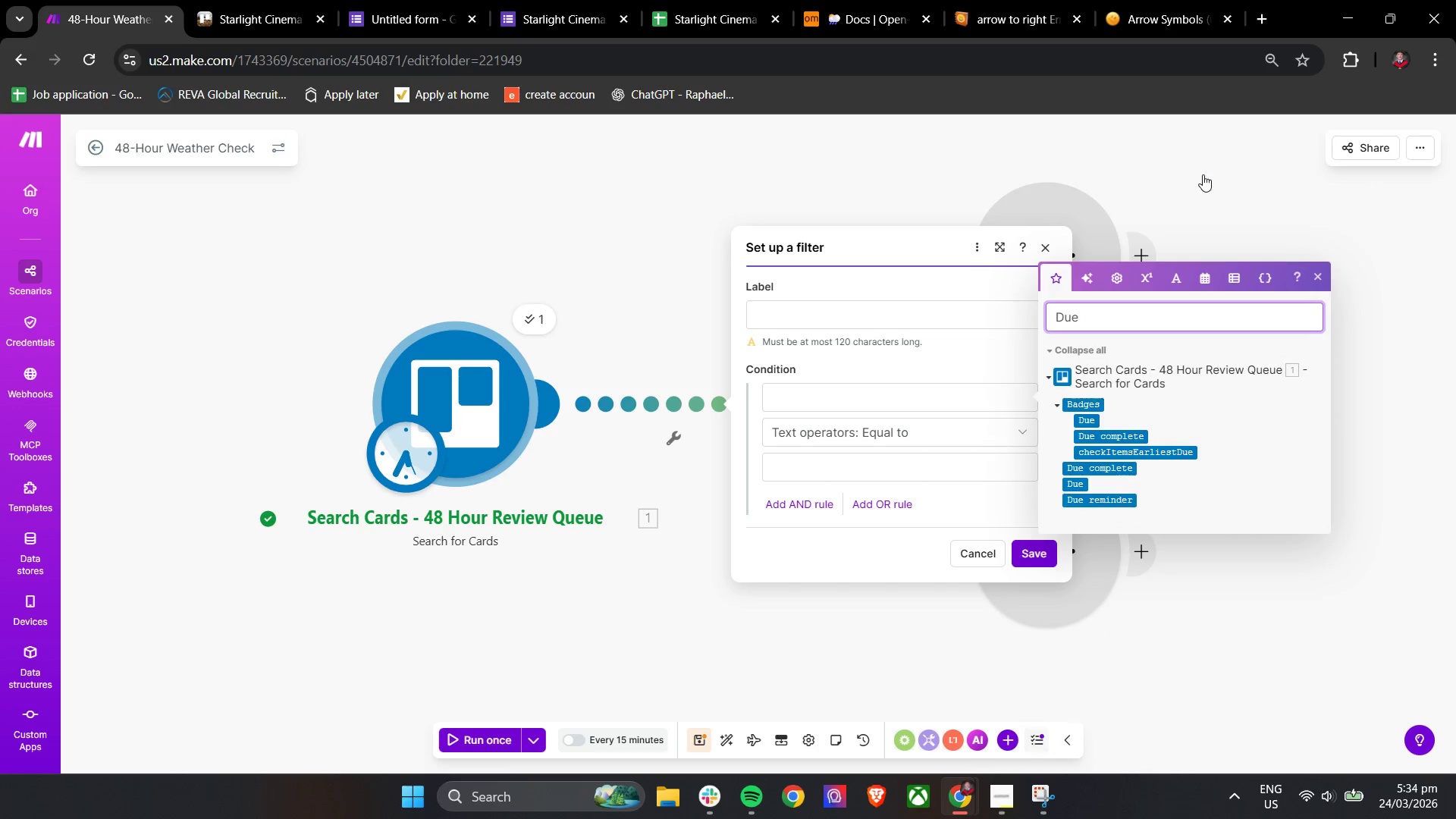 
wait(16.02)
 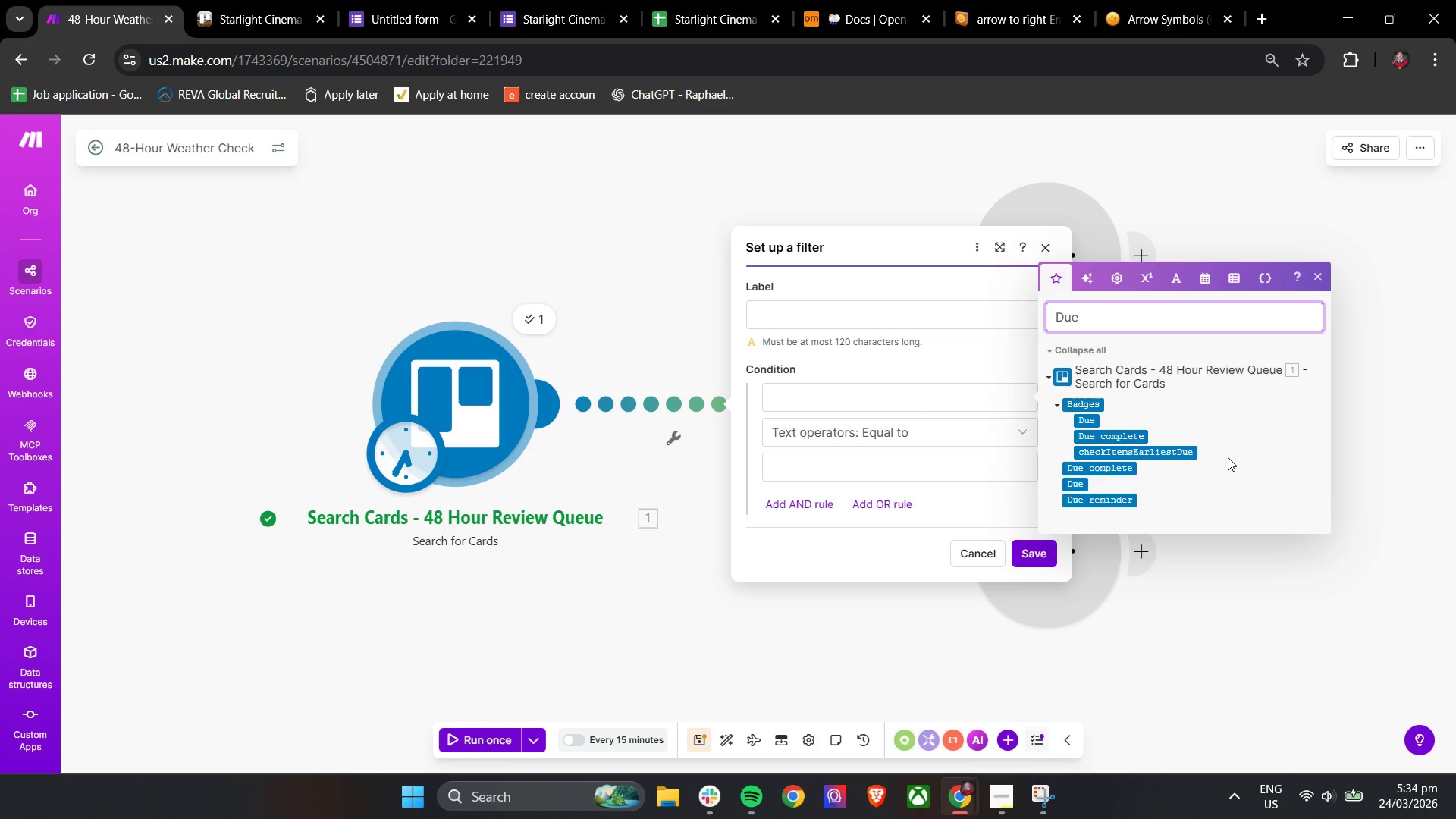 
left_click([1318, 276])
 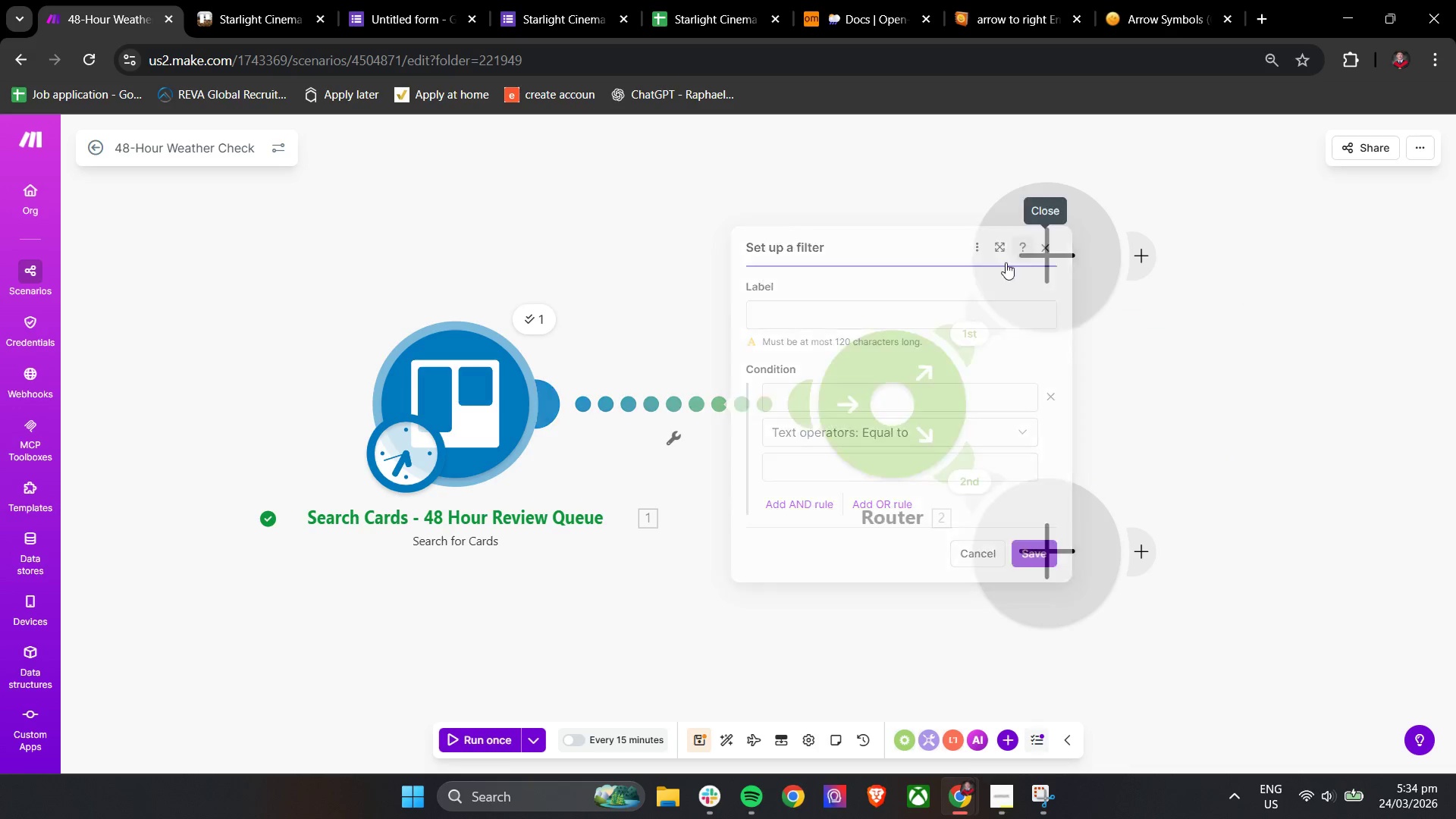 
right_click([868, 401])
 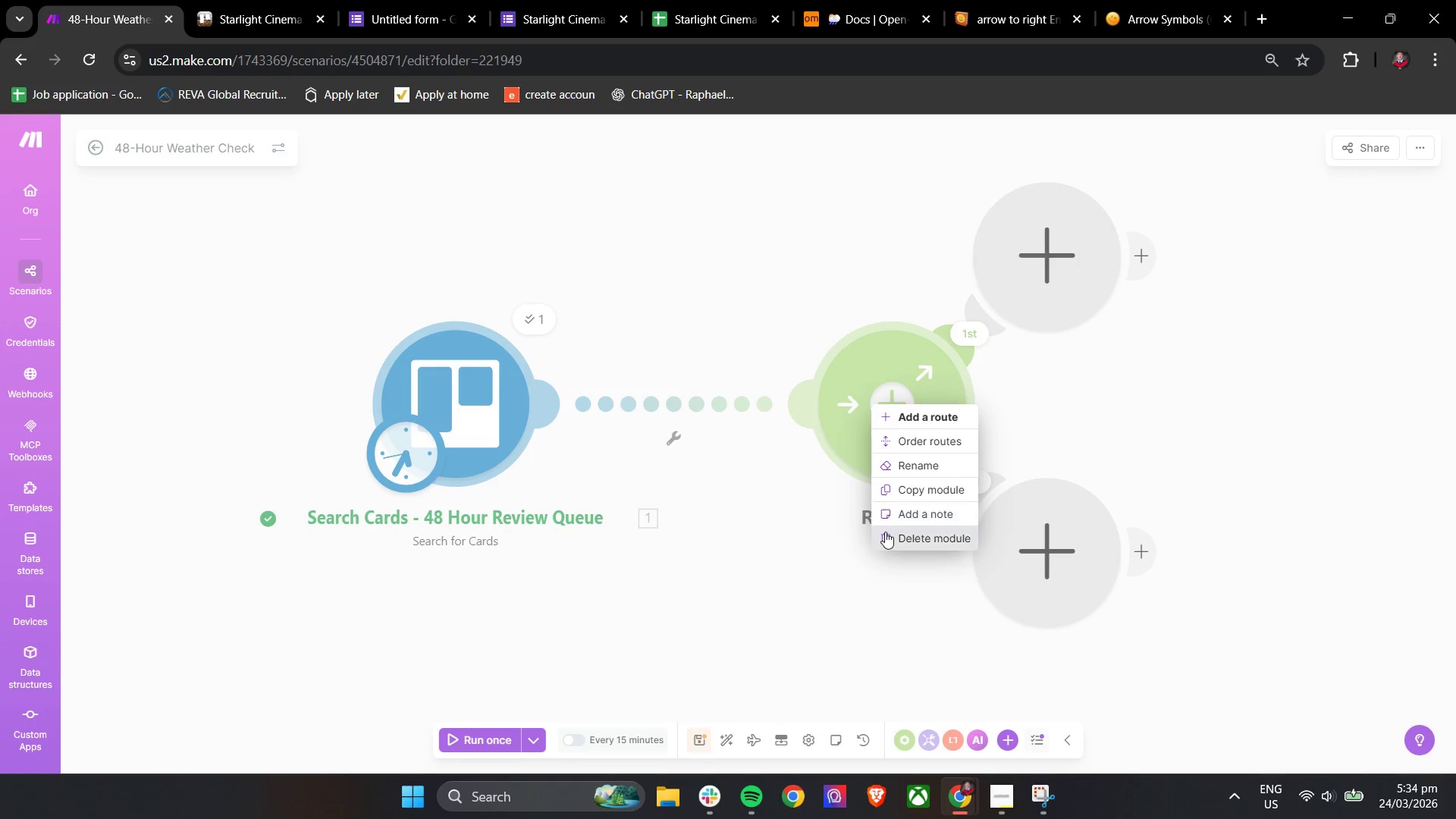 
left_click([890, 532])
 